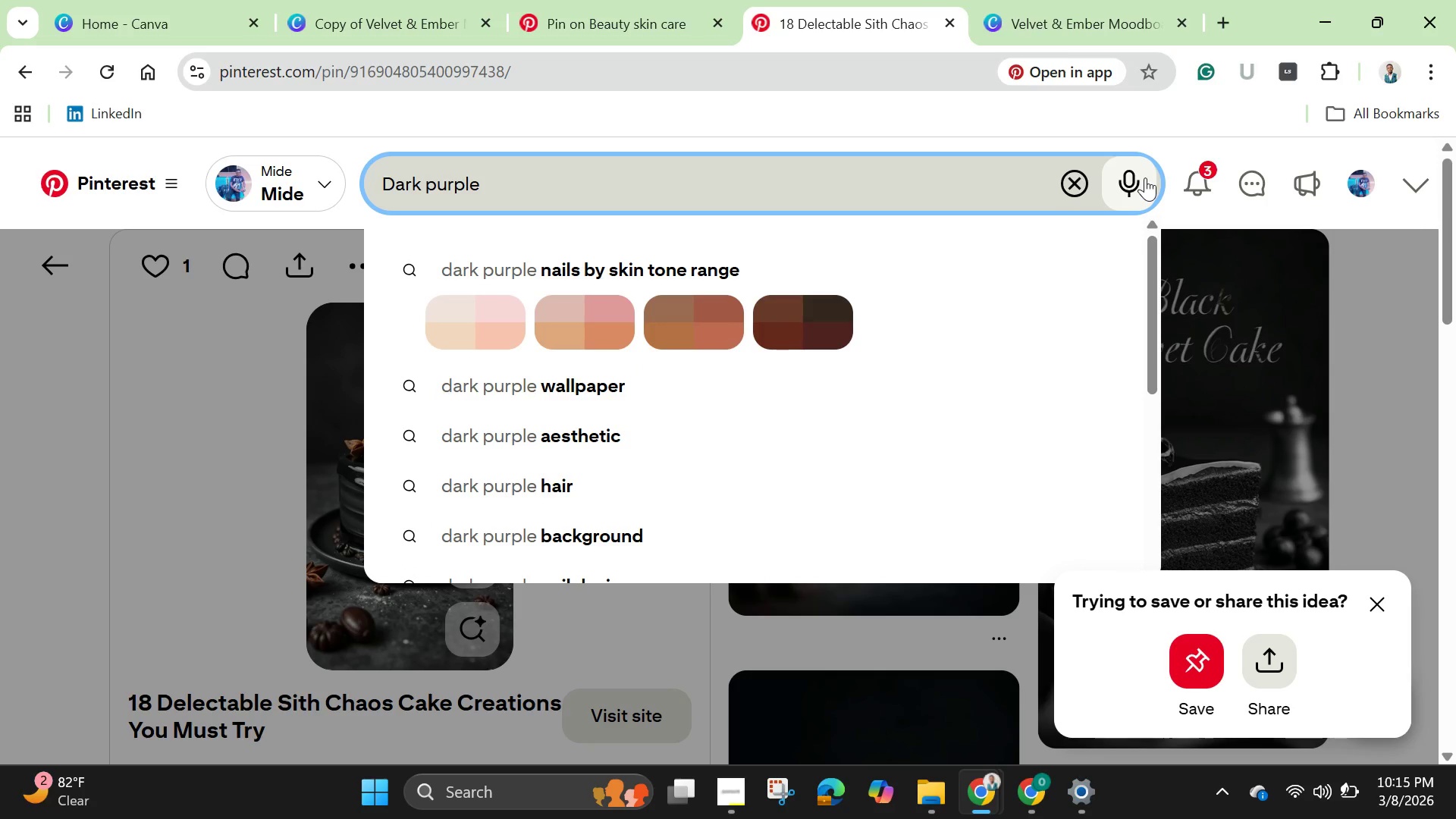 
type(flowere)
 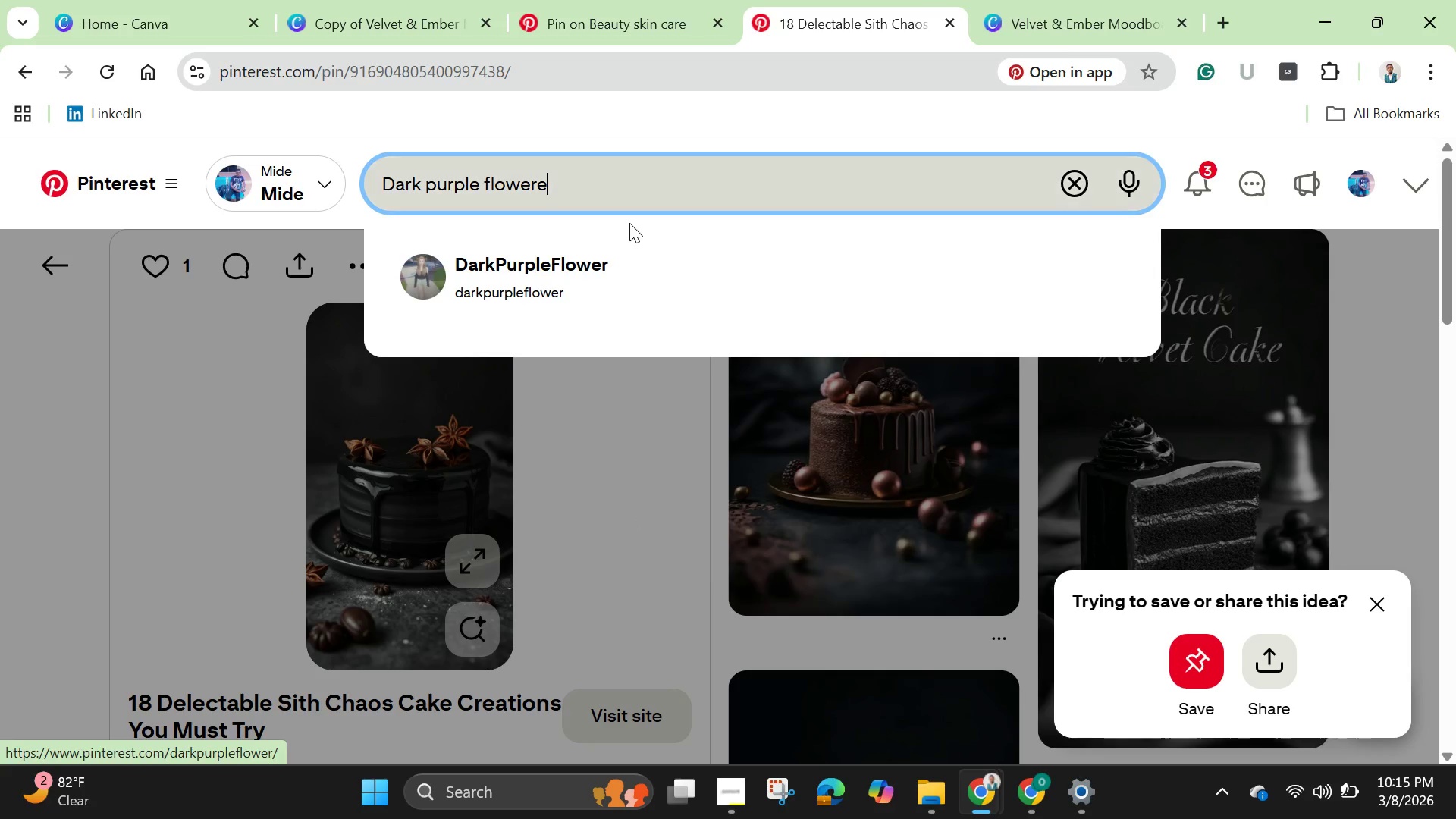 
left_click([580, 270])
 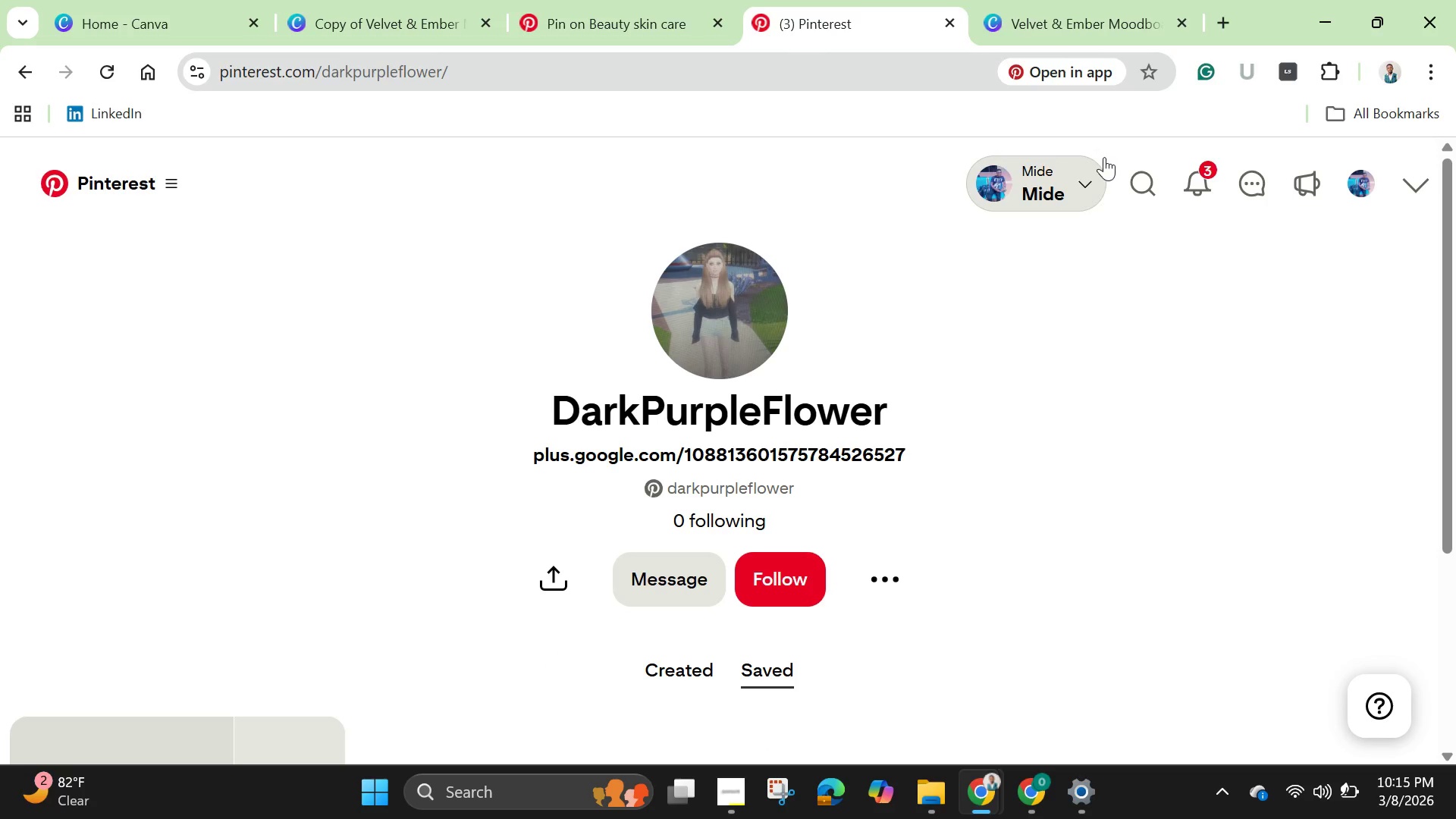 
left_click([1147, 187])
 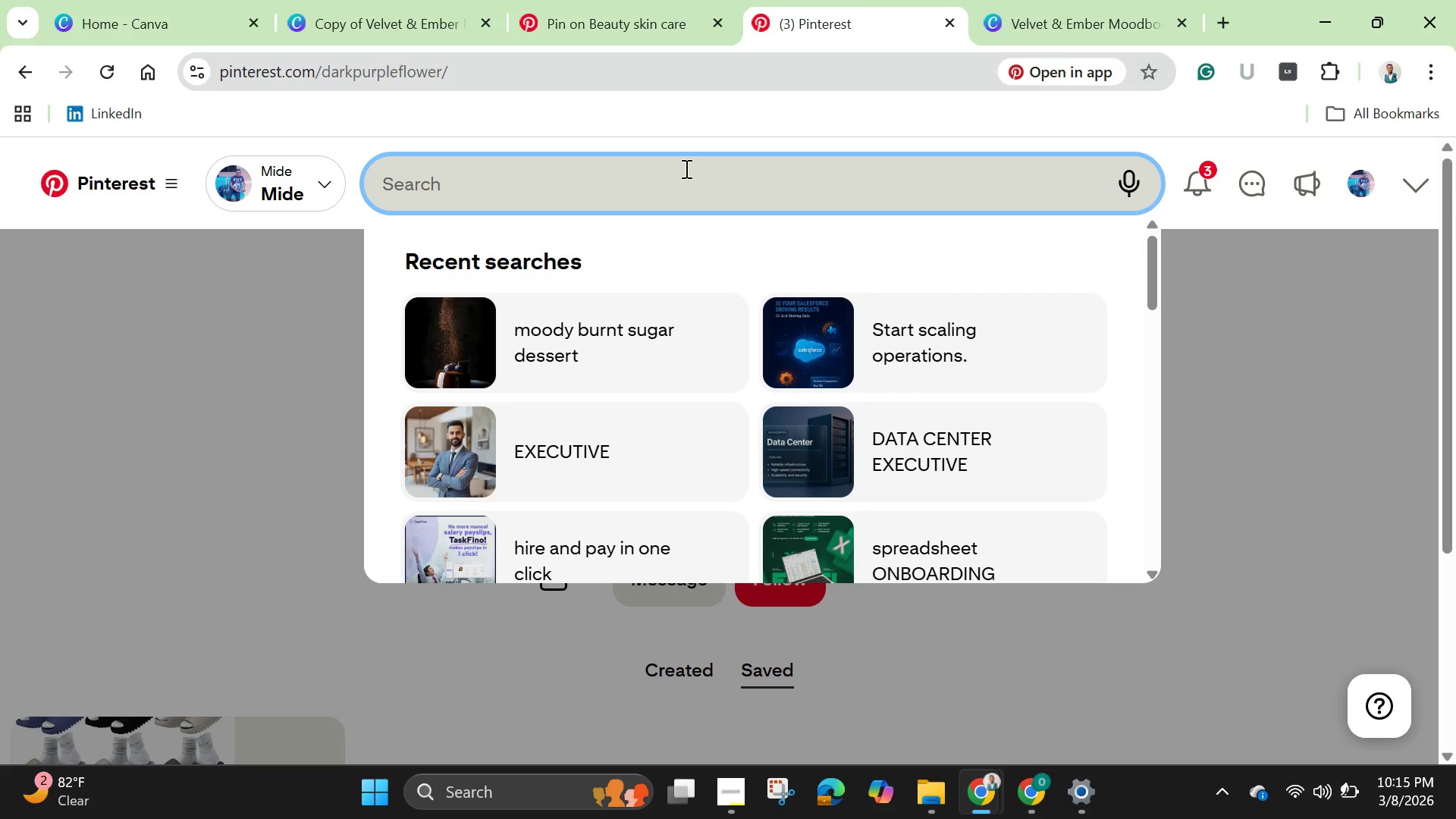 
left_click([685, 168])
 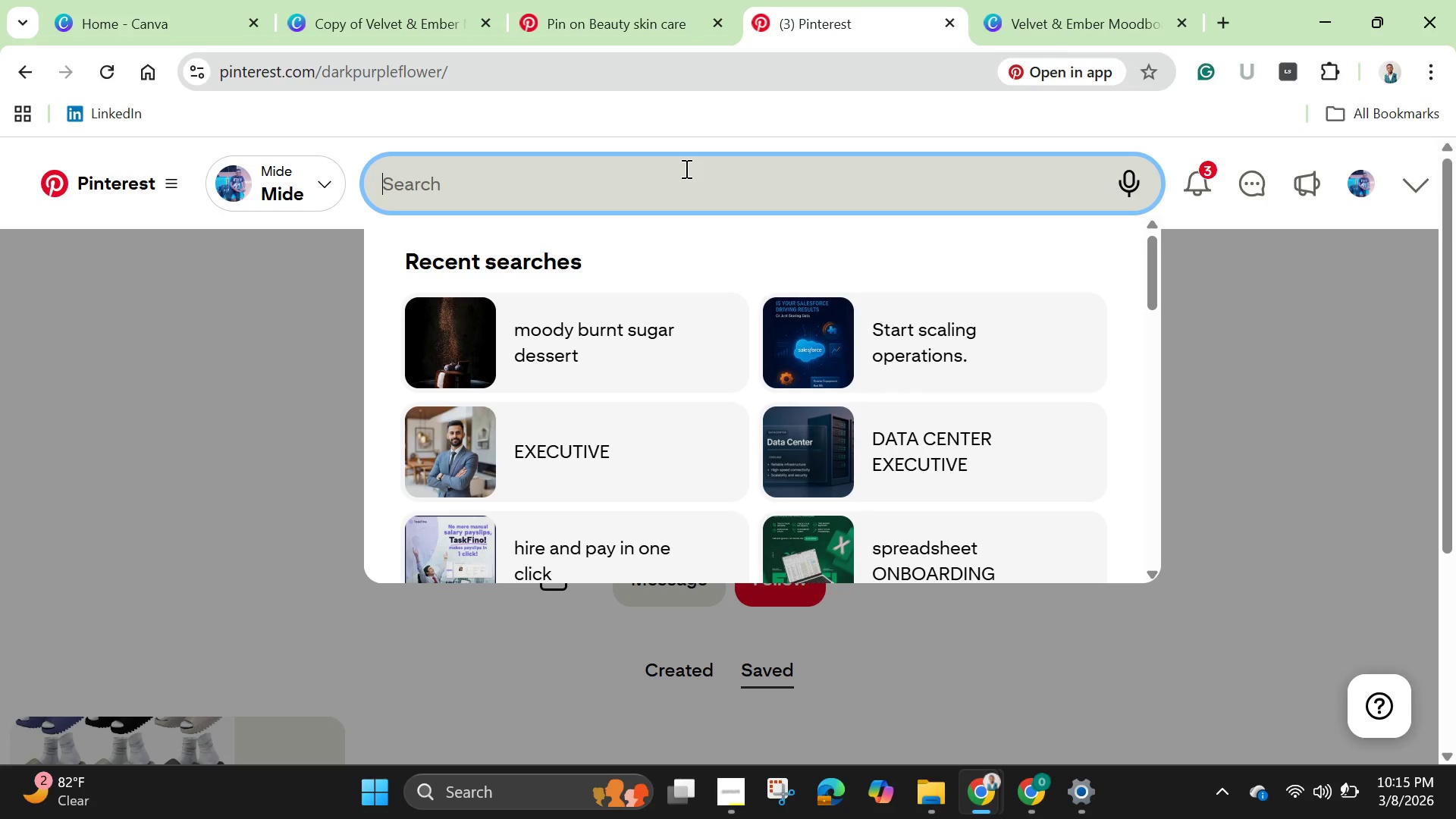 
type(dark purple flowers)
 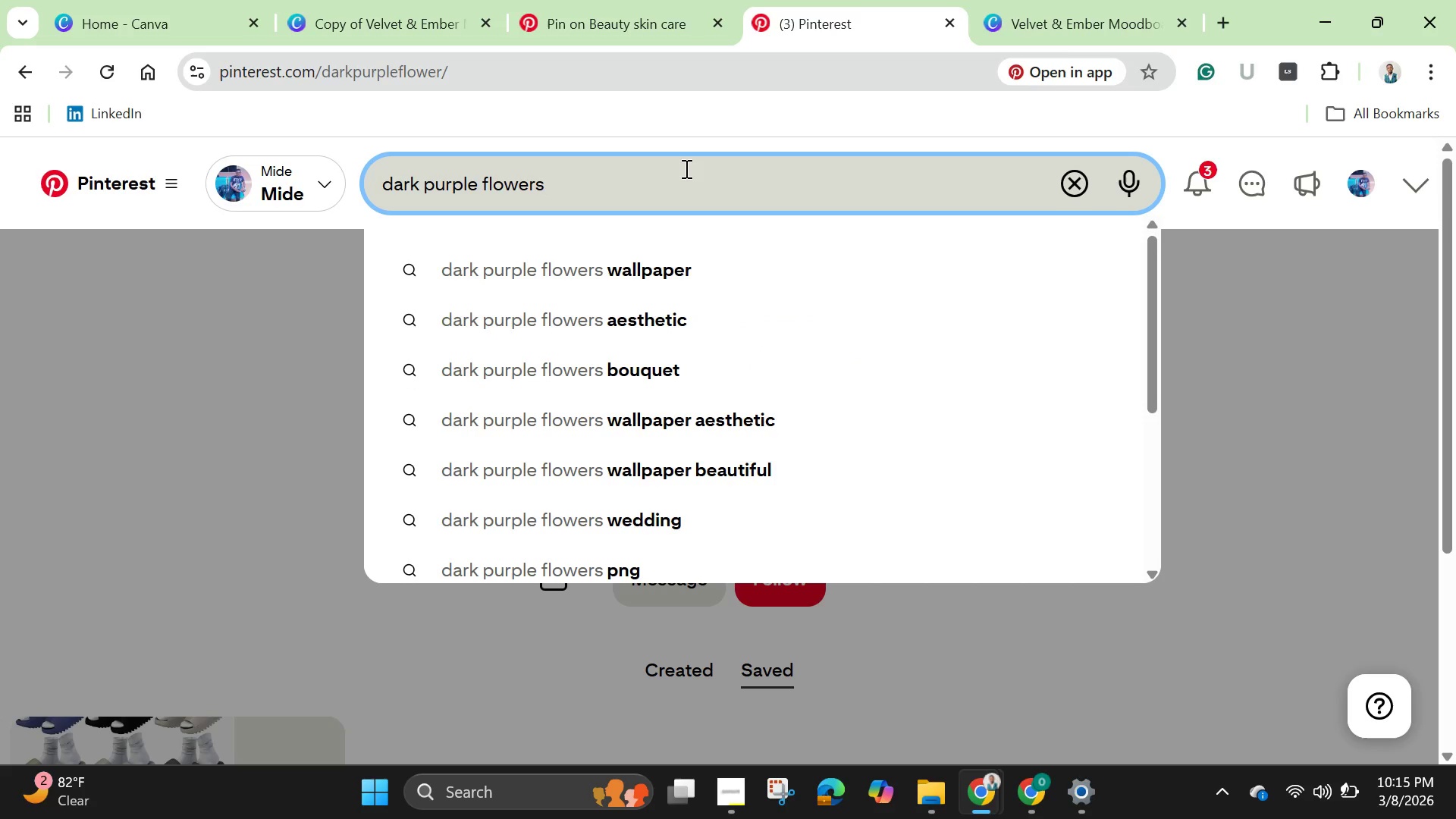 
key(Enter)
 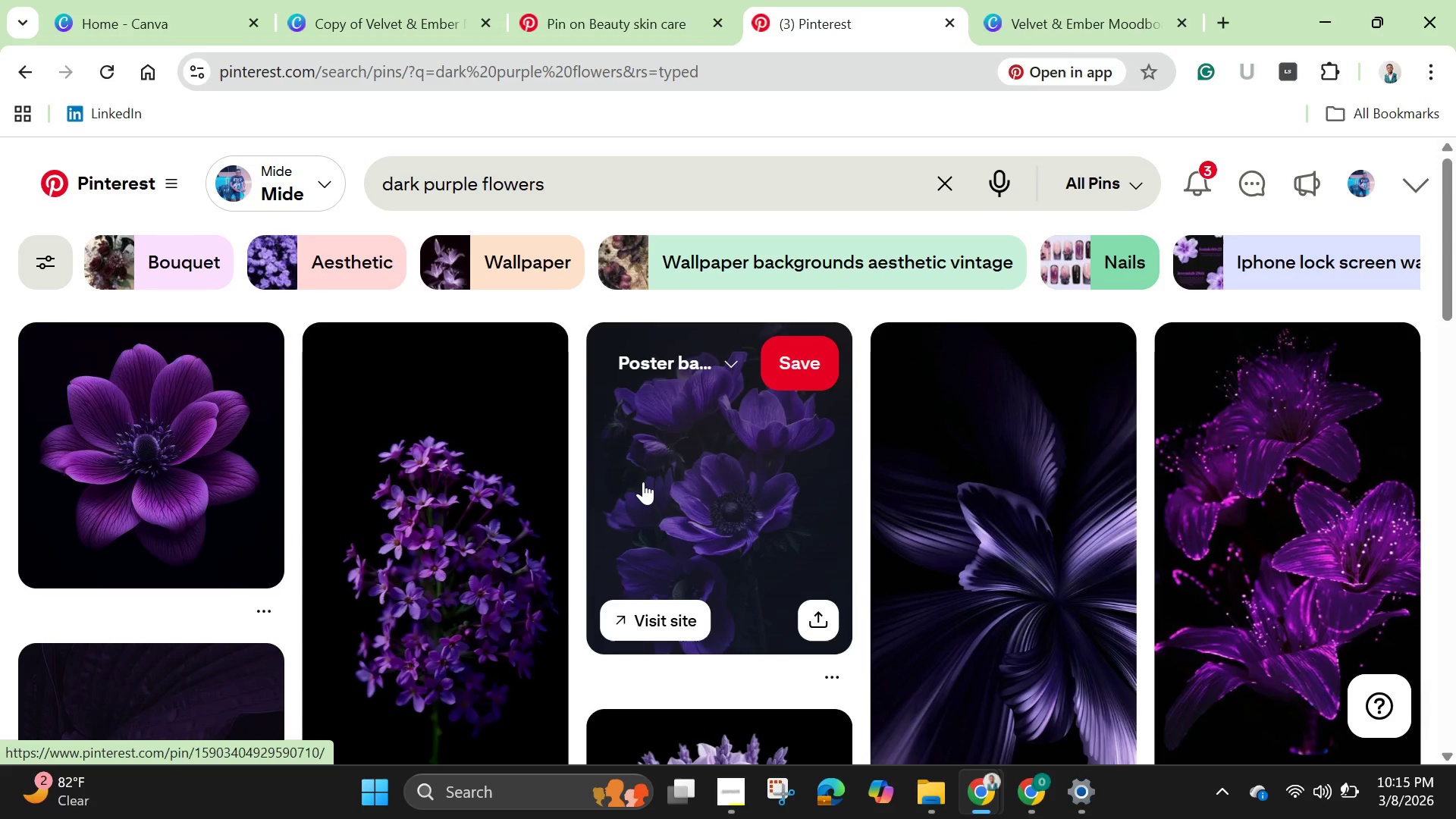 
scroll: coordinate [914, 509], scroll_direction: down, amount: 10.0
 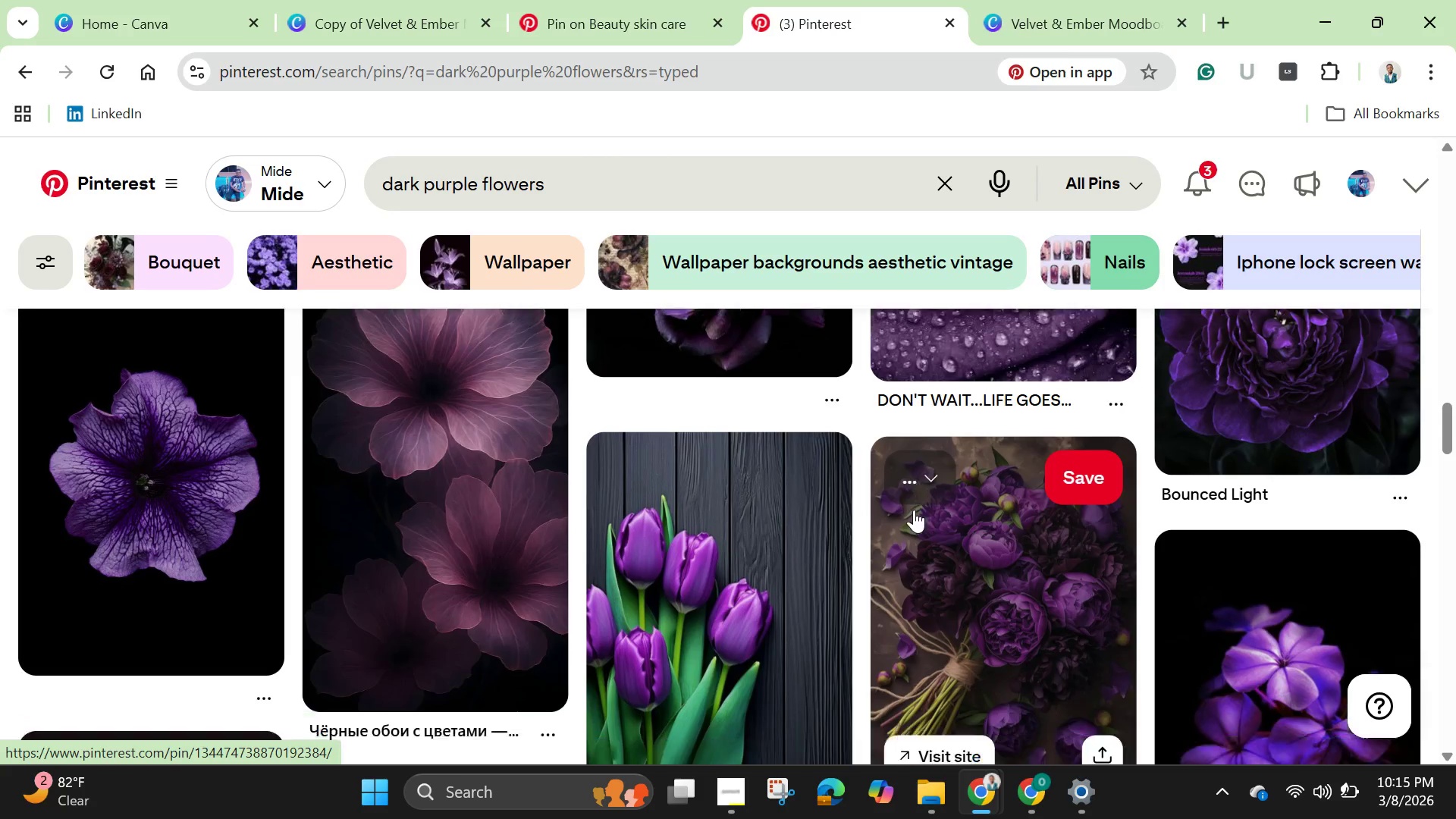 
scroll: coordinate [914, 510], scroll_direction: down, amount: 3.0
 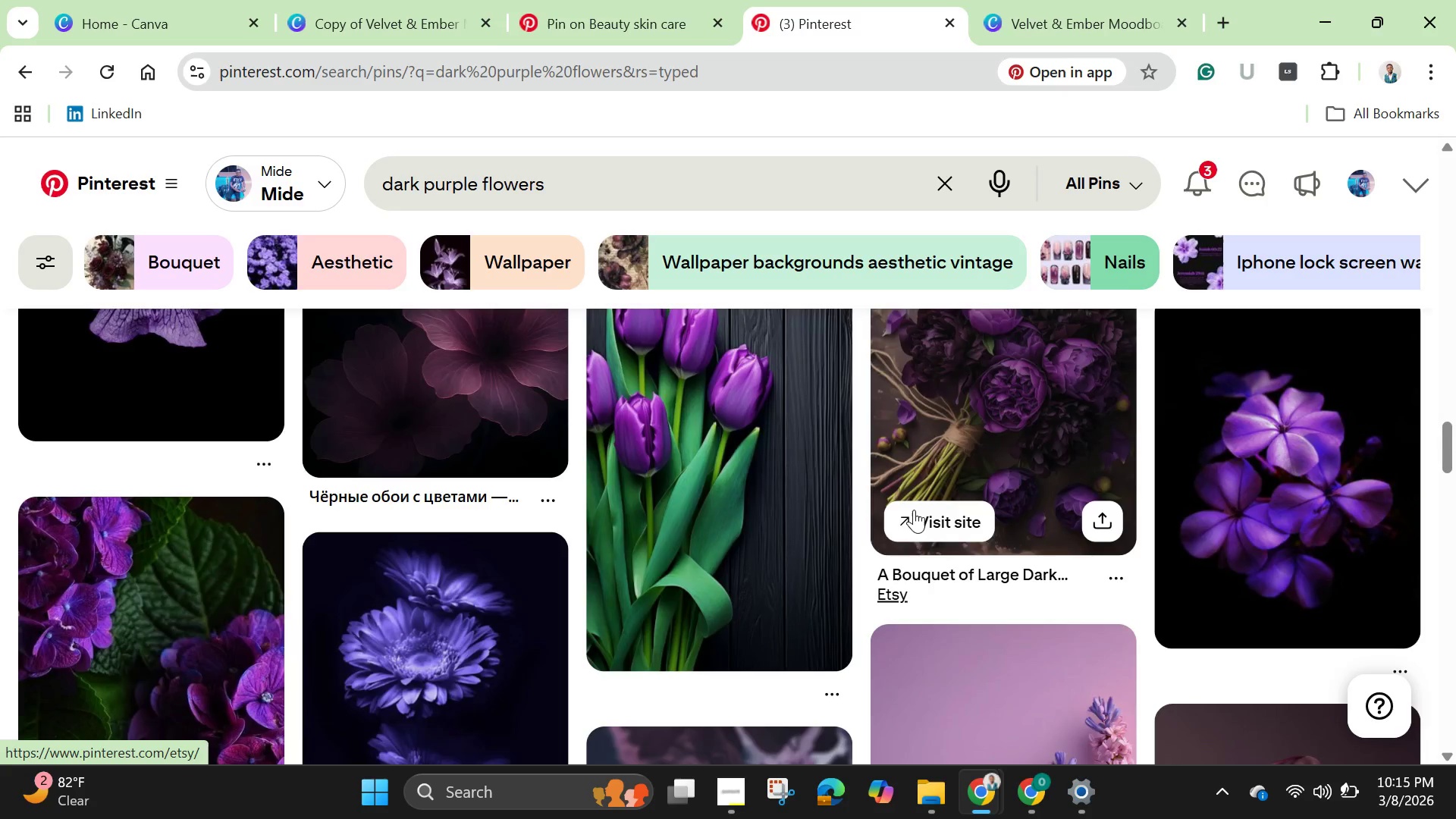 
scroll: coordinate [921, 502], scroll_direction: up, amount: 24.0
 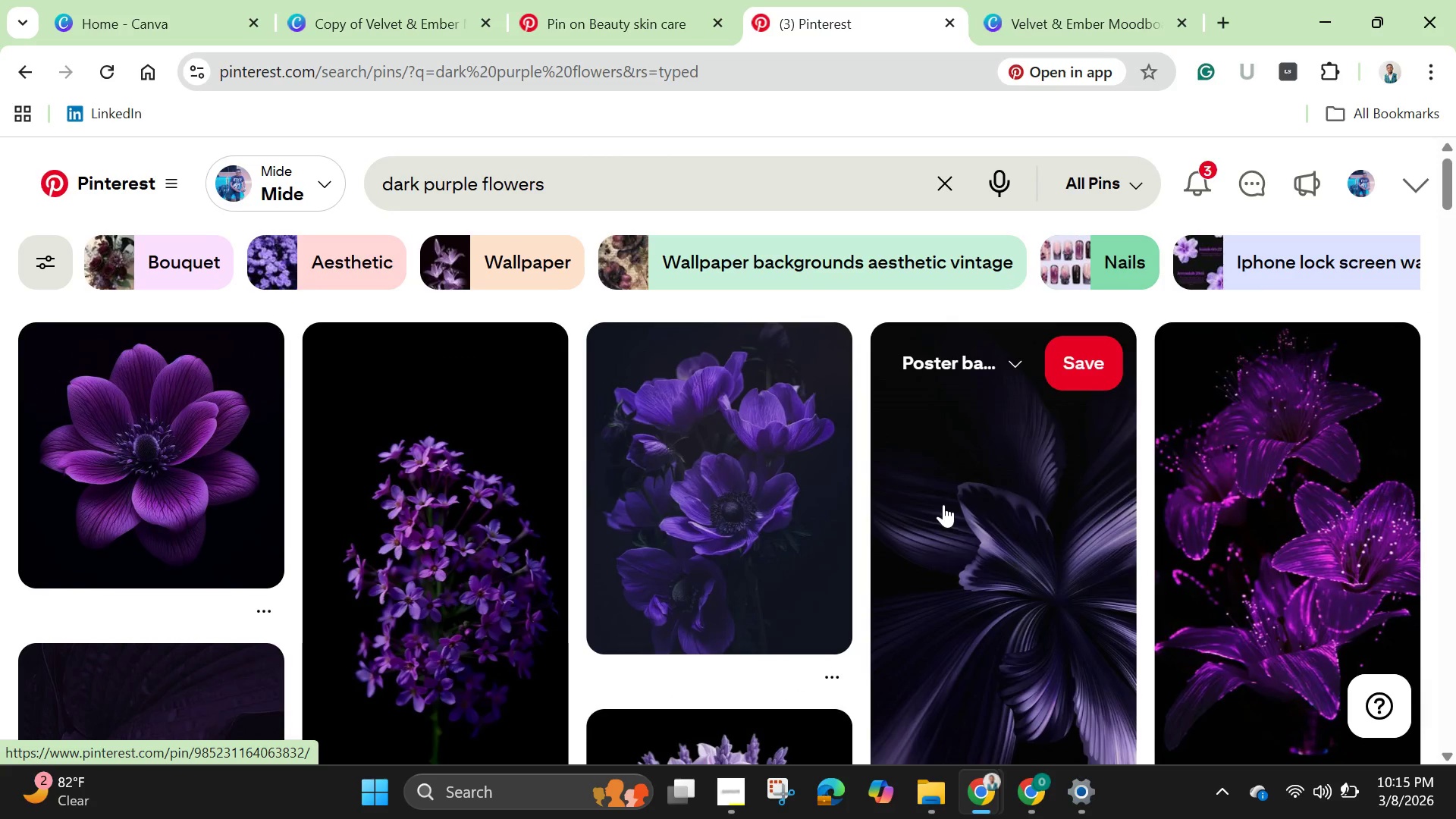 
left_click([943, 504])
 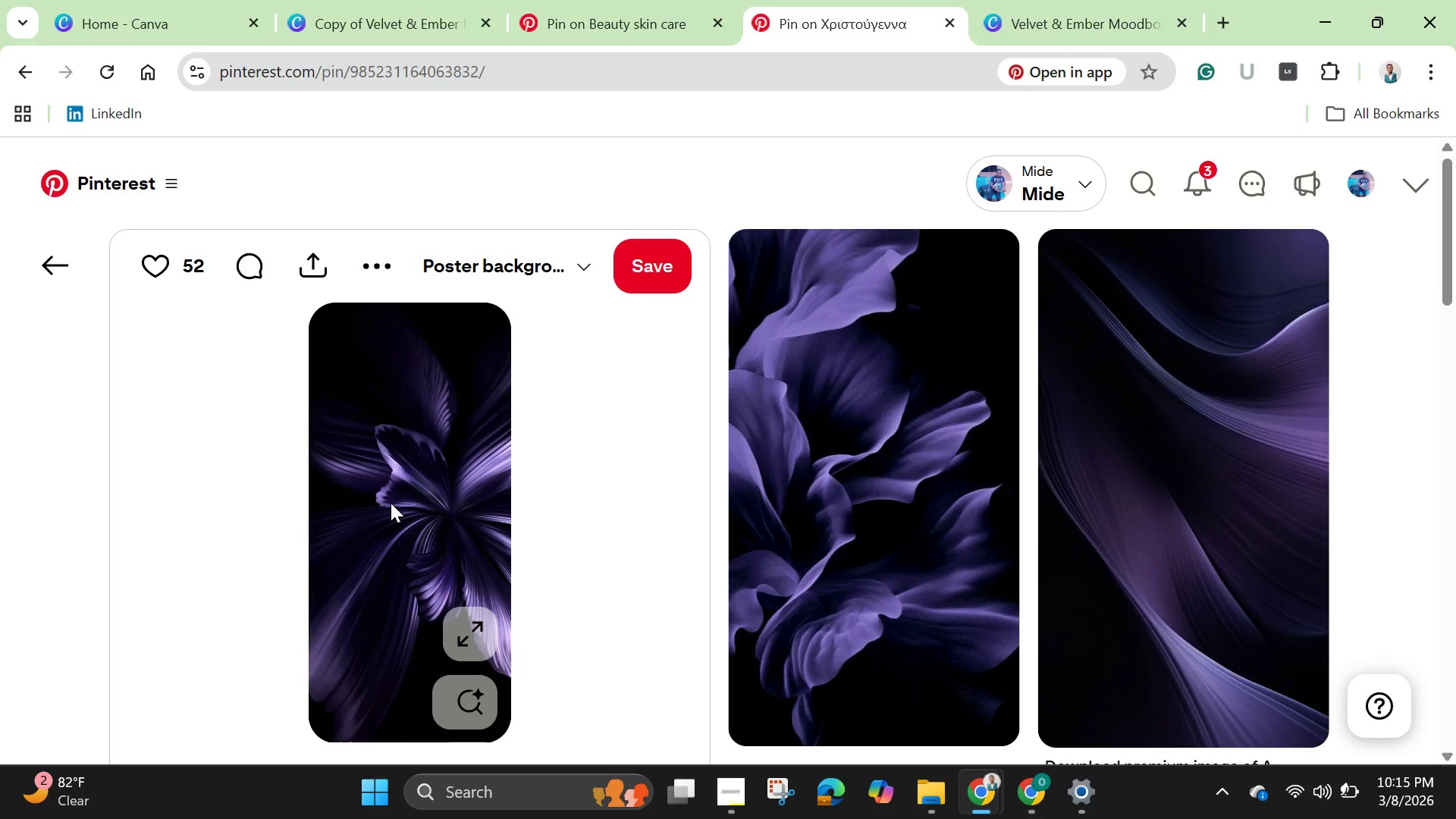 
right_click([392, 503])
 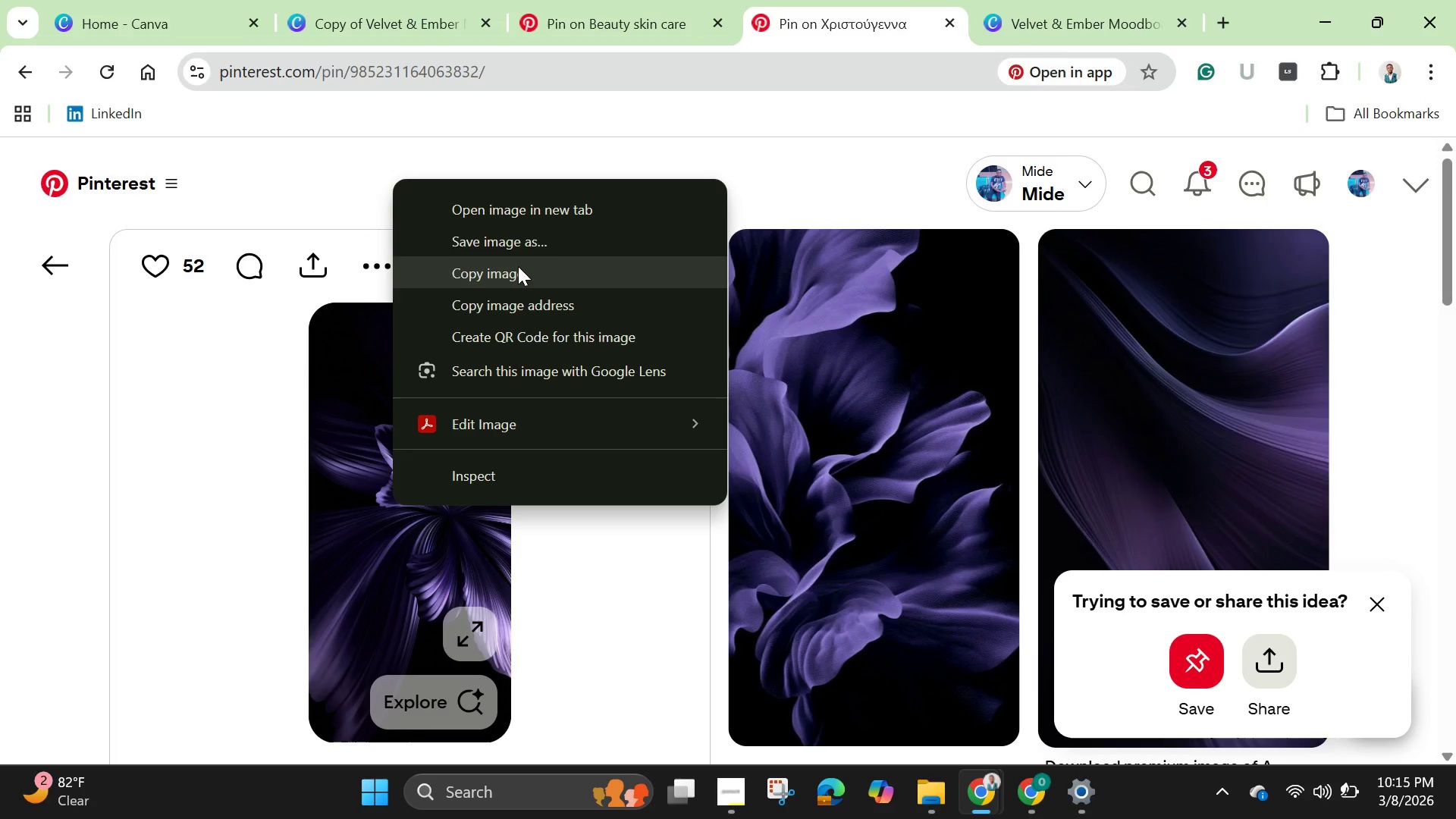 
left_click([518, 266])
 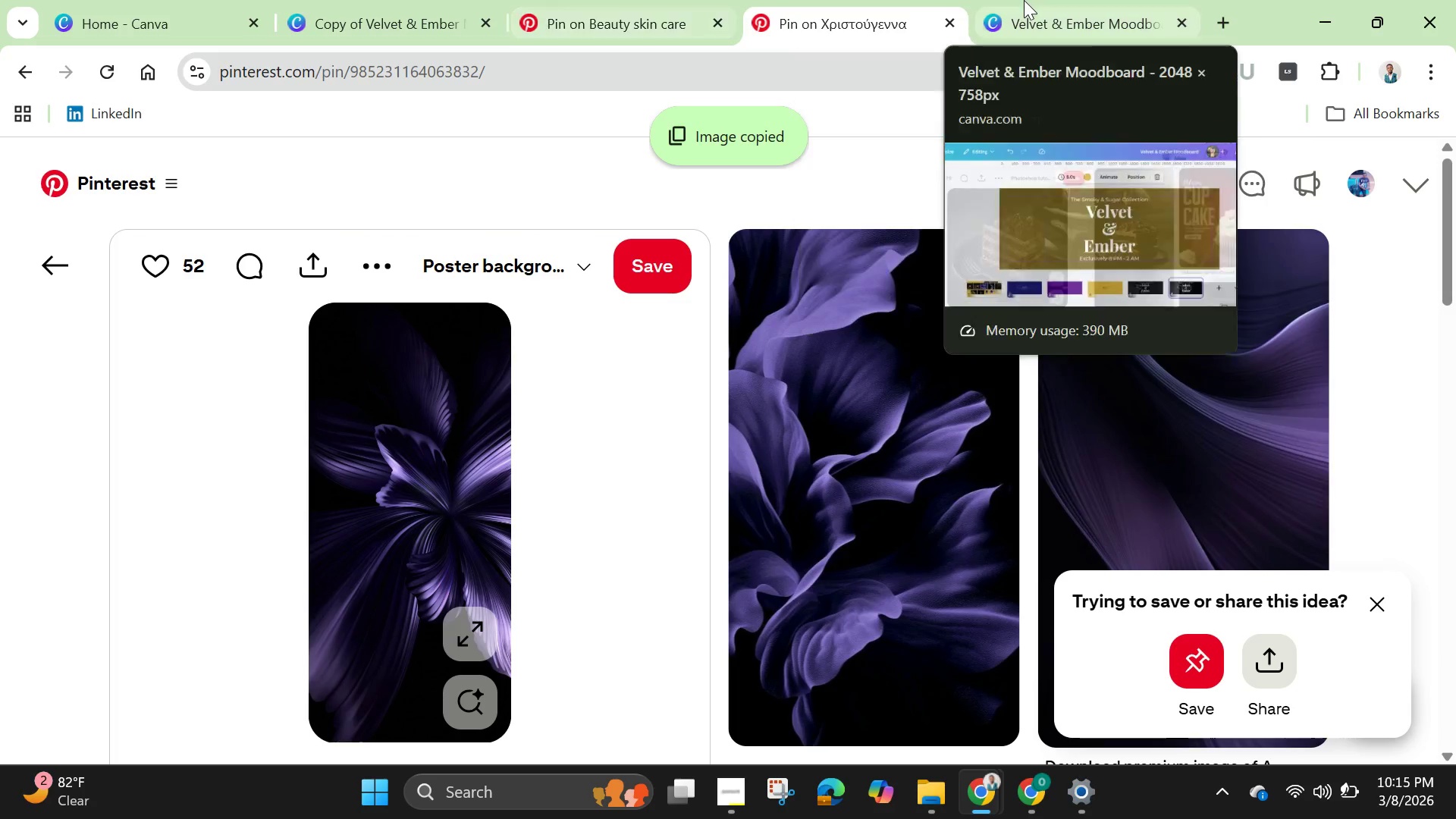 
left_click([1025, 0])
 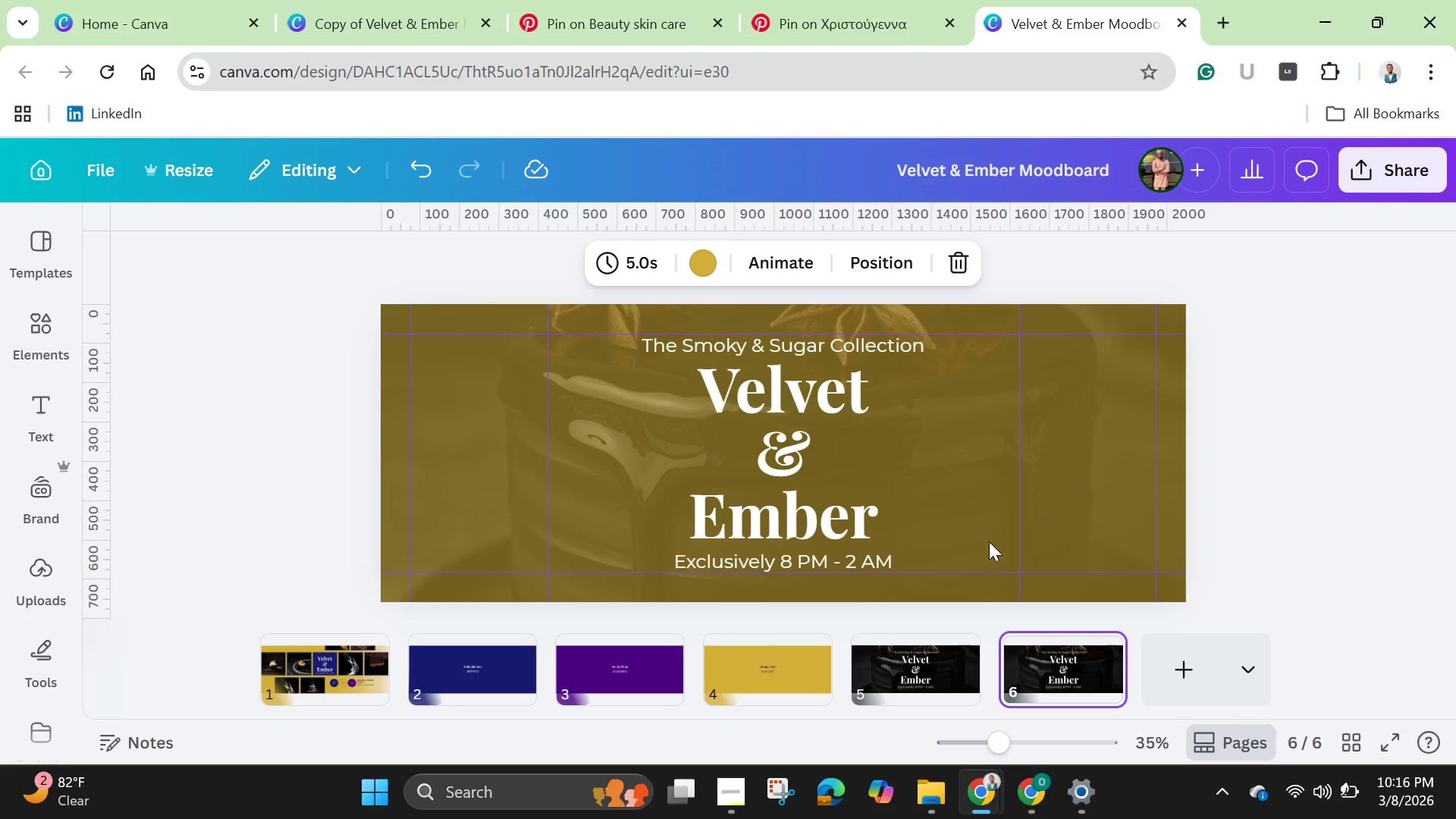 
wait(7.42)
 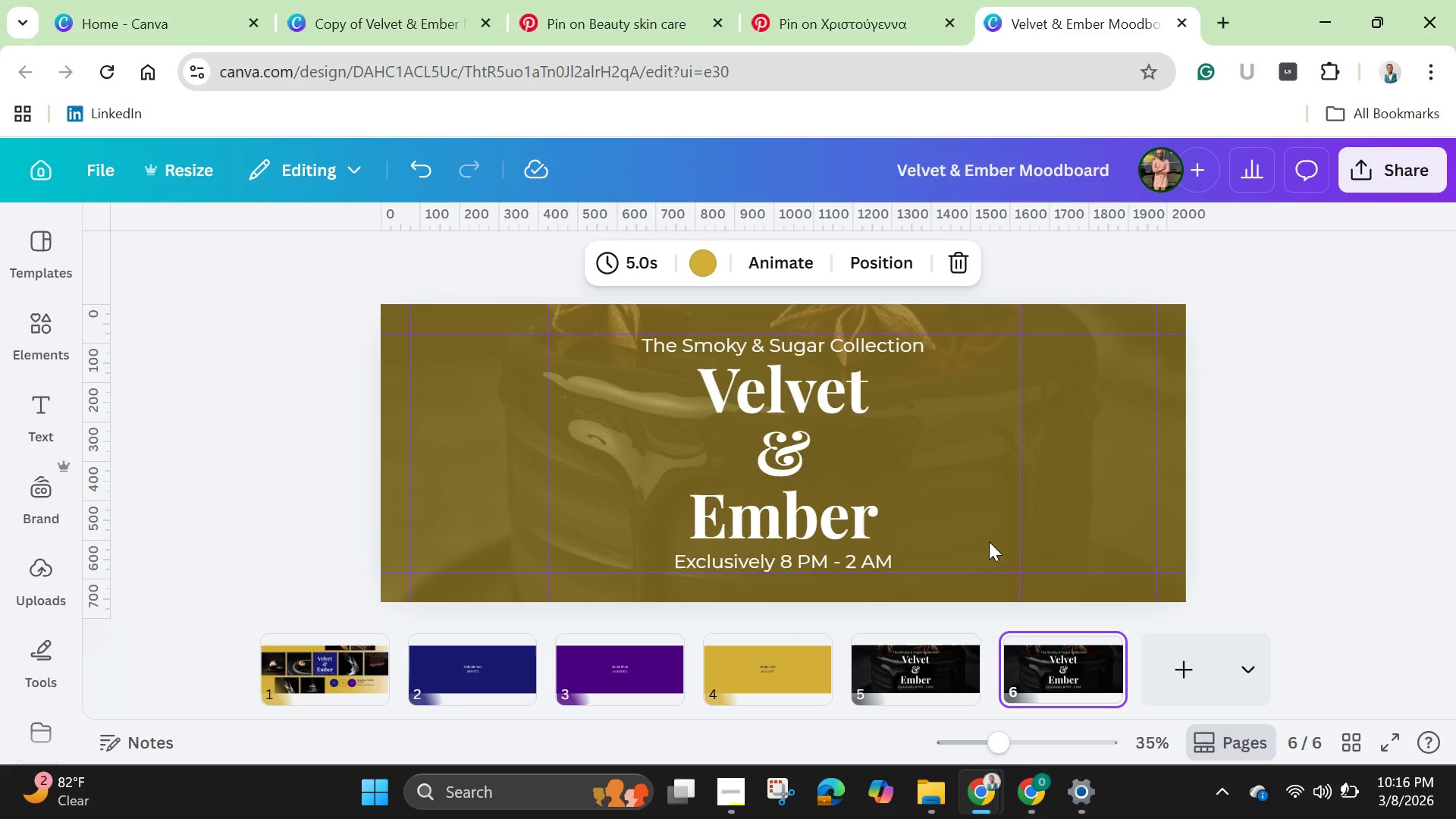 
key(Control+V)
 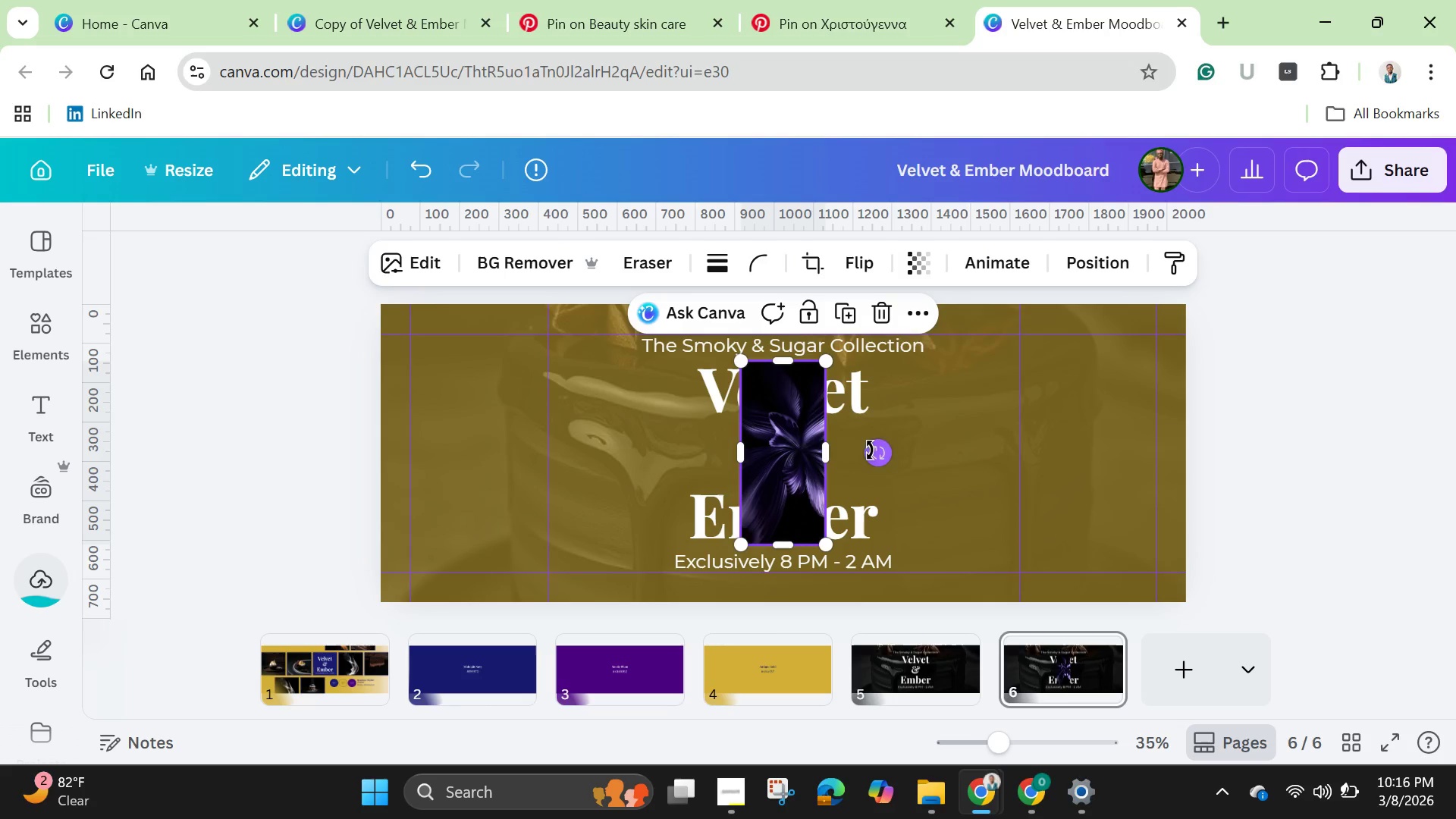 
left_click_drag(start_coordinate=[880, 447], to_coordinate=[778, 381])
 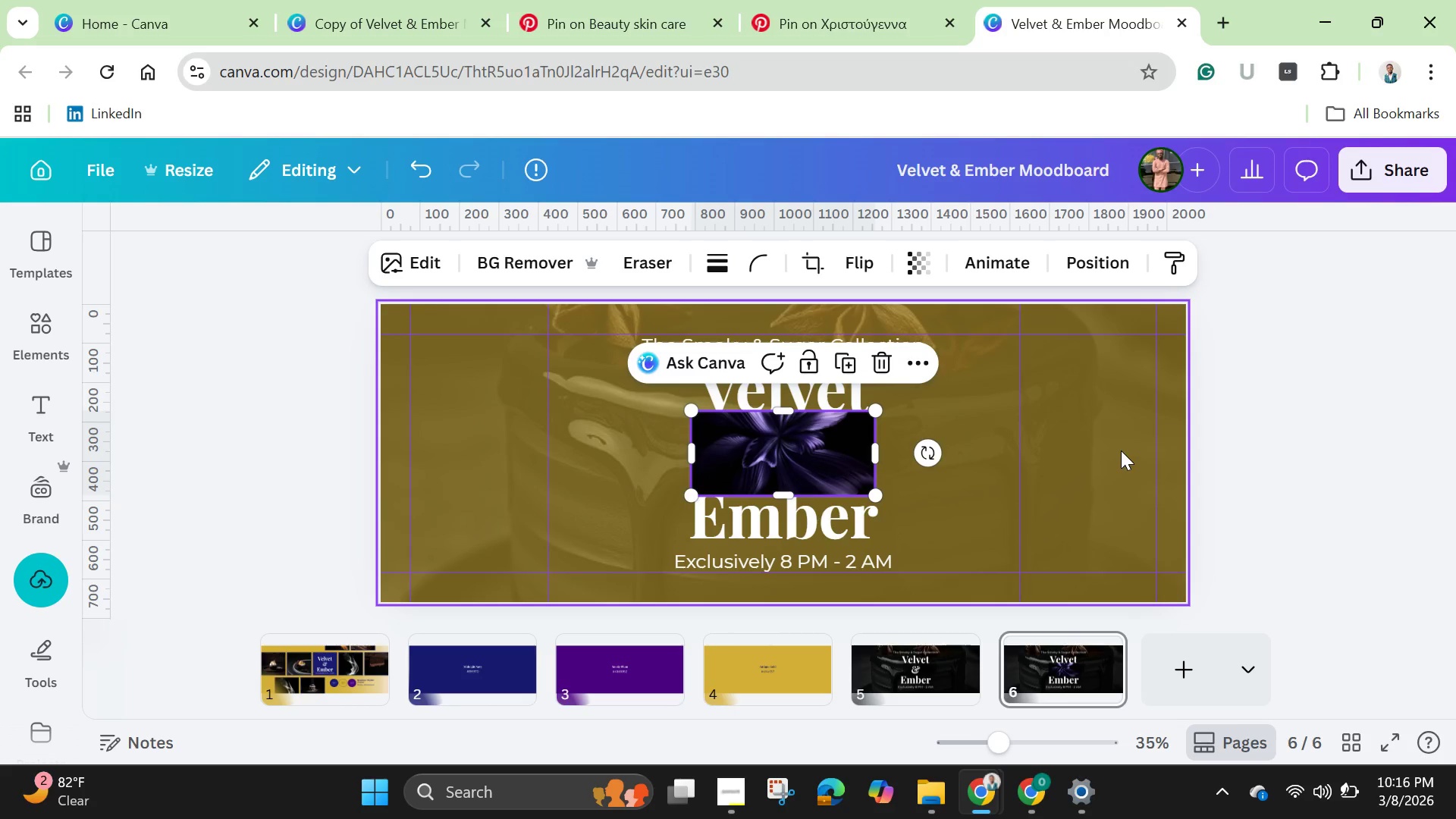 
left_click([1121, 449])
 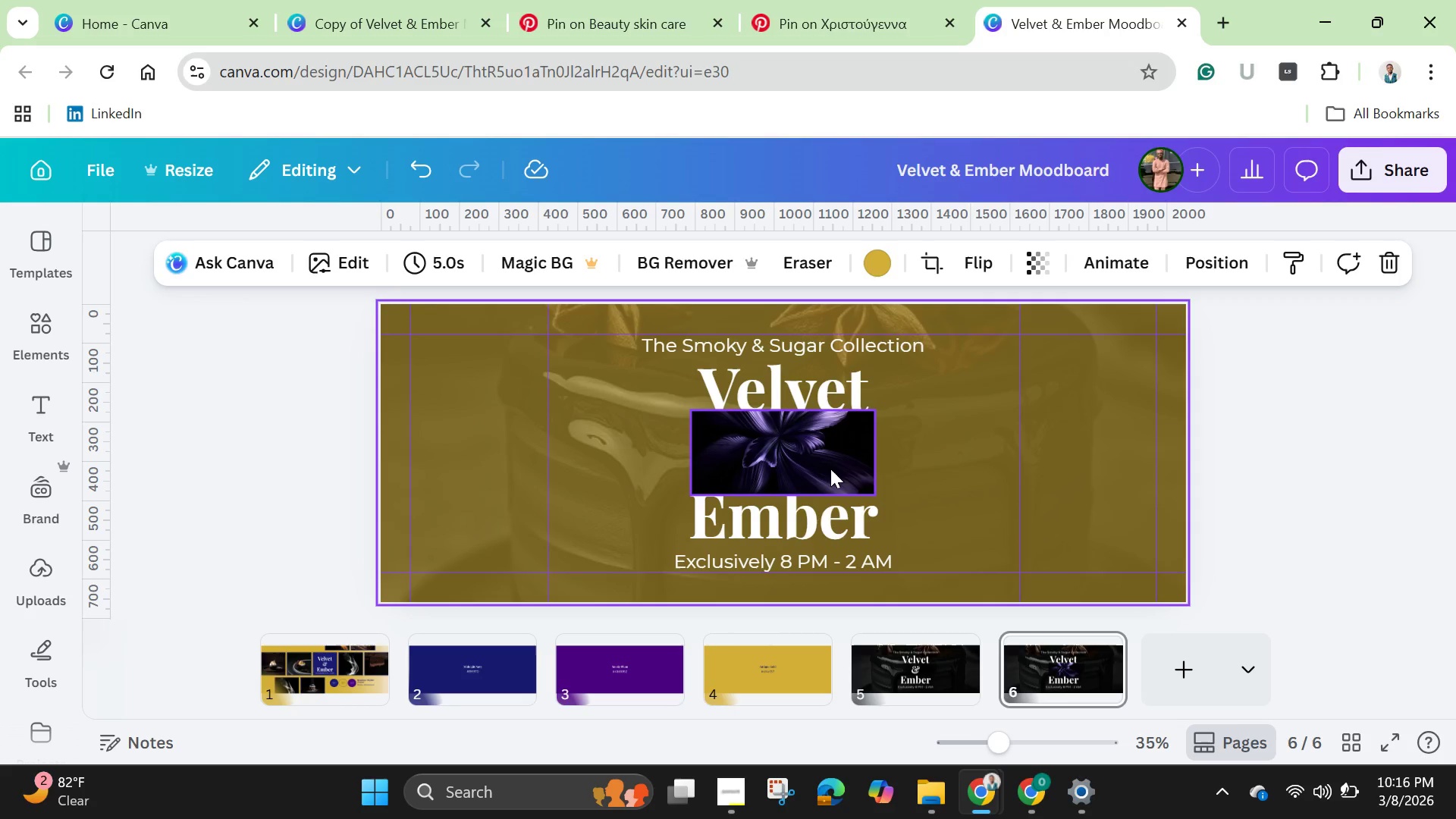 
wait(13.19)
 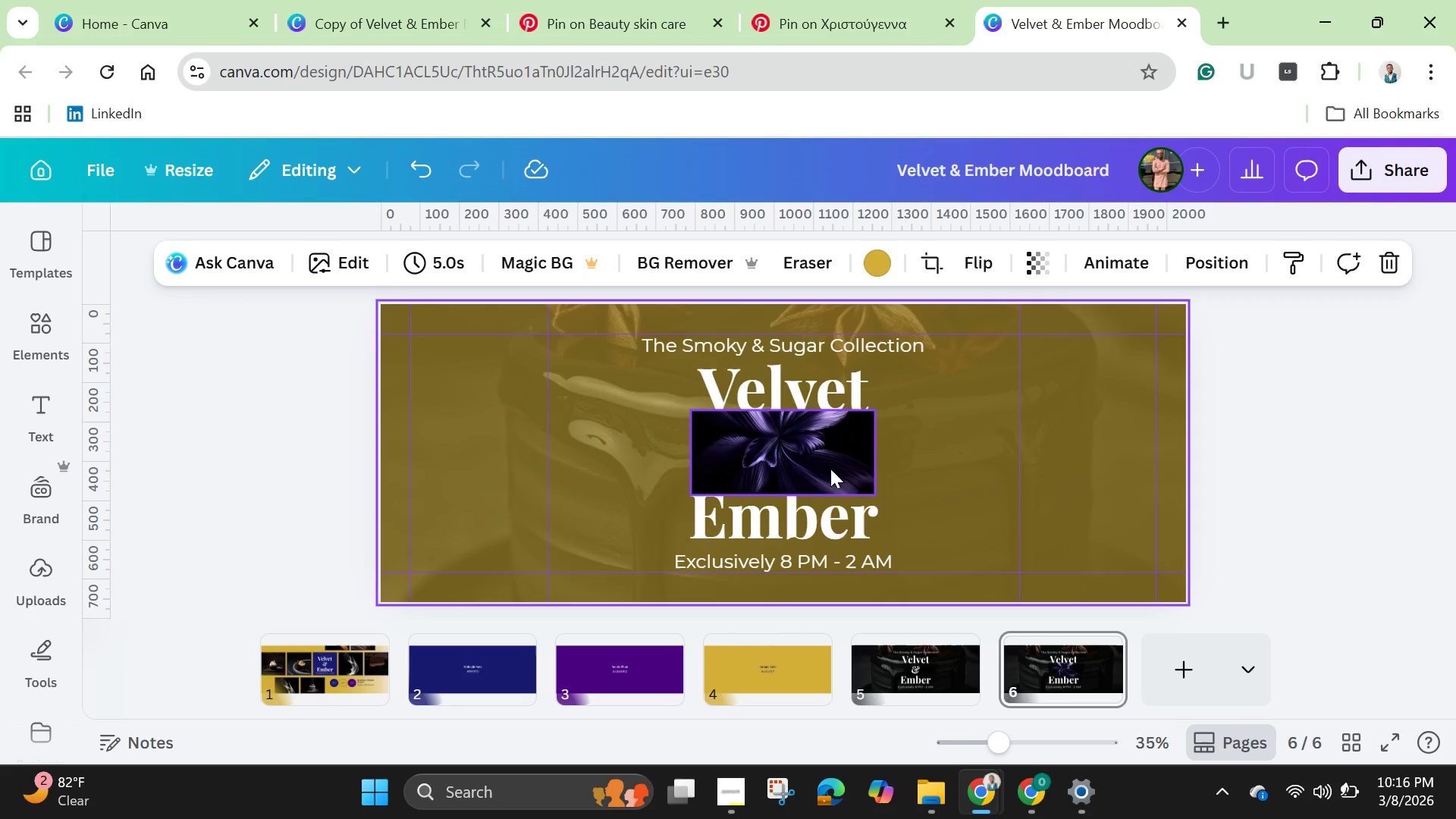 
left_click([1045, 272])
 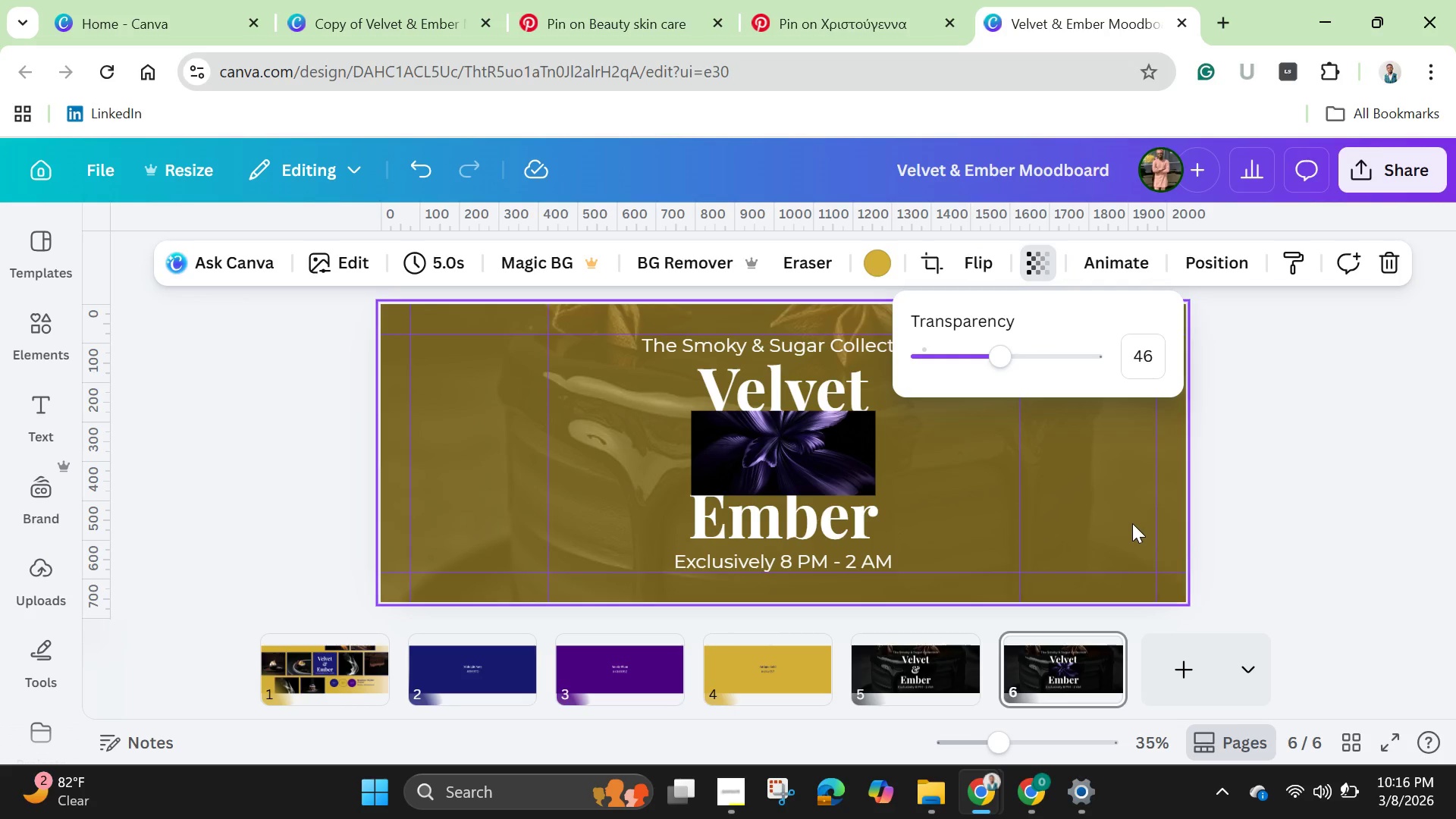 
left_click([1118, 515])
 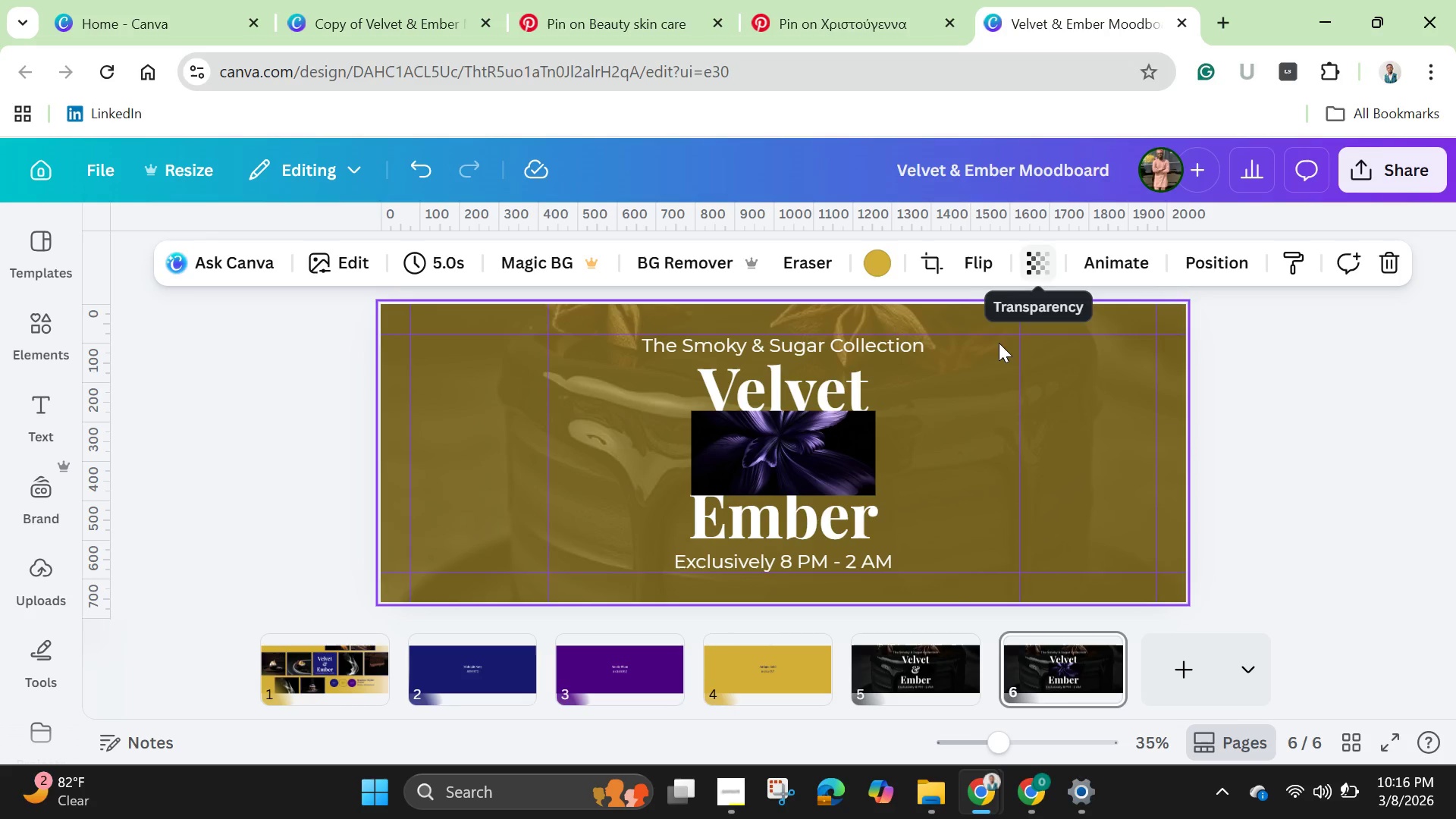 
left_click([1045, 265])
 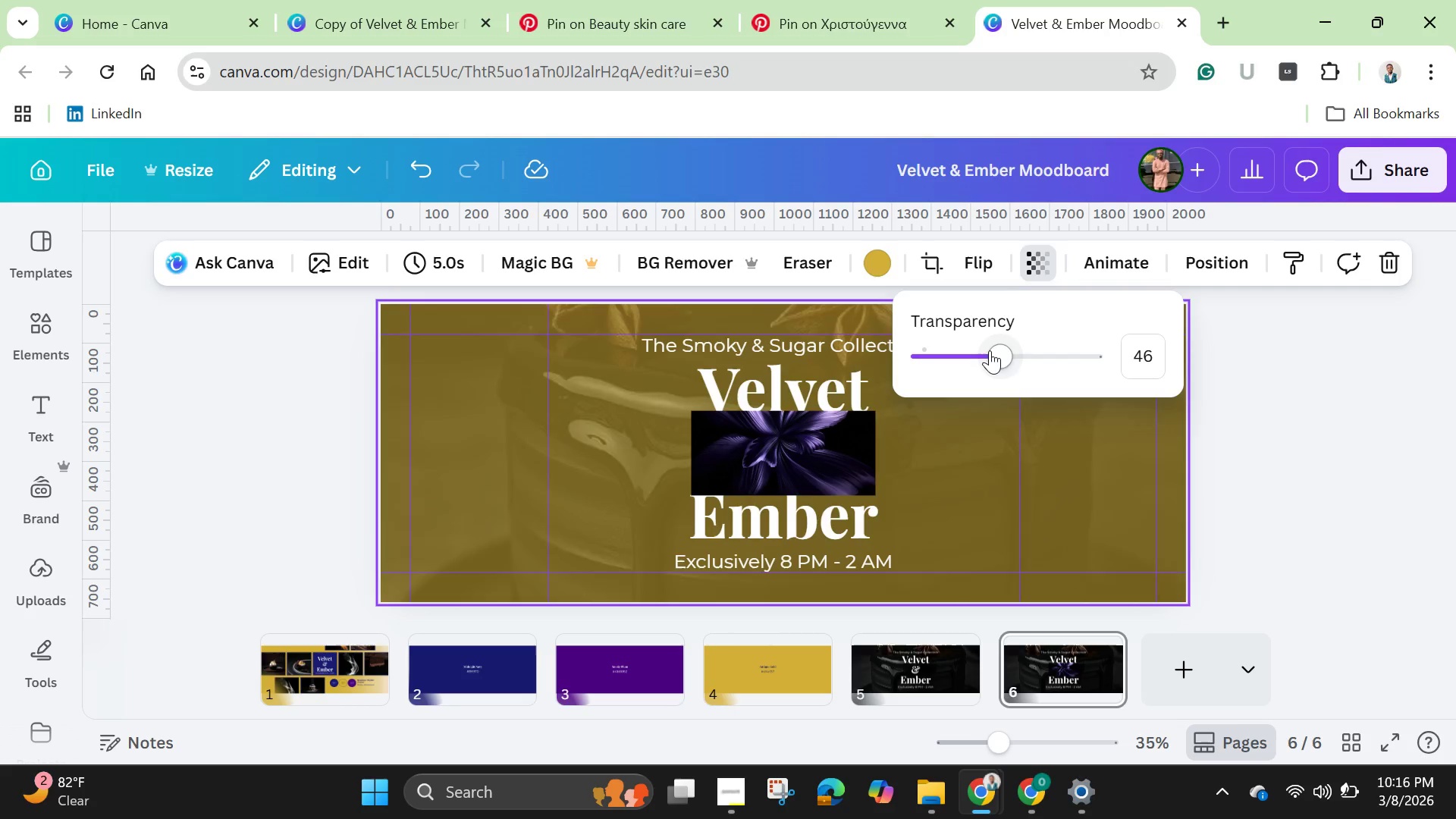 
left_click_drag(start_coordinate=[990, 350], to_coordinate=[955, 350])
 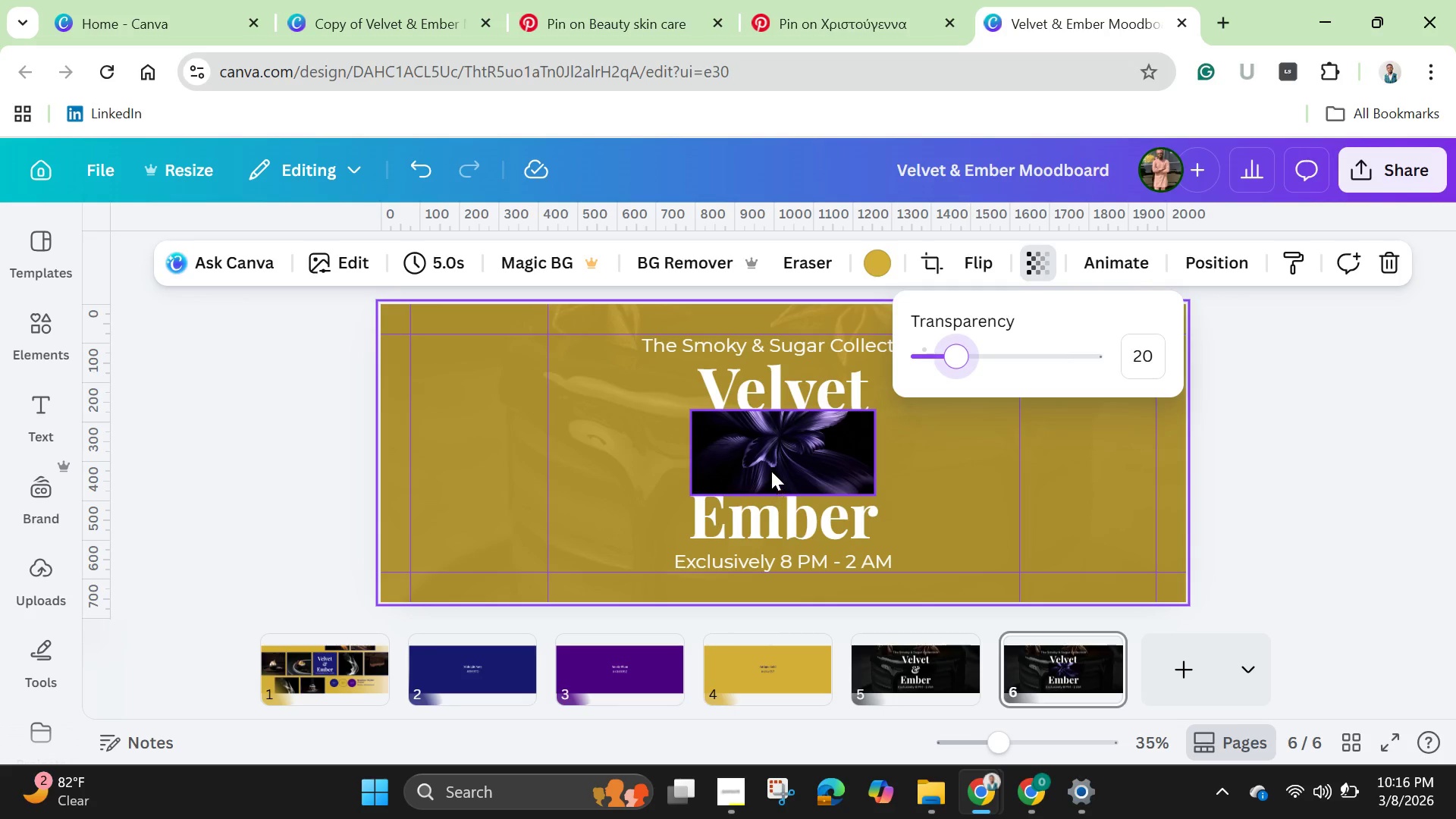 
left_click([770, 466])
 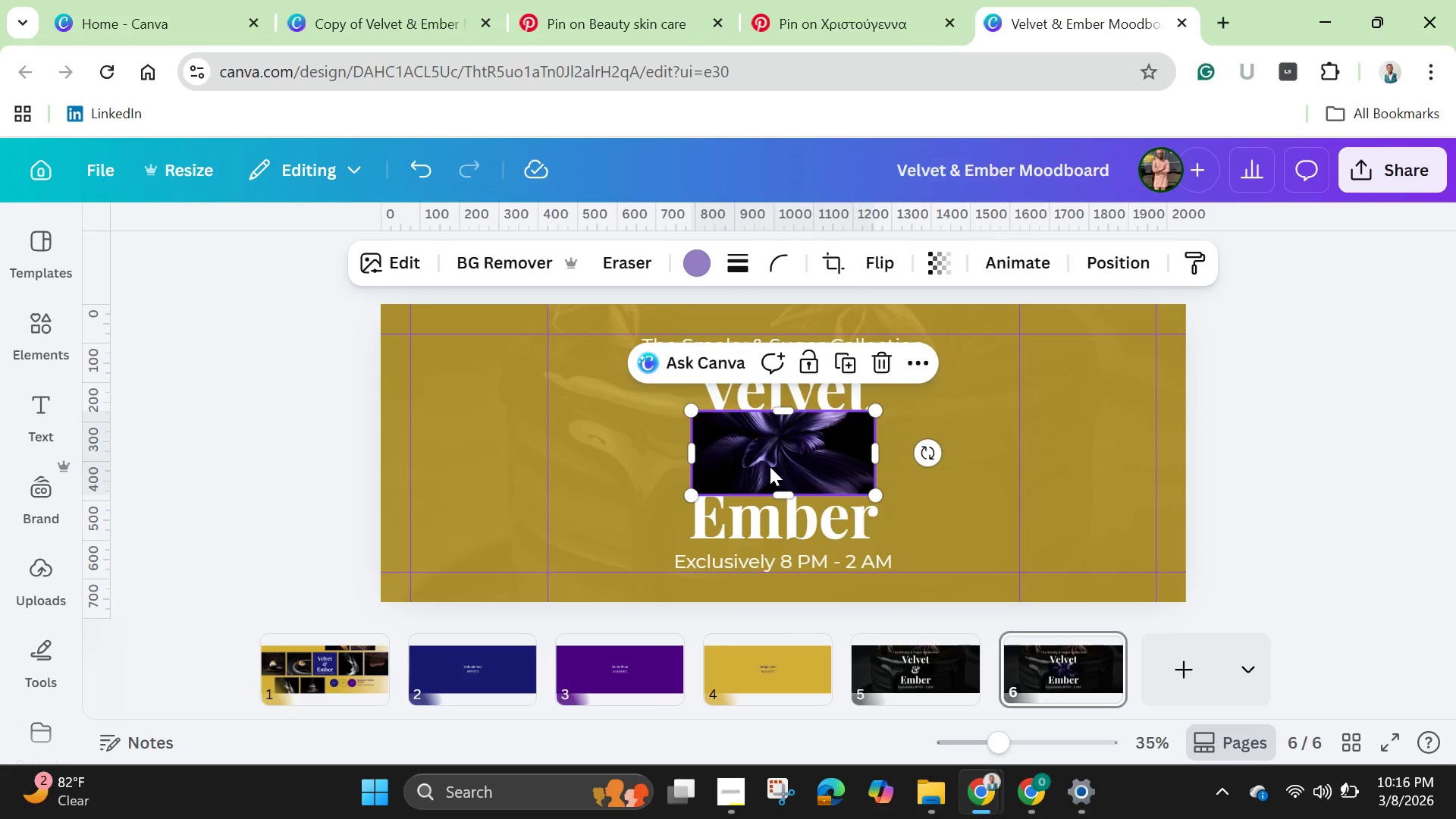 
right_click([770, 466])
 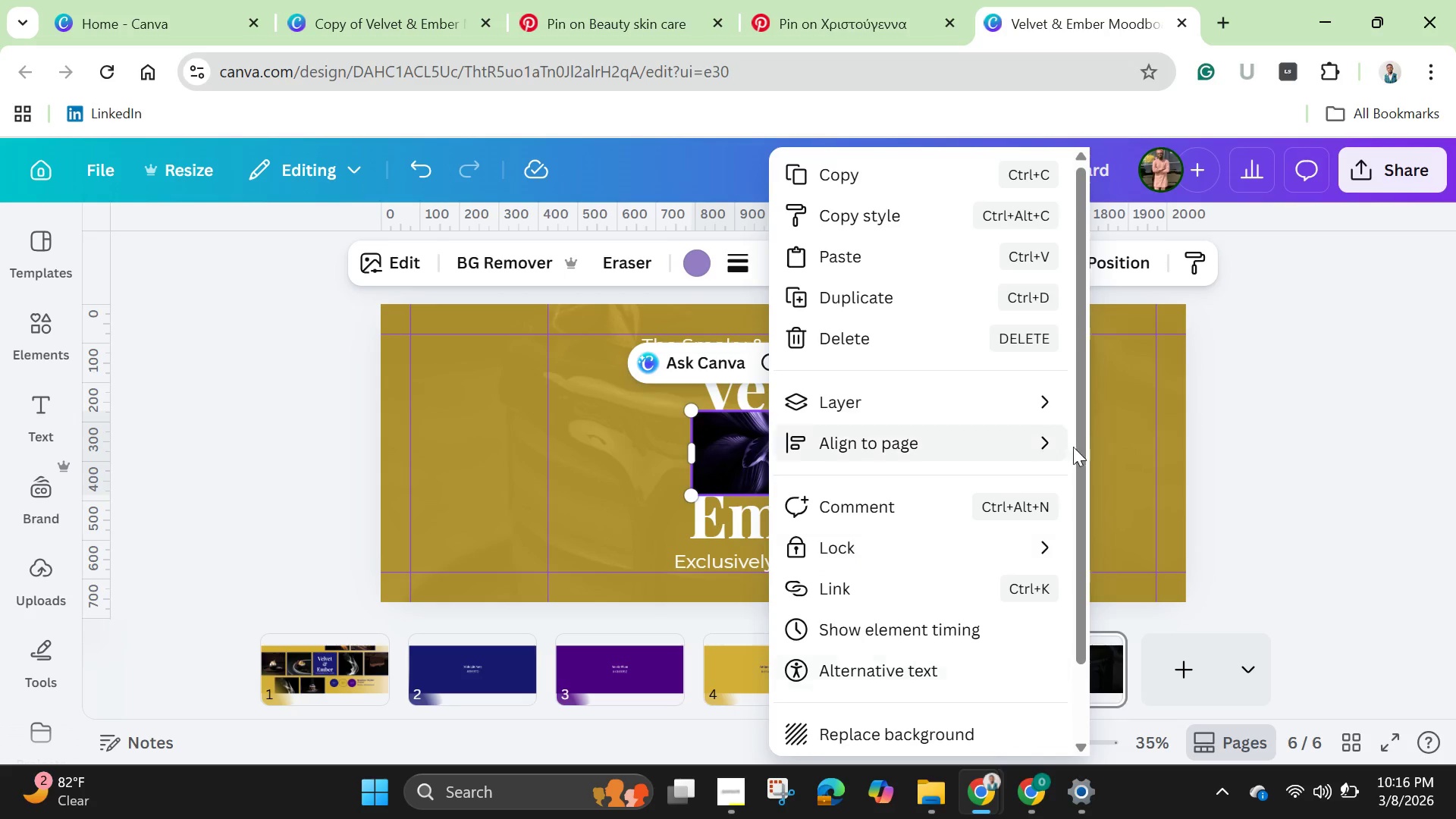 
left_click([1134, 451])
 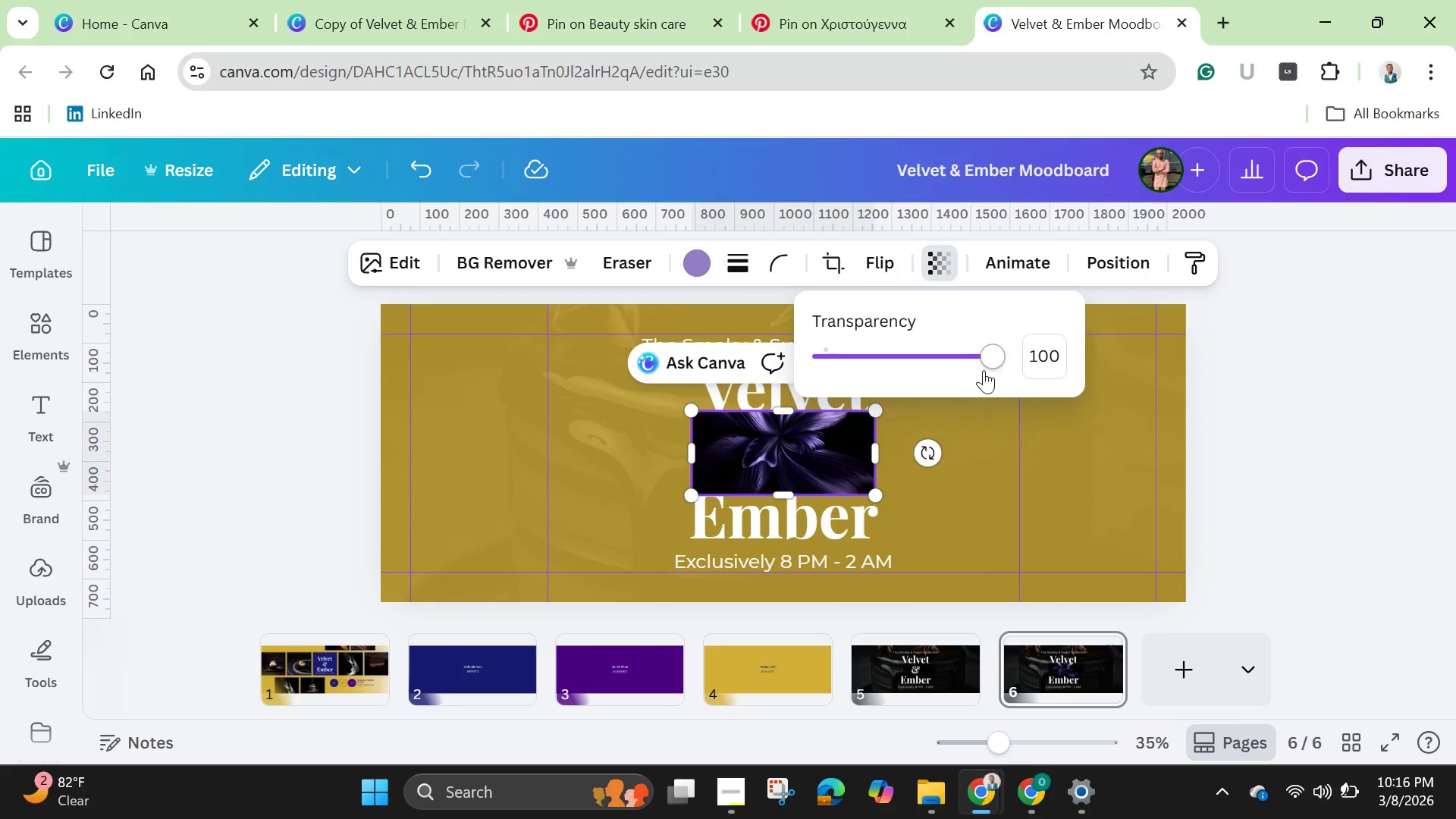 
left_click_drag(start_coordinate=[981, 359], to_coordinate=[855, 380])
 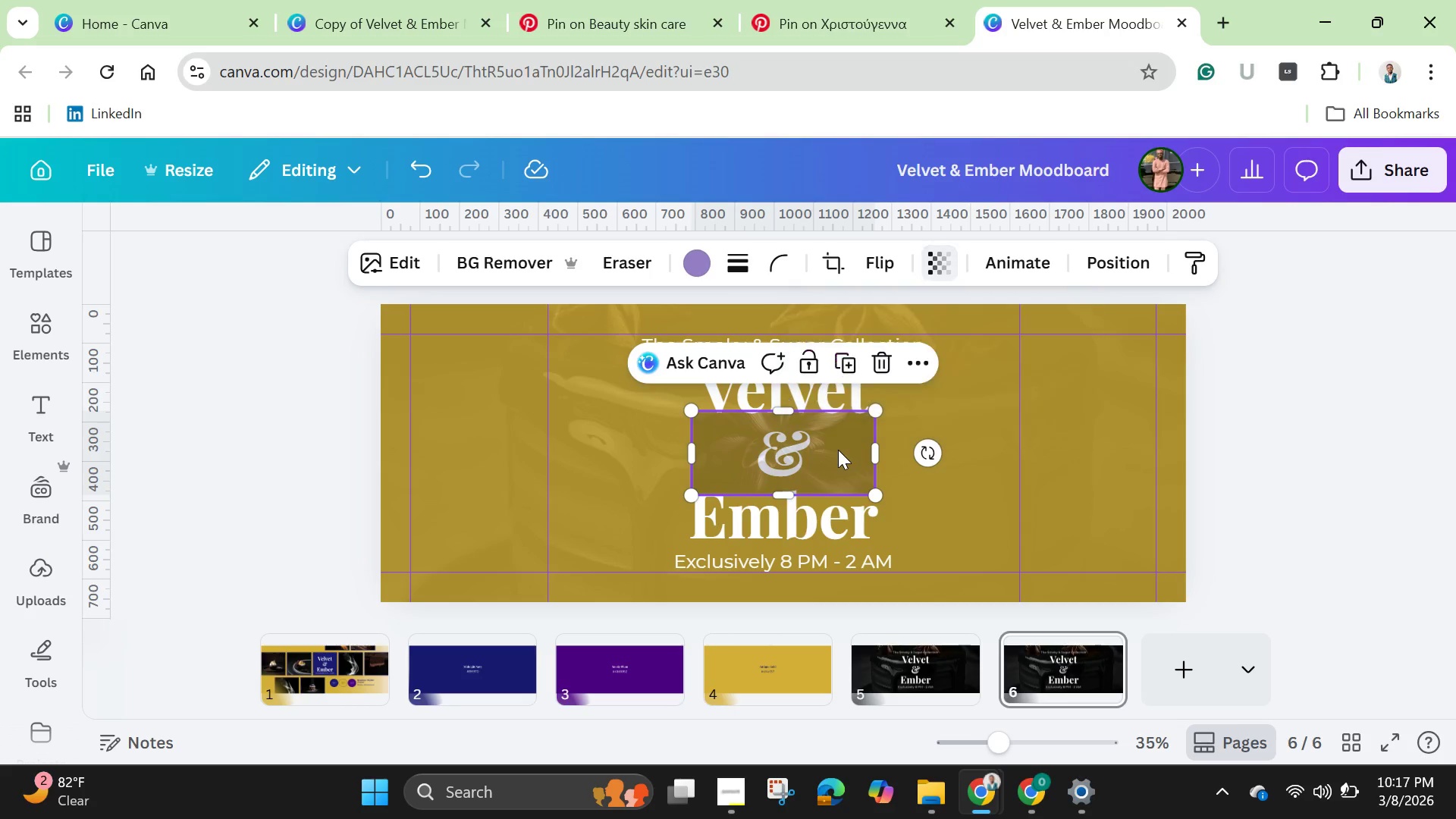 
right_click([838, 450])
 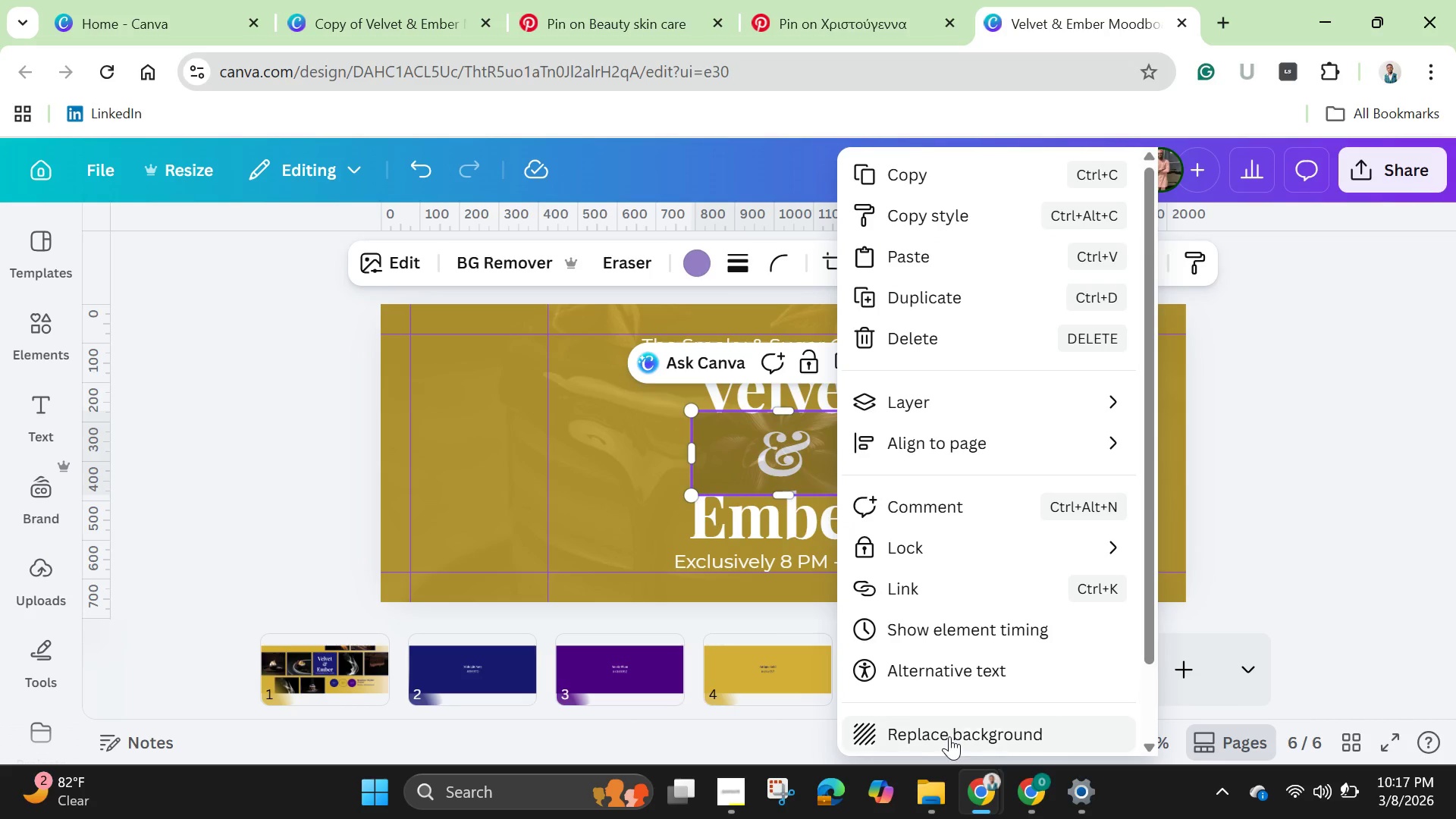 
left_click([948, 732])
 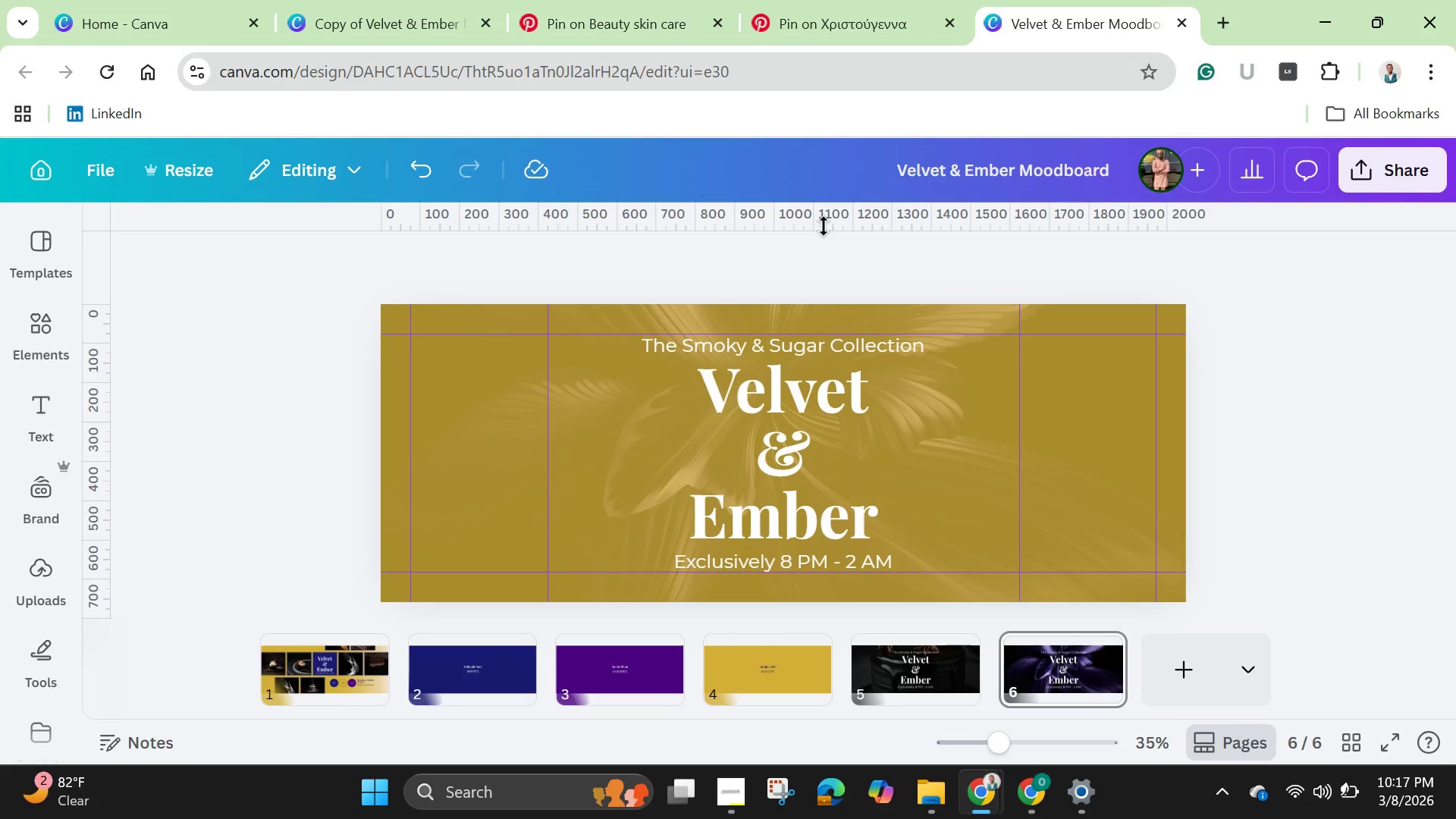 
wait(5.19)
 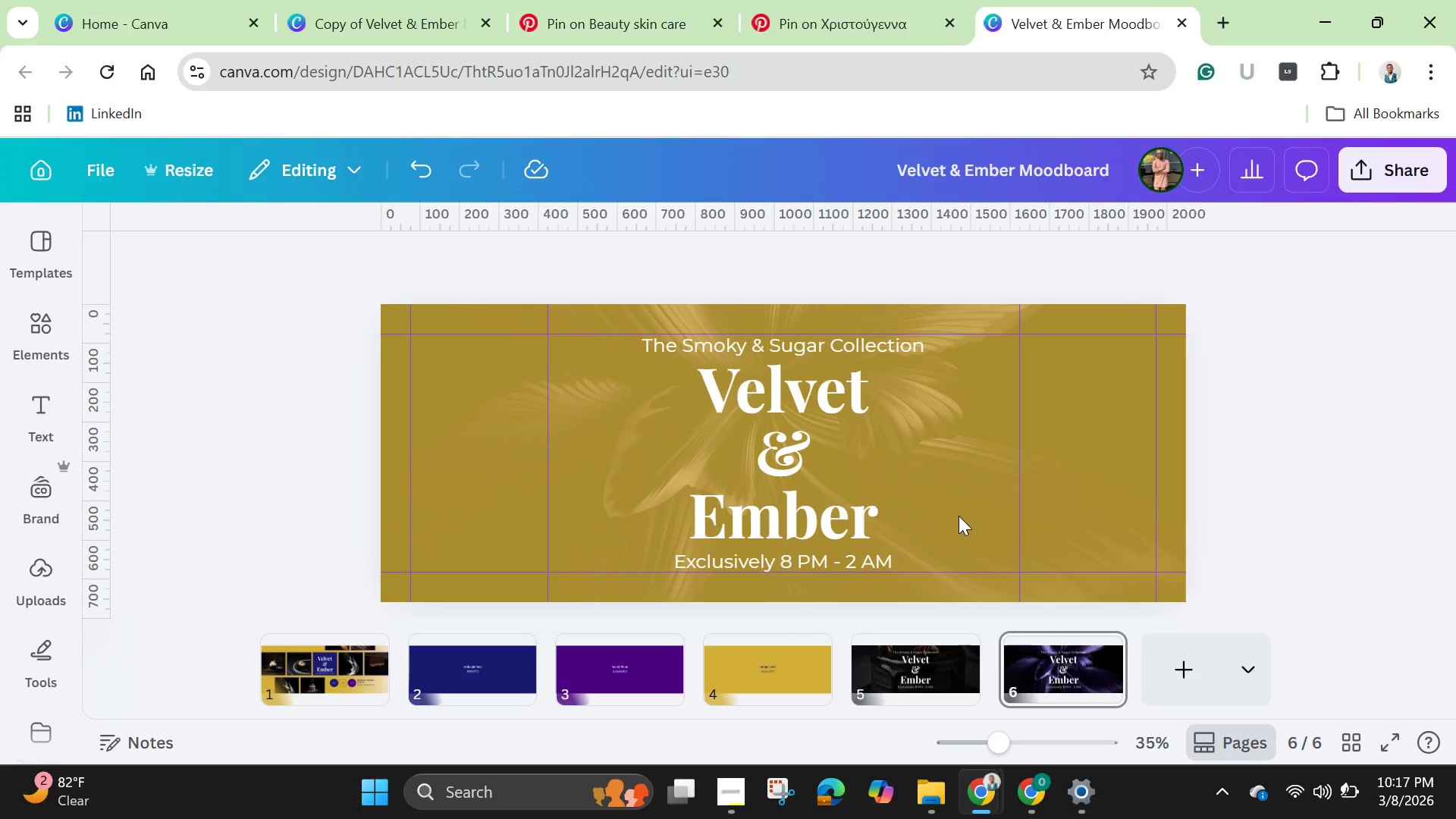 
left_click([897, 682])
 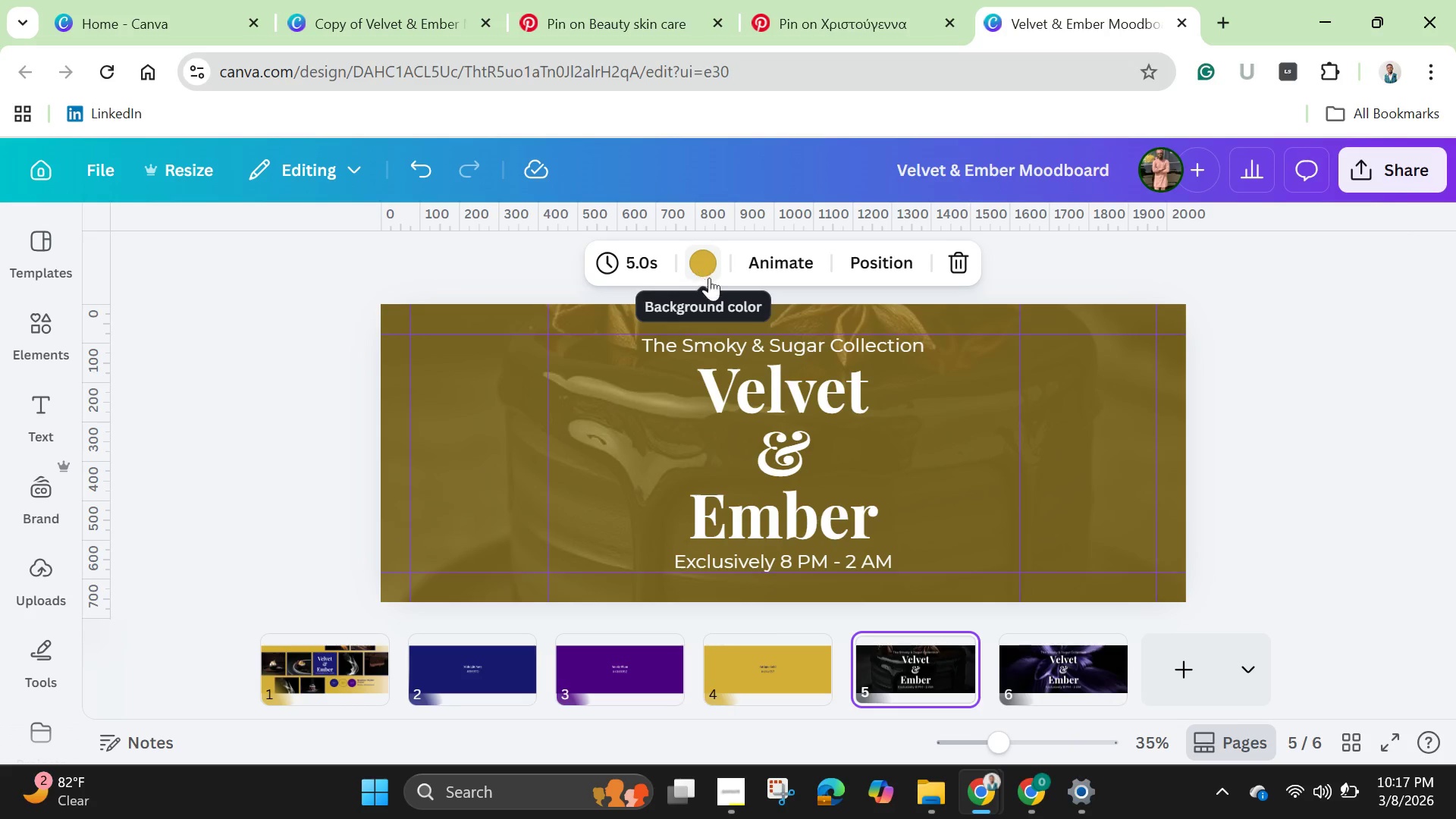 
left_click([1062, 482])
 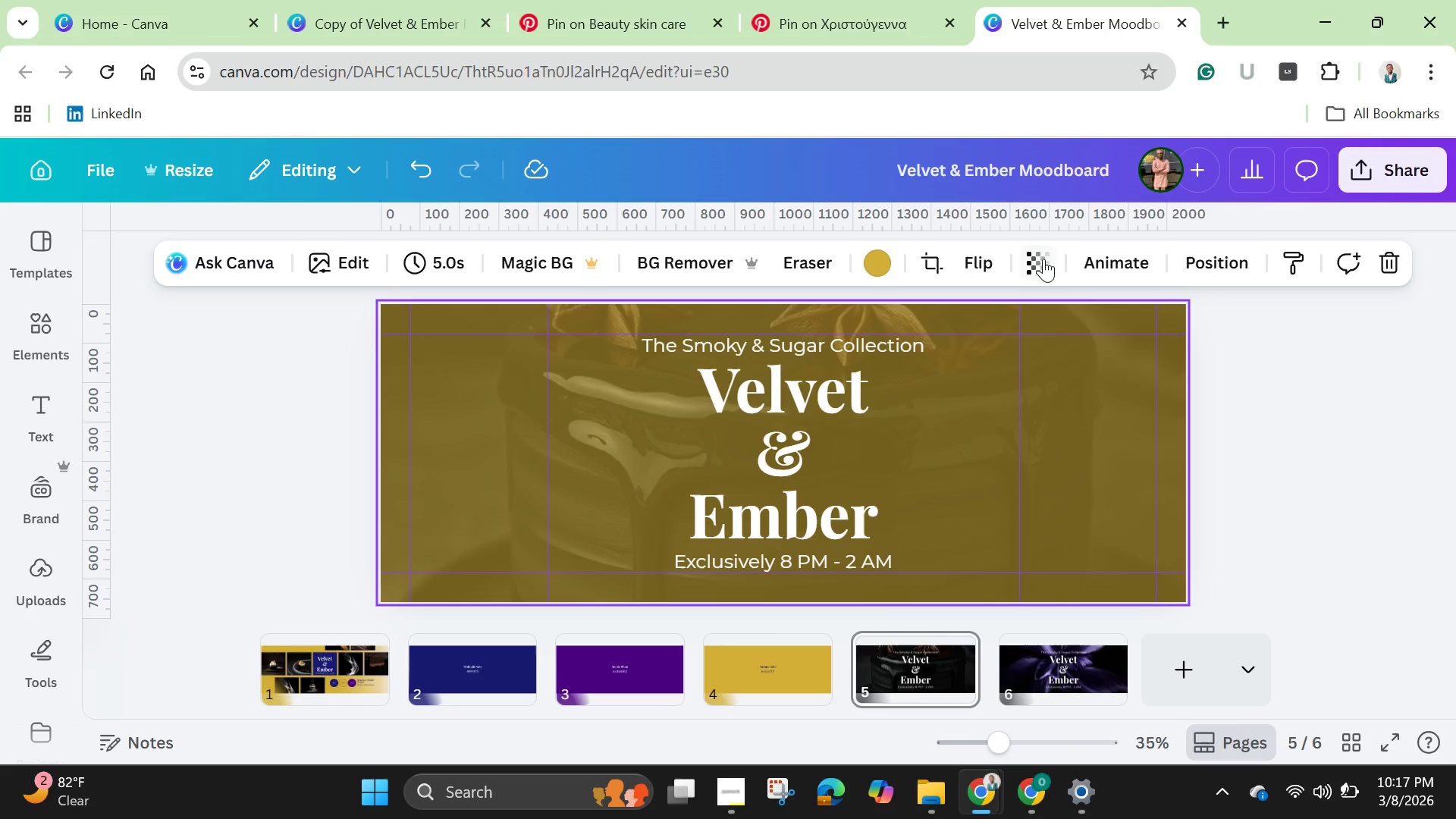 
left_click([1042, 256])
 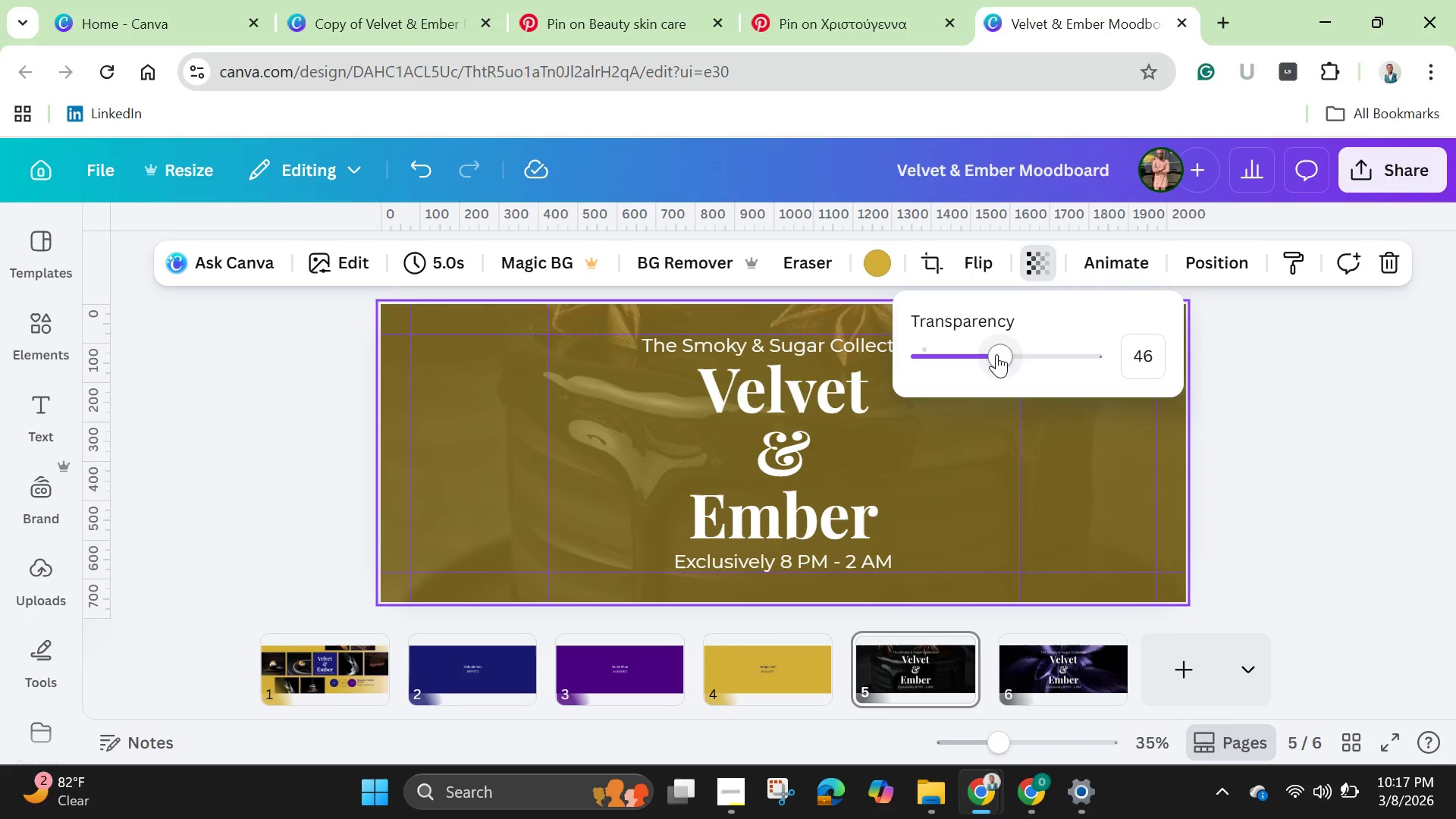 
left_click_drag(start_coordinate=[999, 354], to_coordinate=[954, 358])
 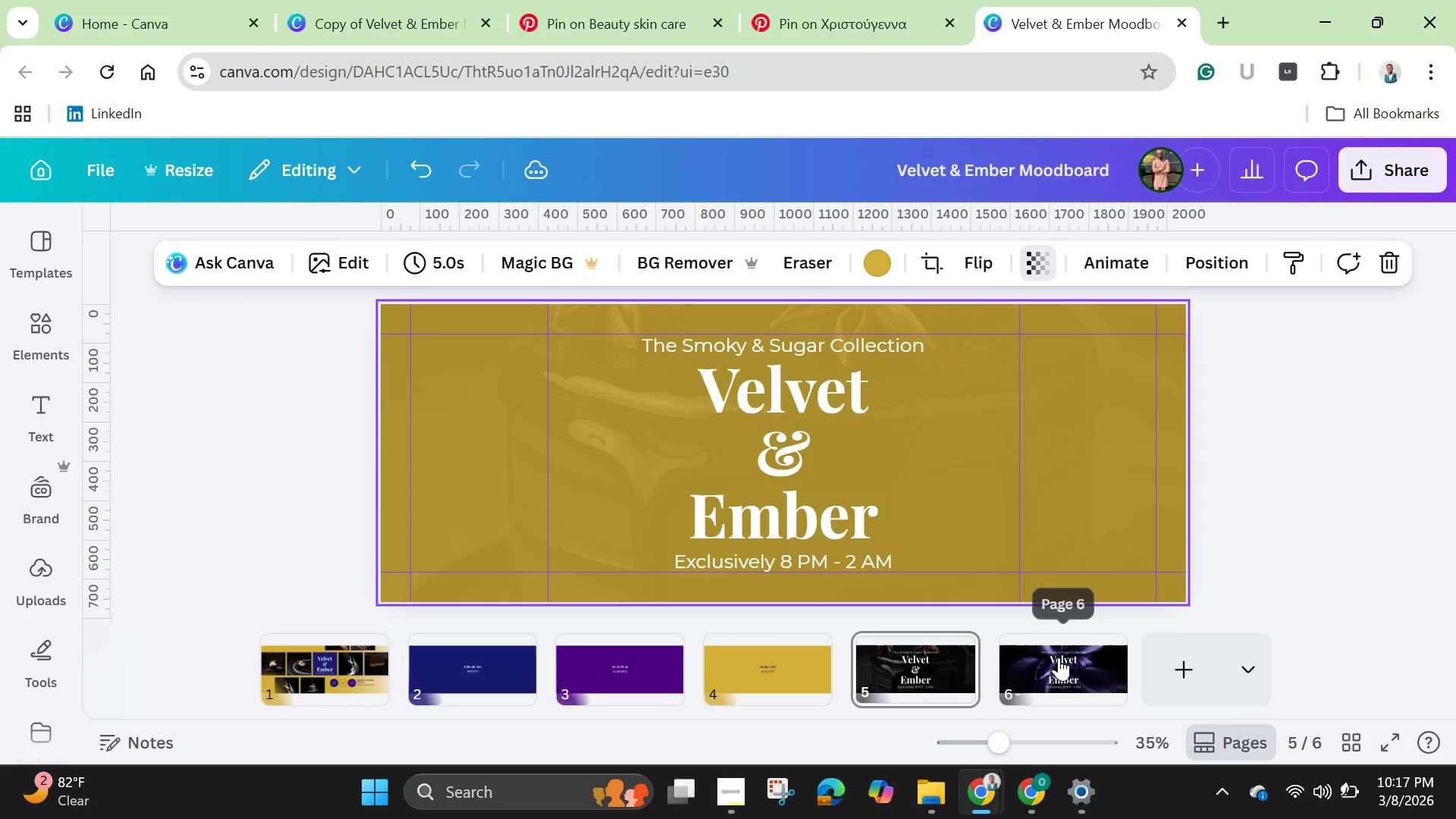 
left_click([1059, 657])
 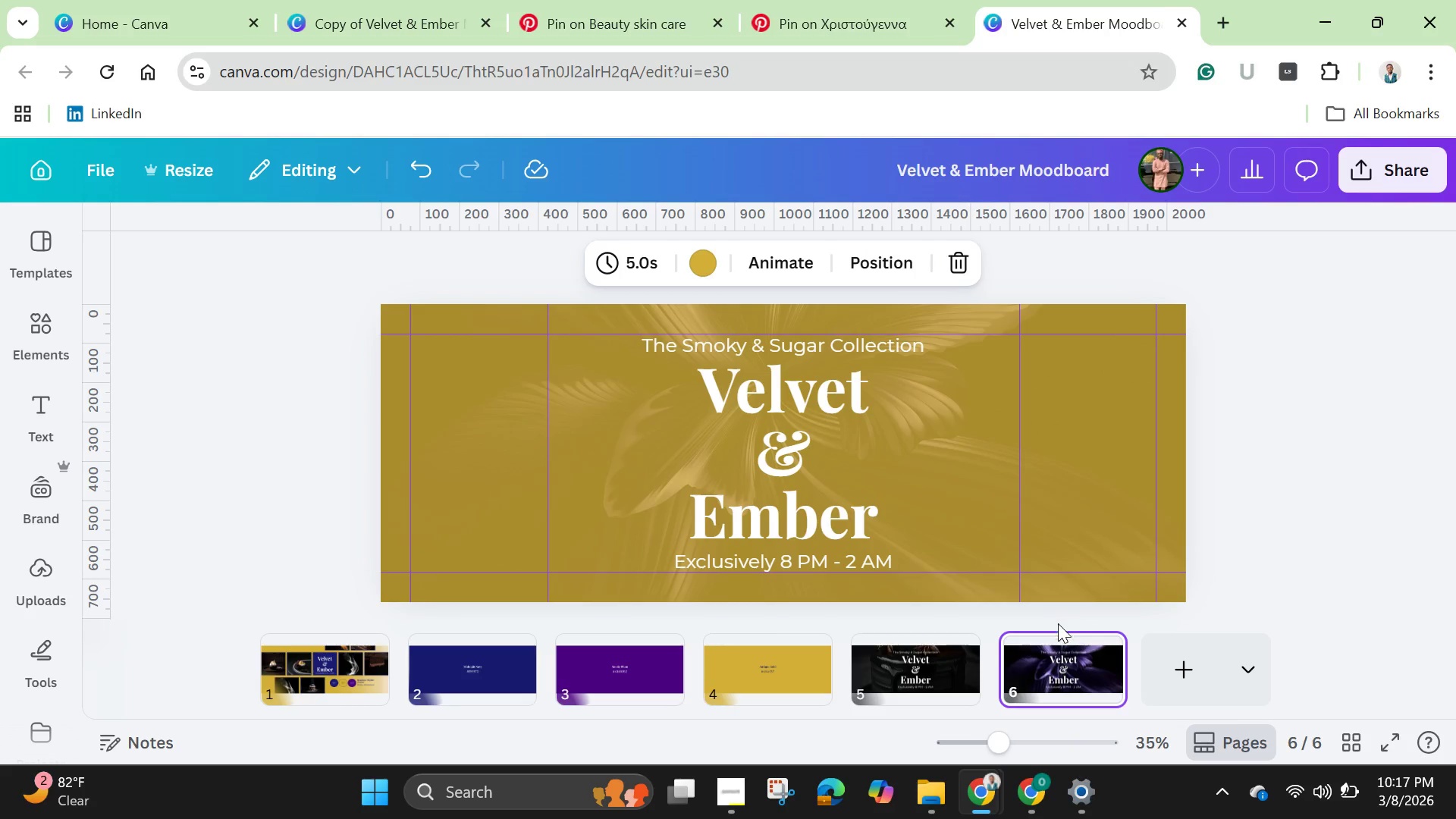 
mouse_move([1062, 610])
 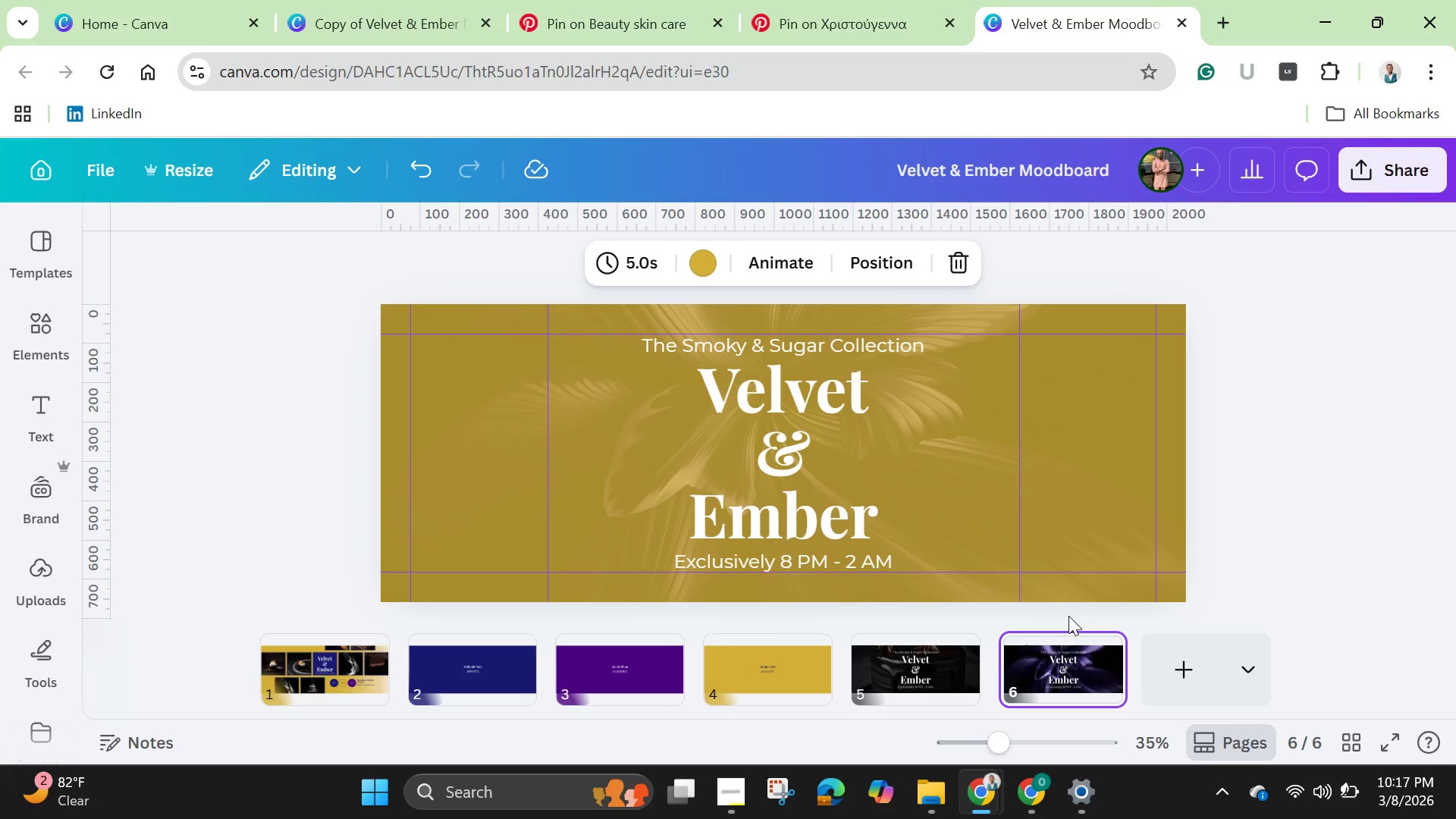 
wait(10.66)
 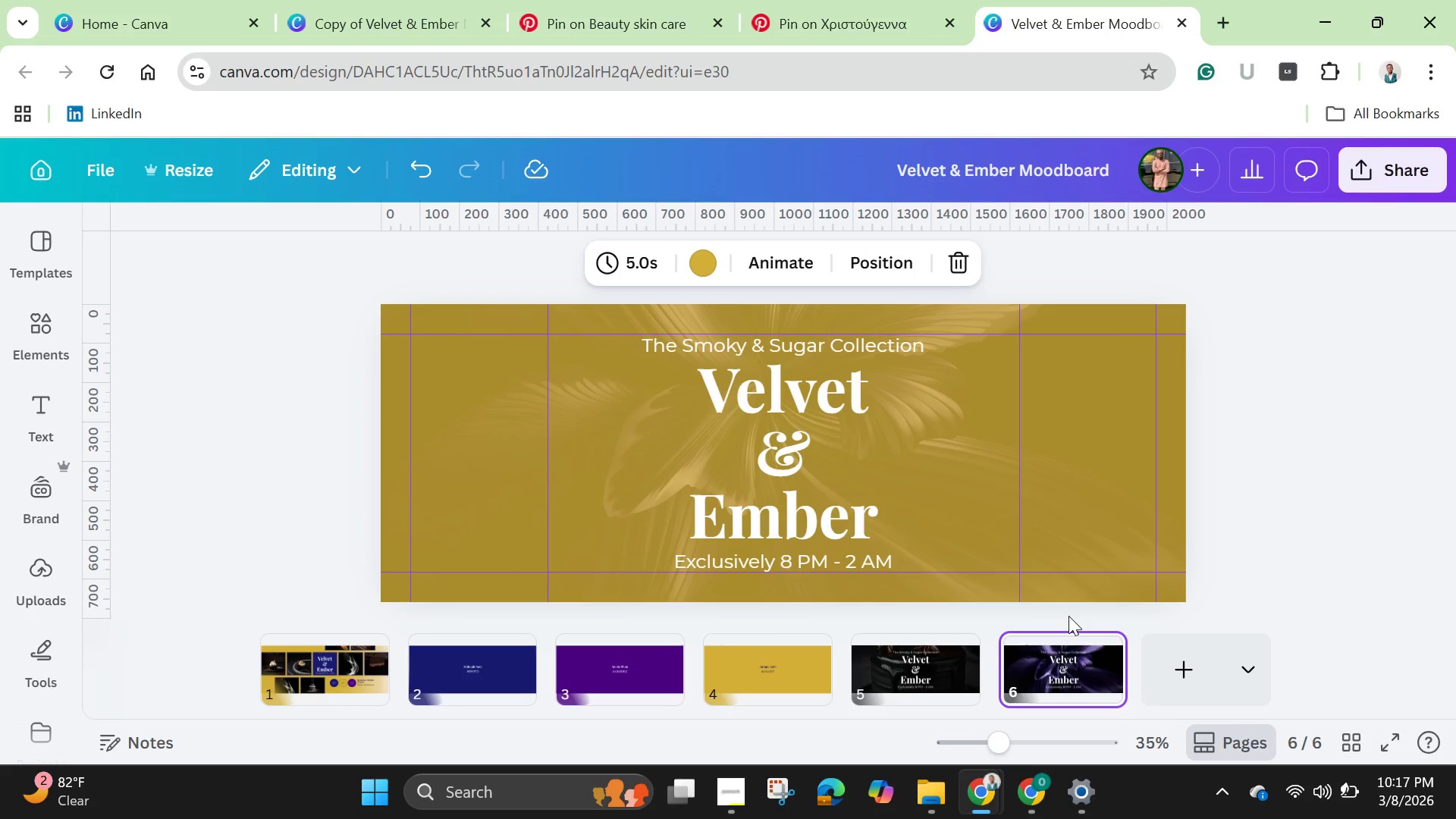 
double_click([745, 347])
 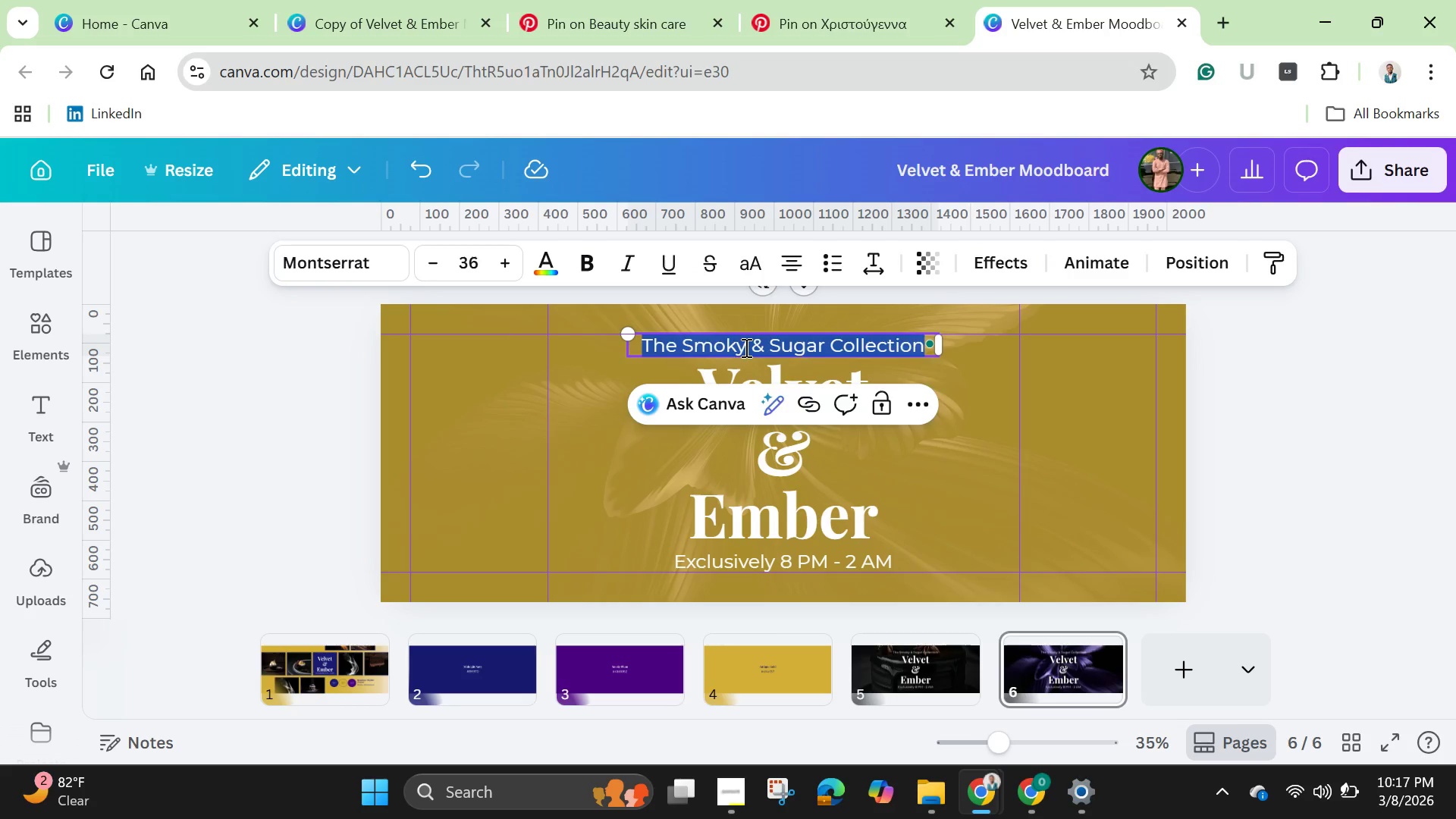 
key(Backspace)
type(Mid)
 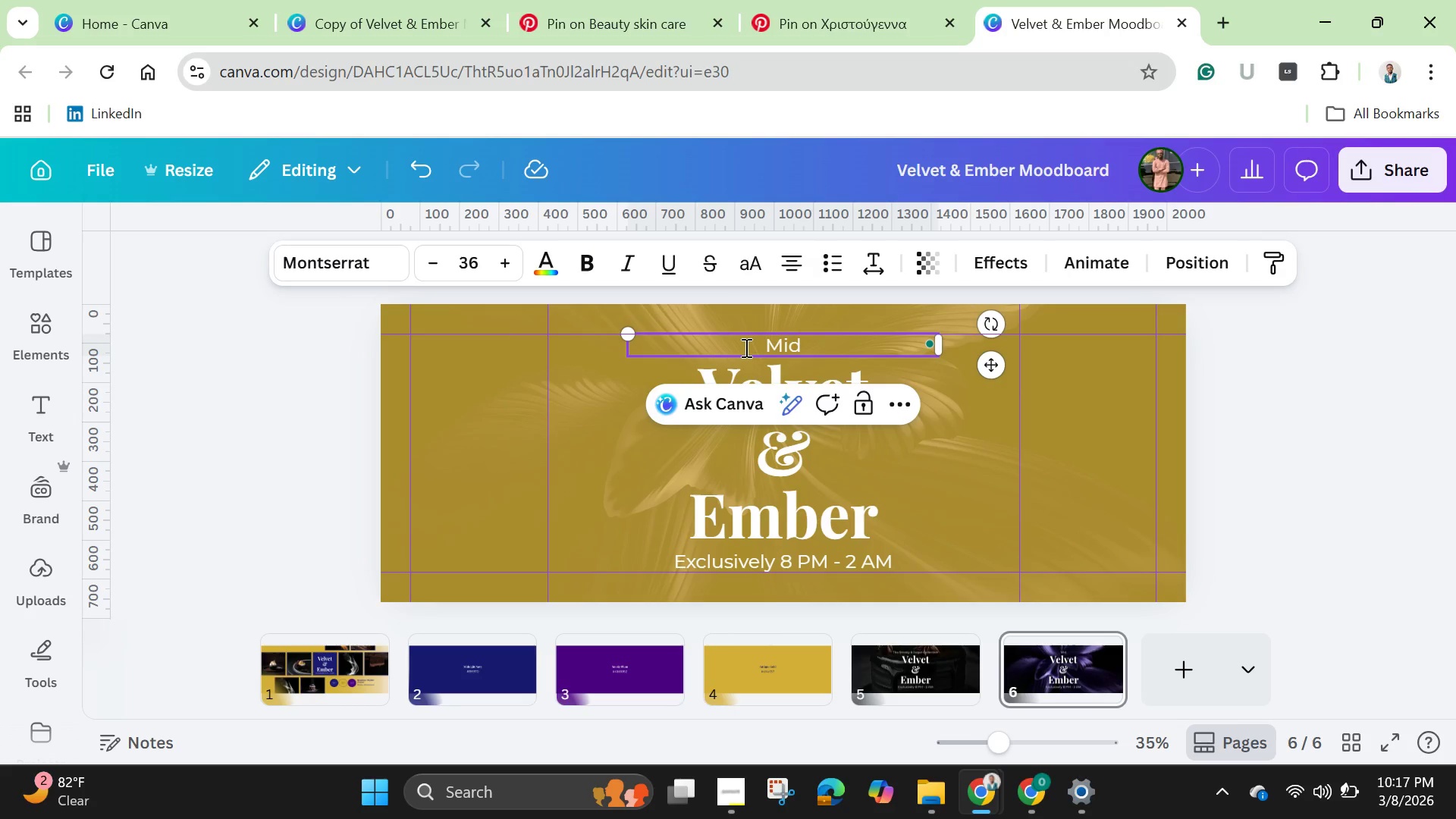 
type(night flora)
key(Backspace)
key(Backspace)
key(Backspace)
key(Backspace)
key(Backspace)
type(Florals)
 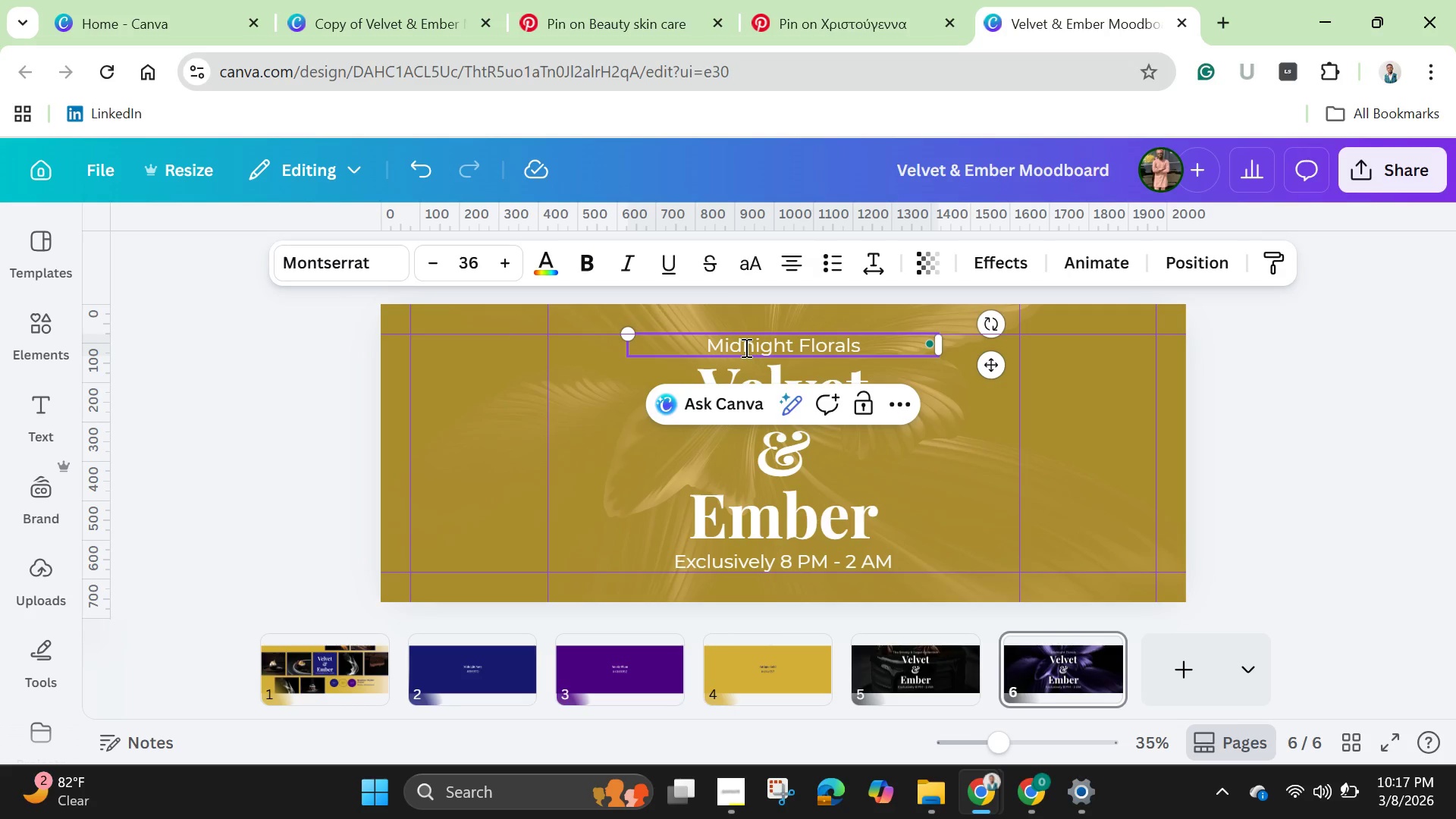 
wait(11.42)
 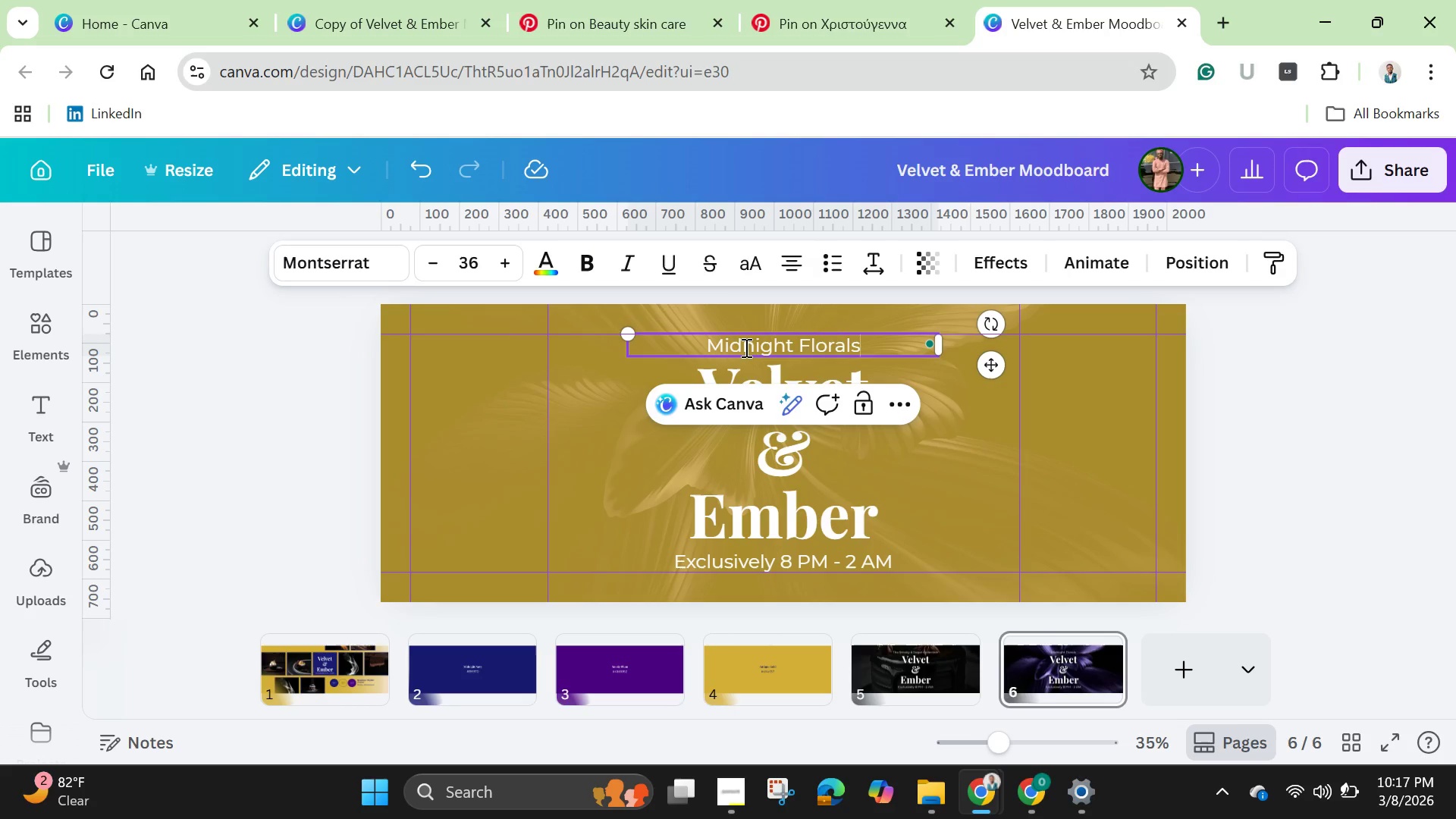 
left_click([1246, 405])
 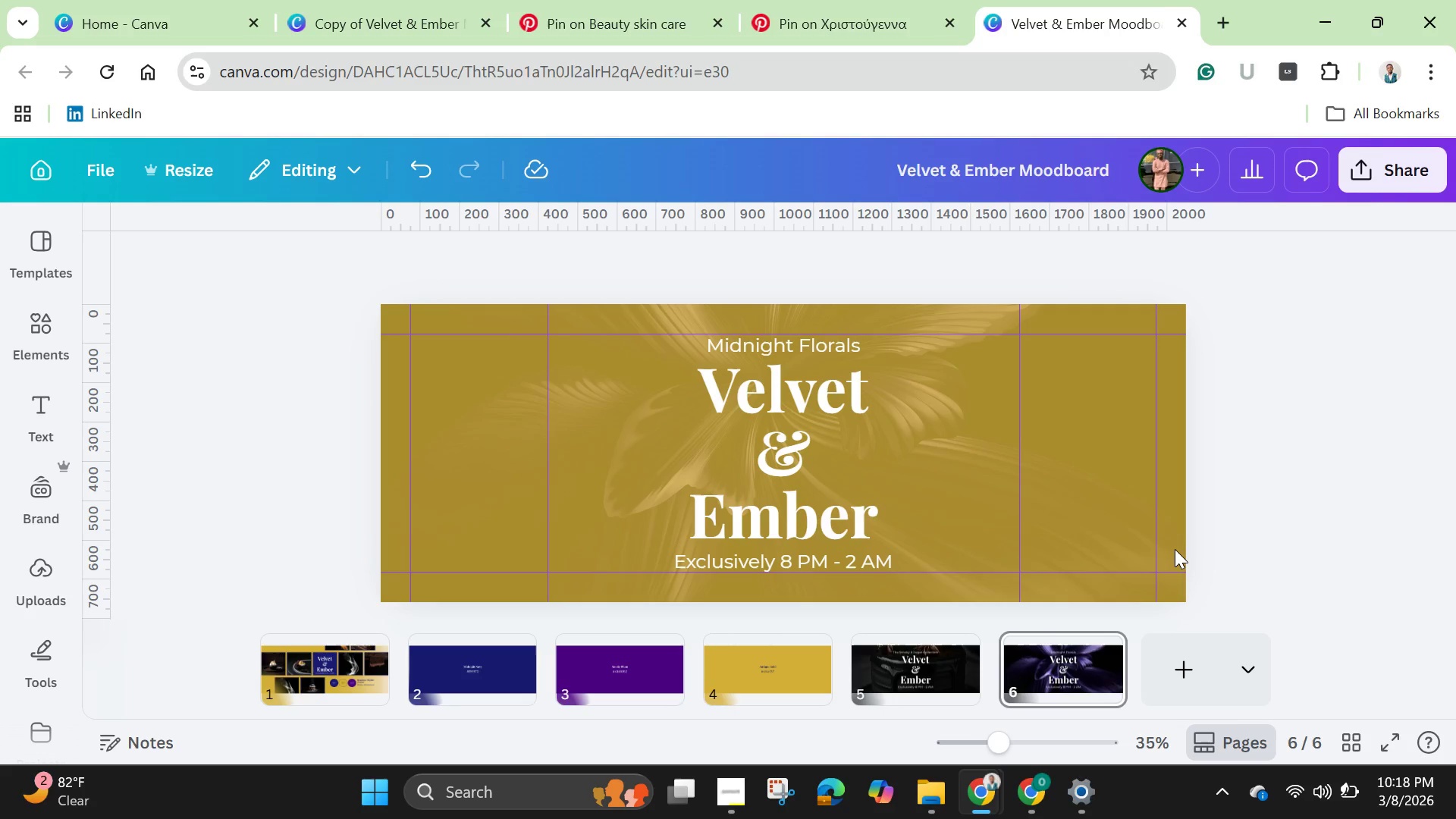 
wait(25.38)
 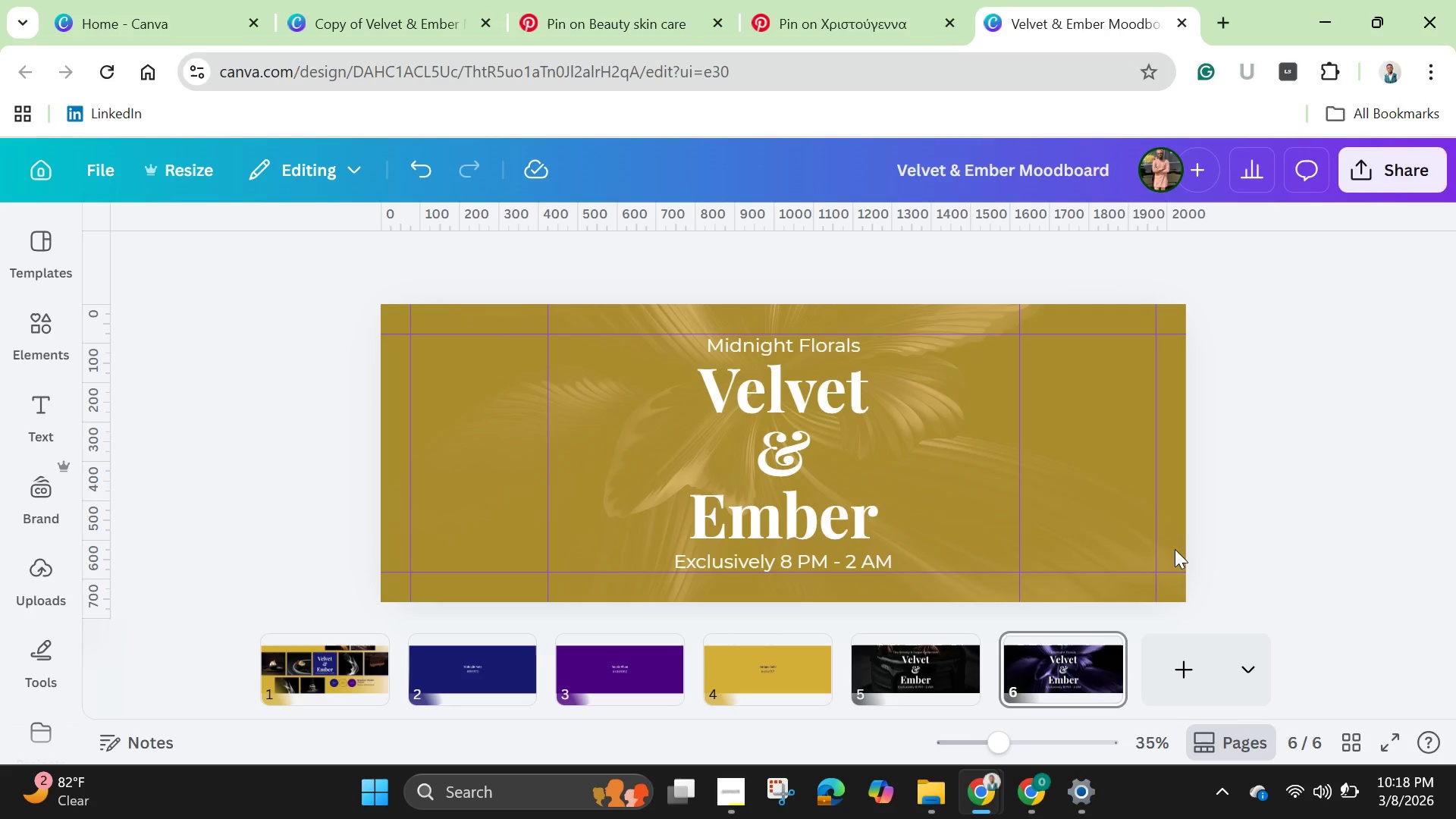 
left_click([745, 346])
 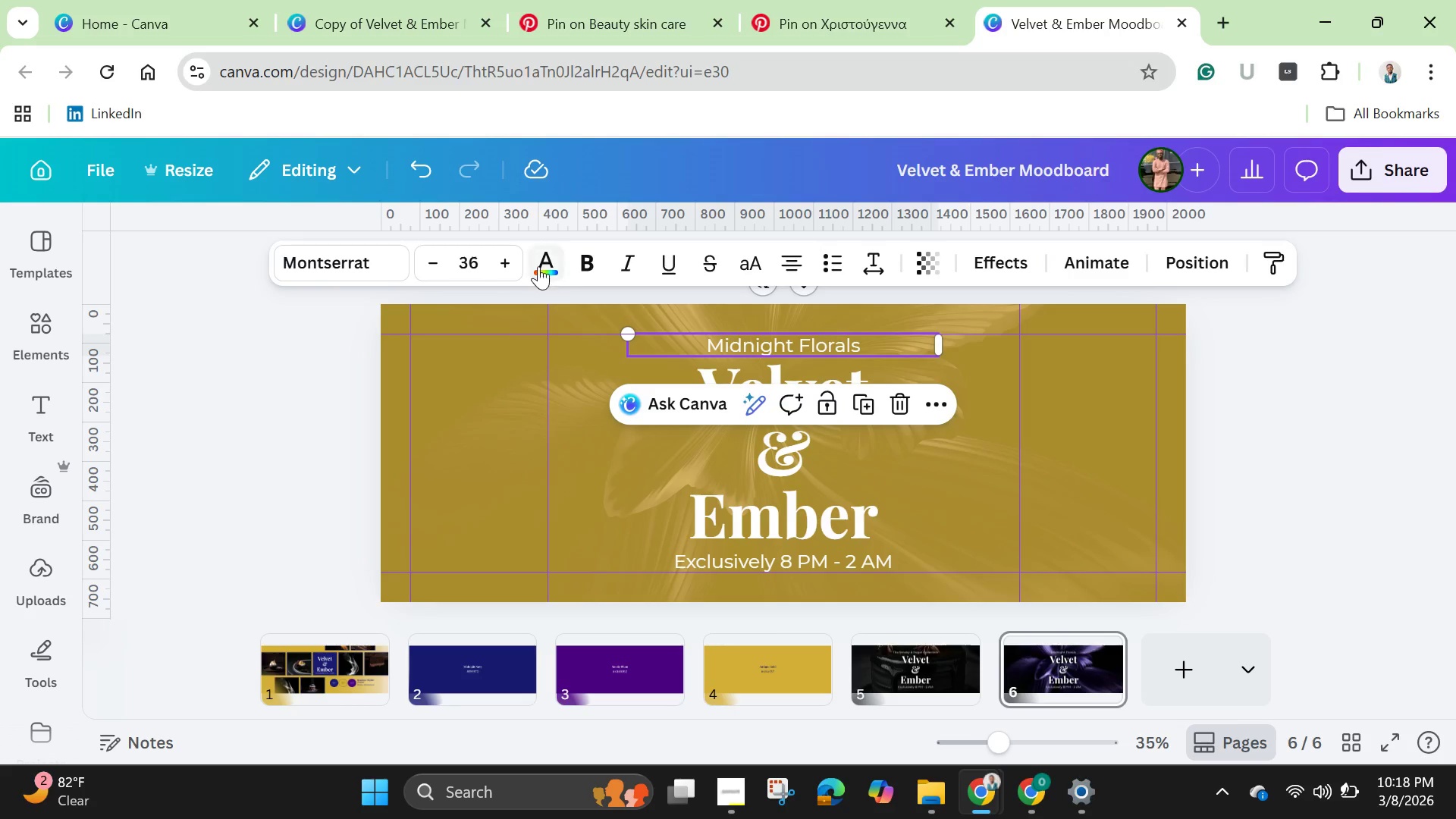 
left_click([538, 265])
 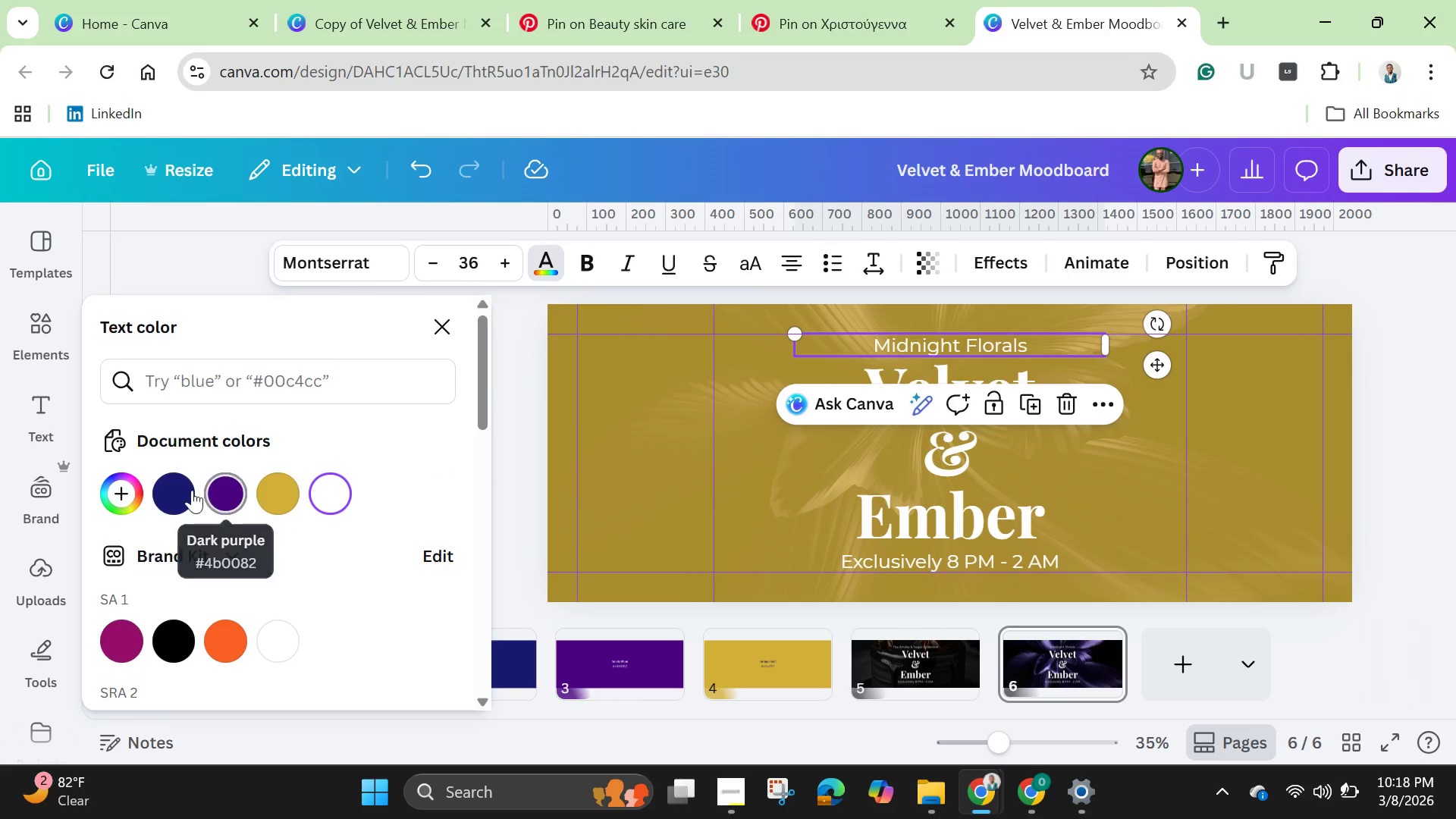 
left_click([179, 484])
 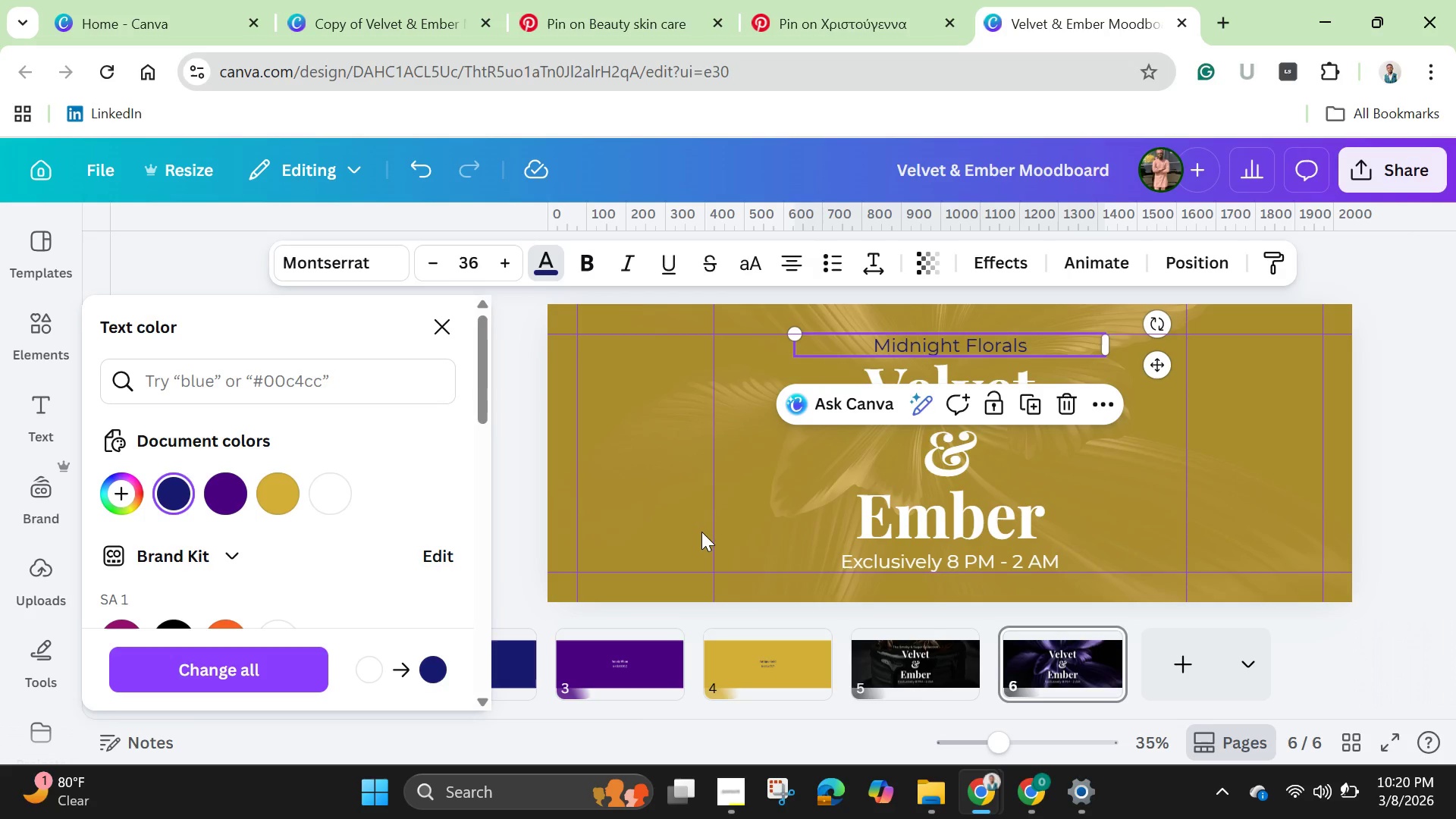 
wait(95.28)
 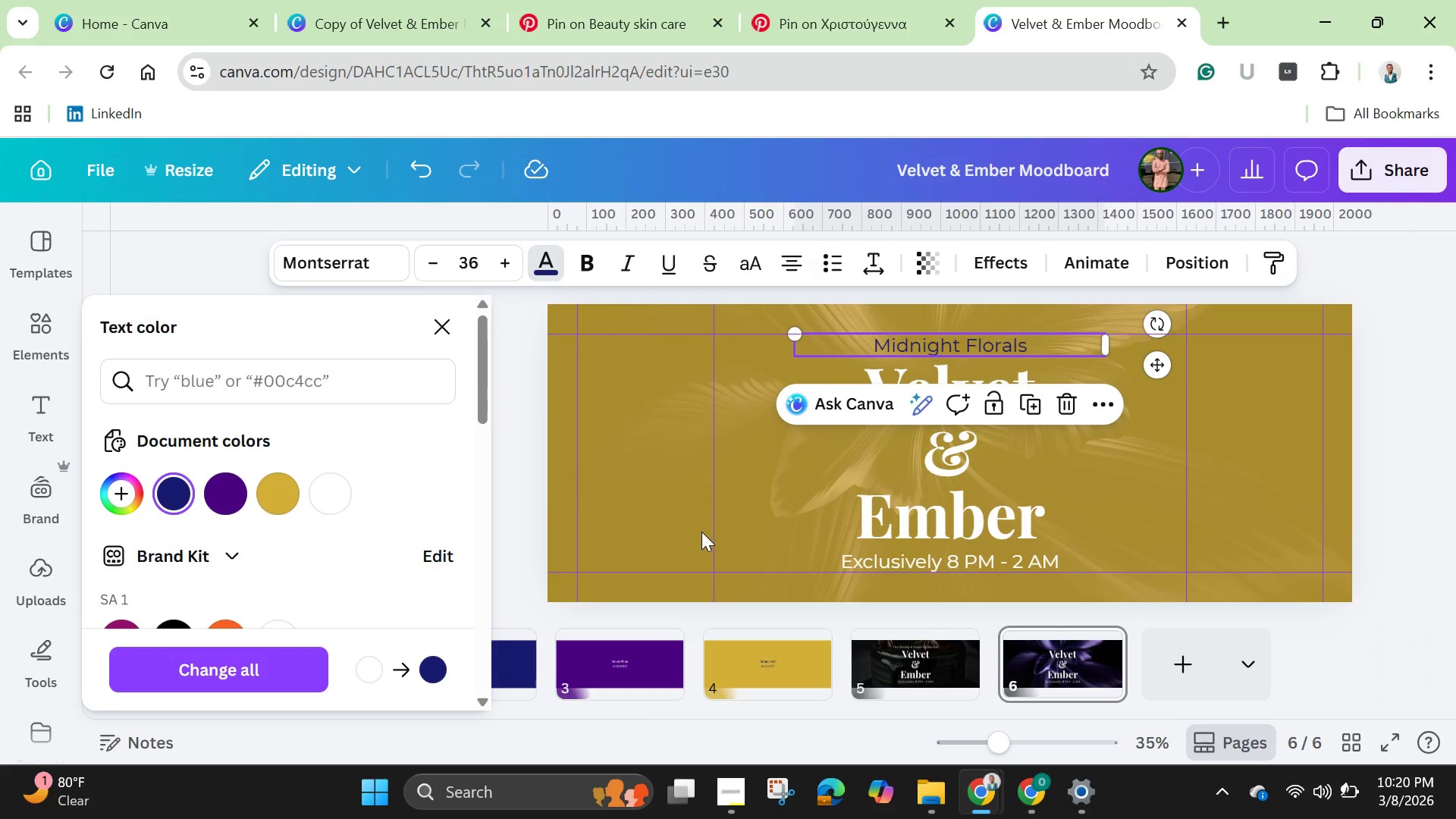 
left_click([629, 463])
 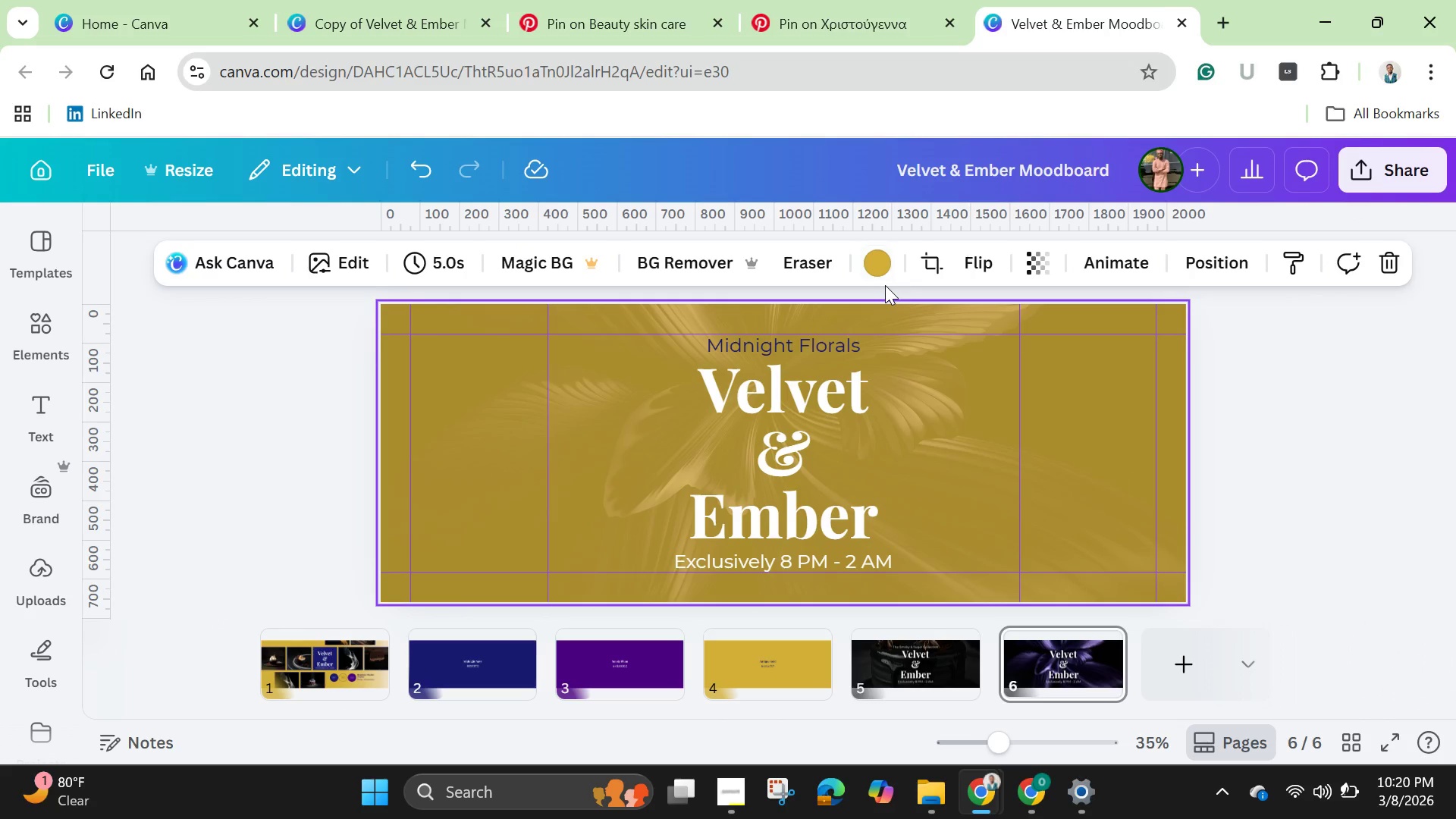 
left_click([876, 266])
 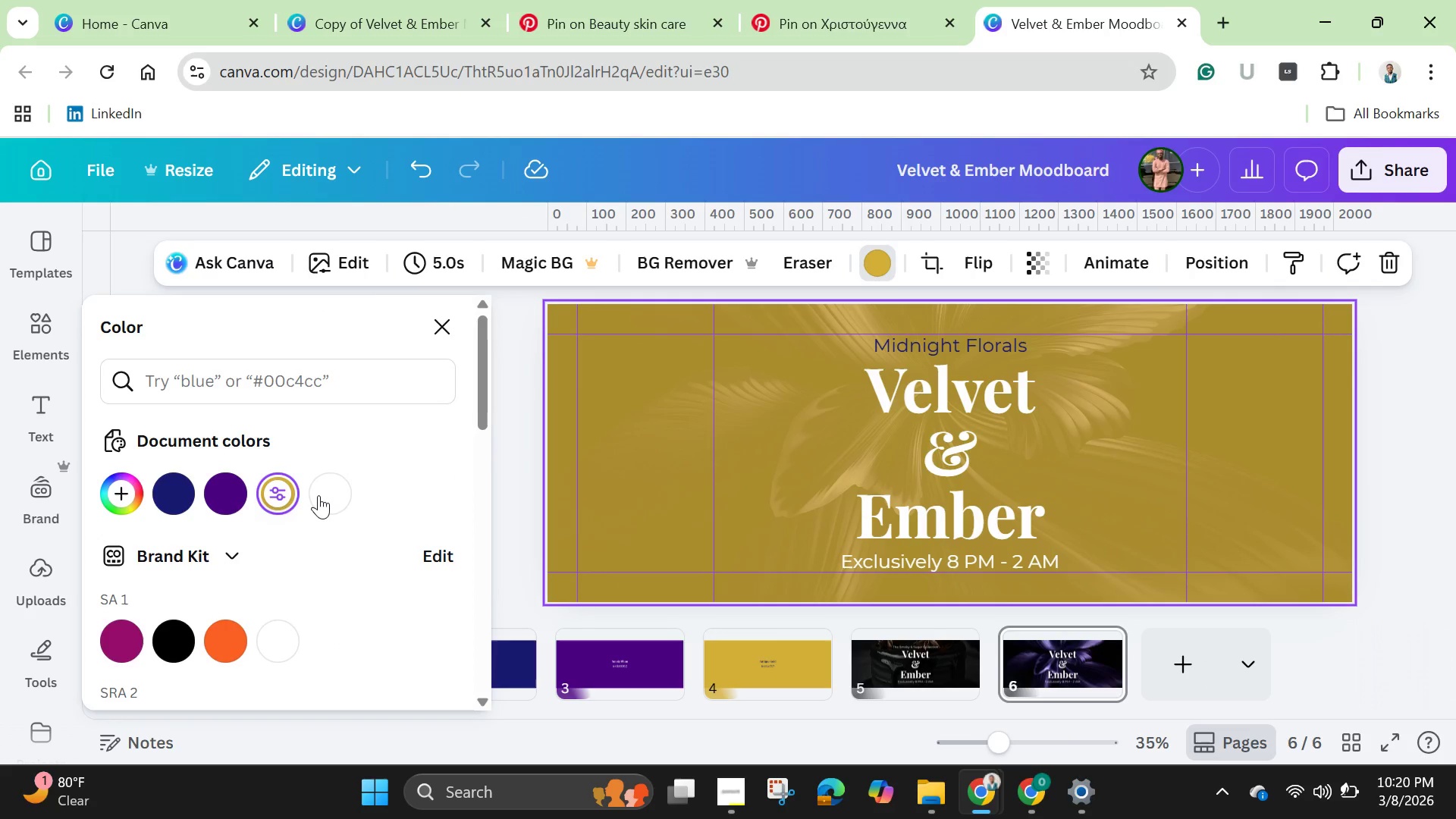 
left_click([325, 491])
 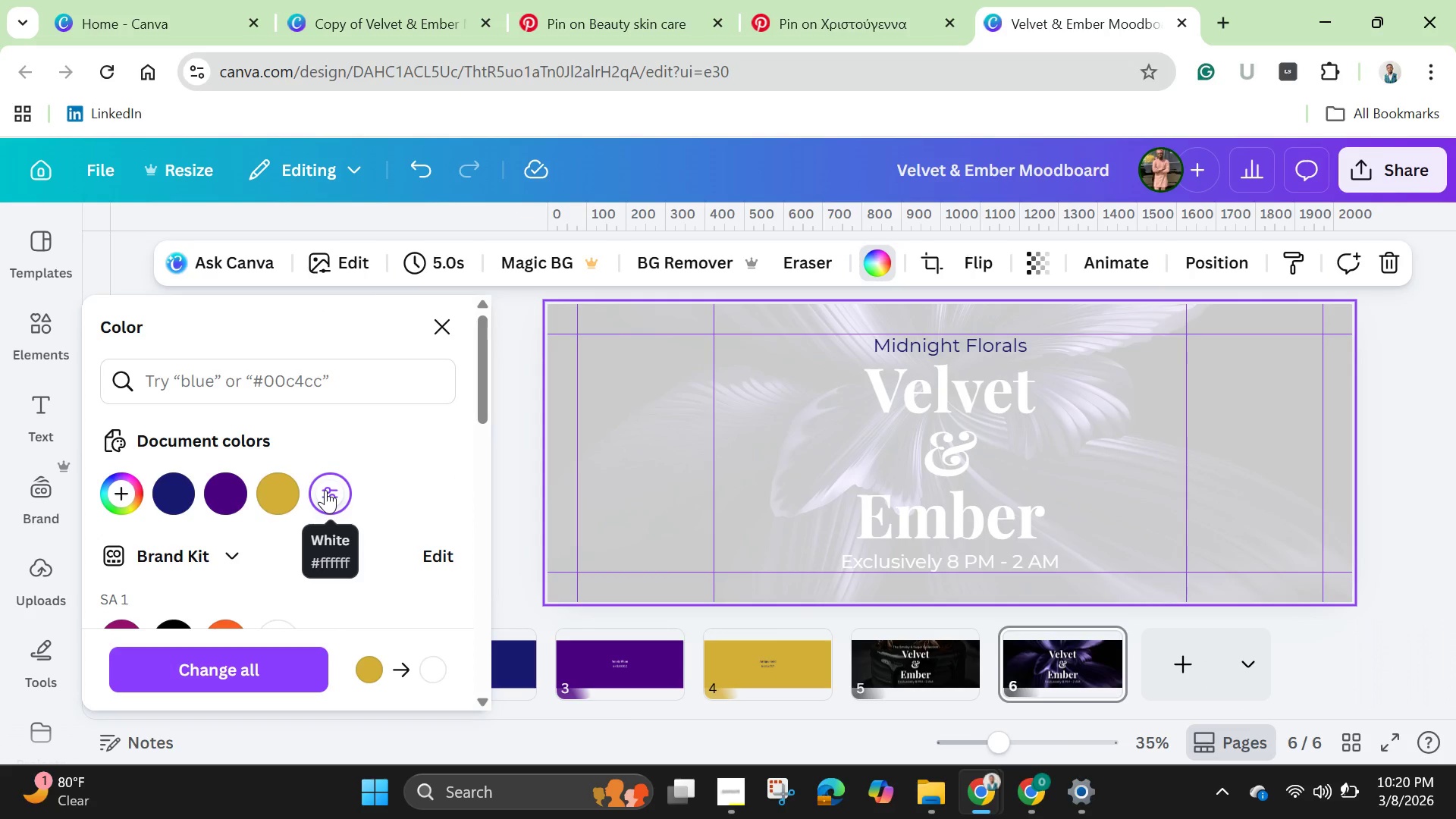 
wait(8.78)
 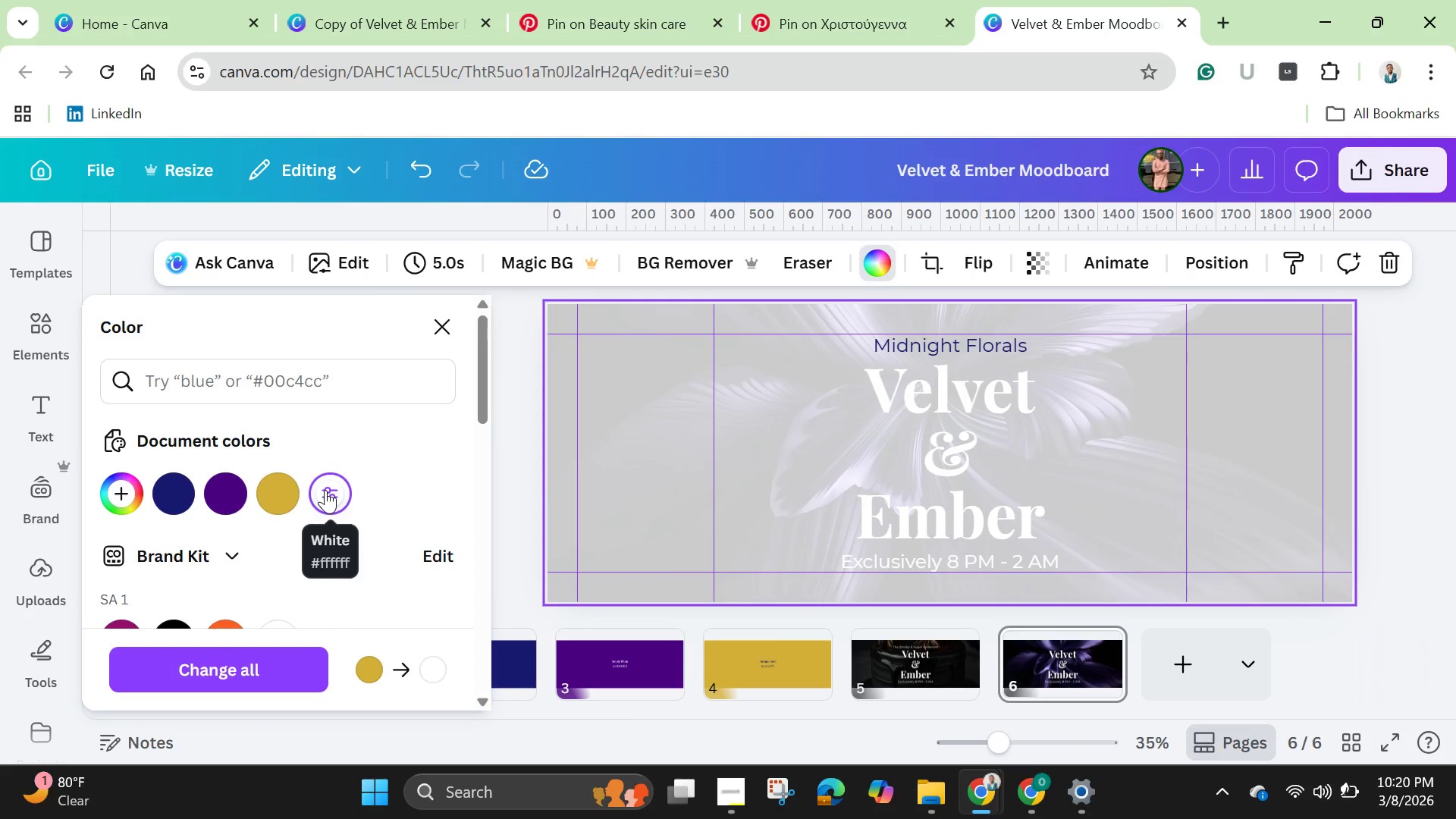 
left_click([613, 660])
 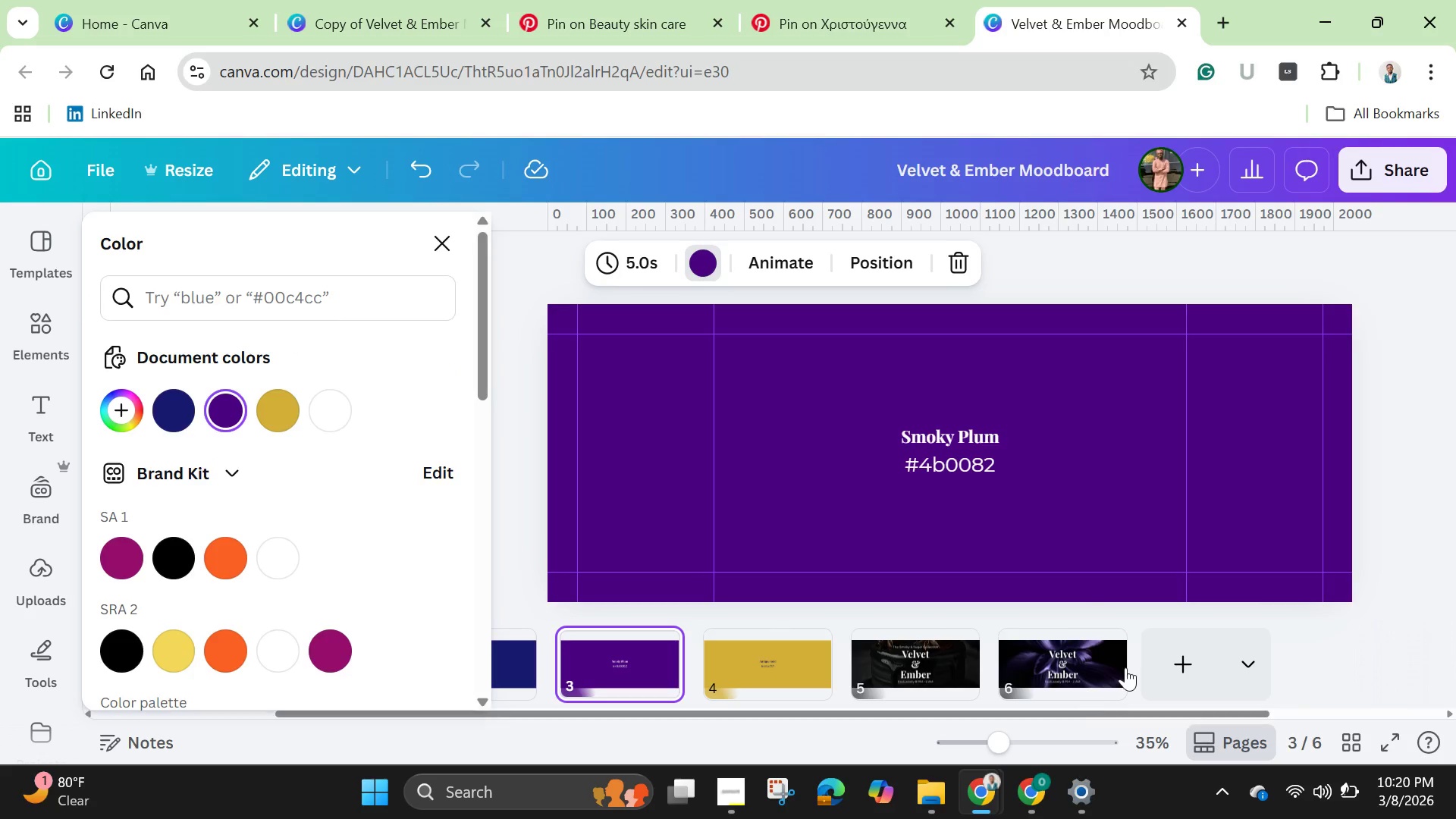 
left_click([1106, 663])
 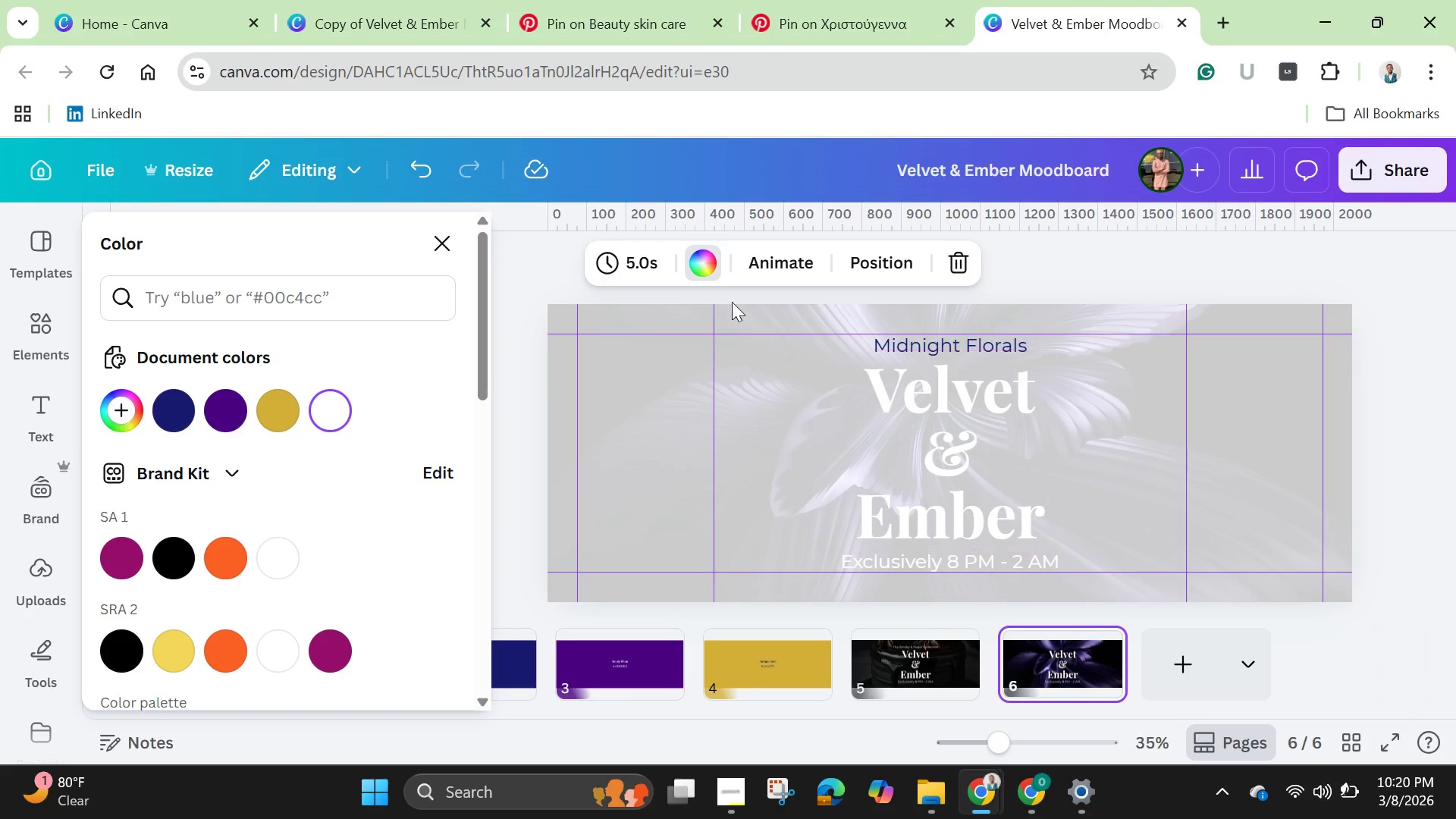 
mouse_move([690, 280])
 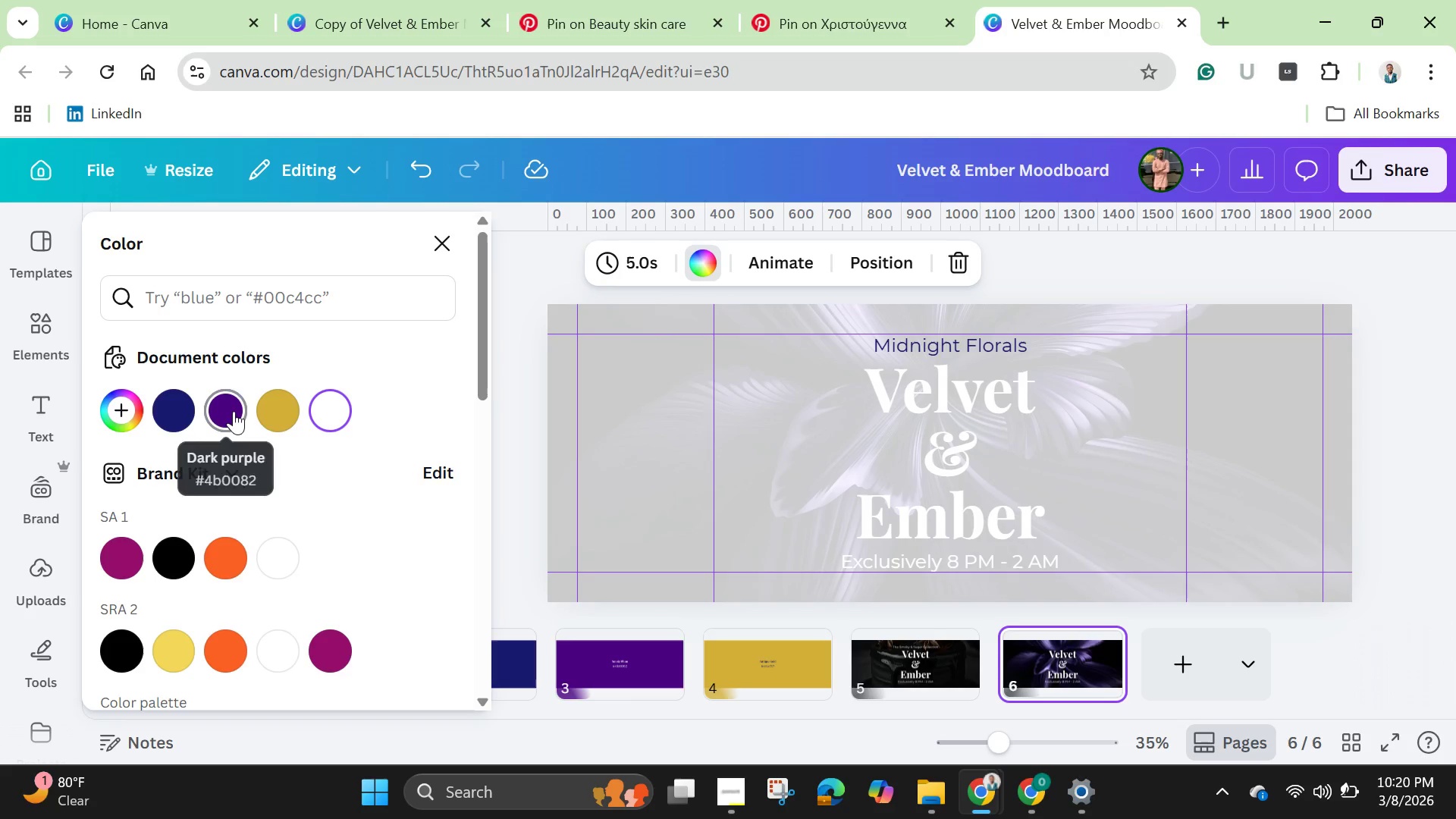 
left_click([234, 411])
 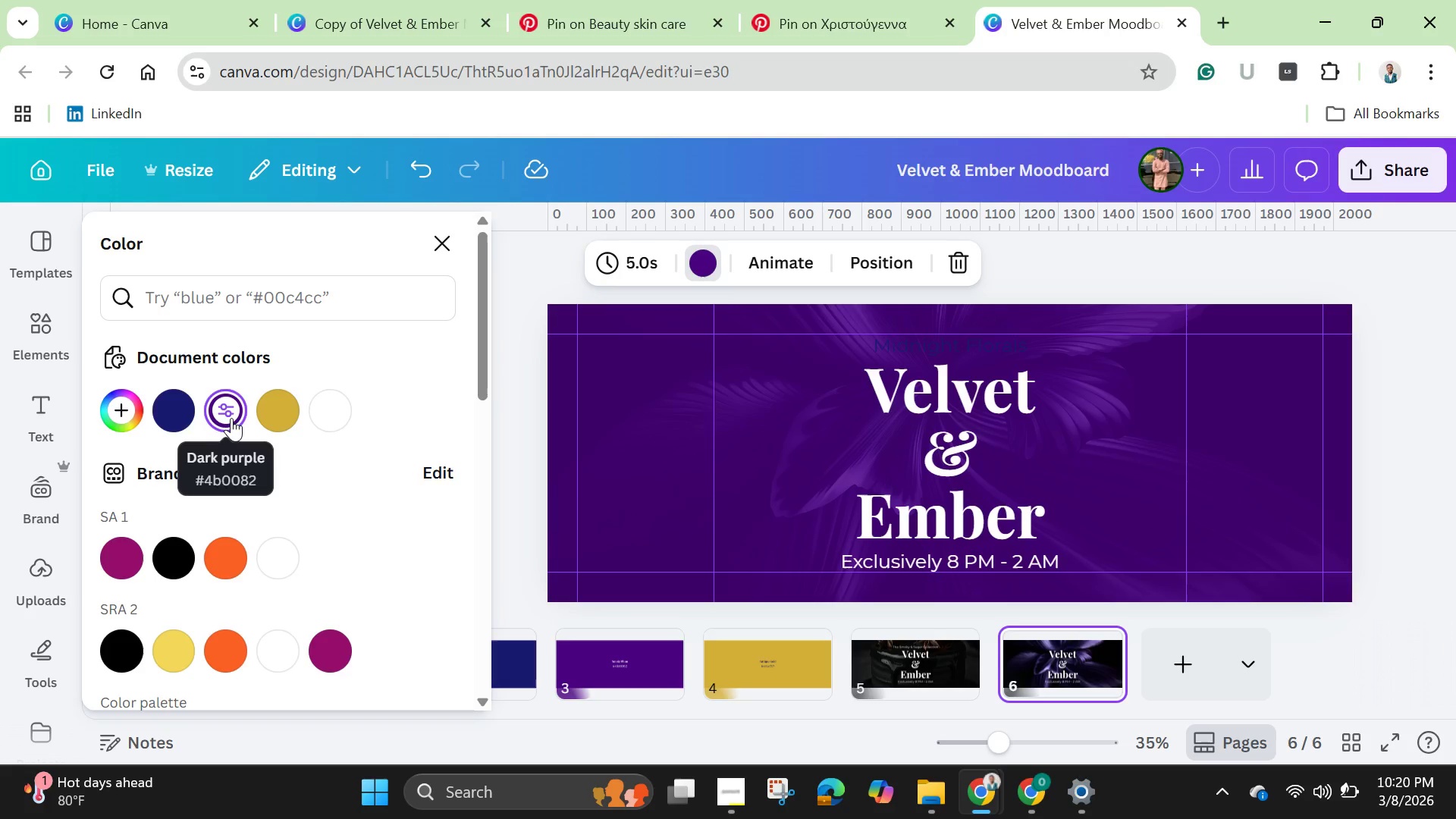 
wait(23.75)
 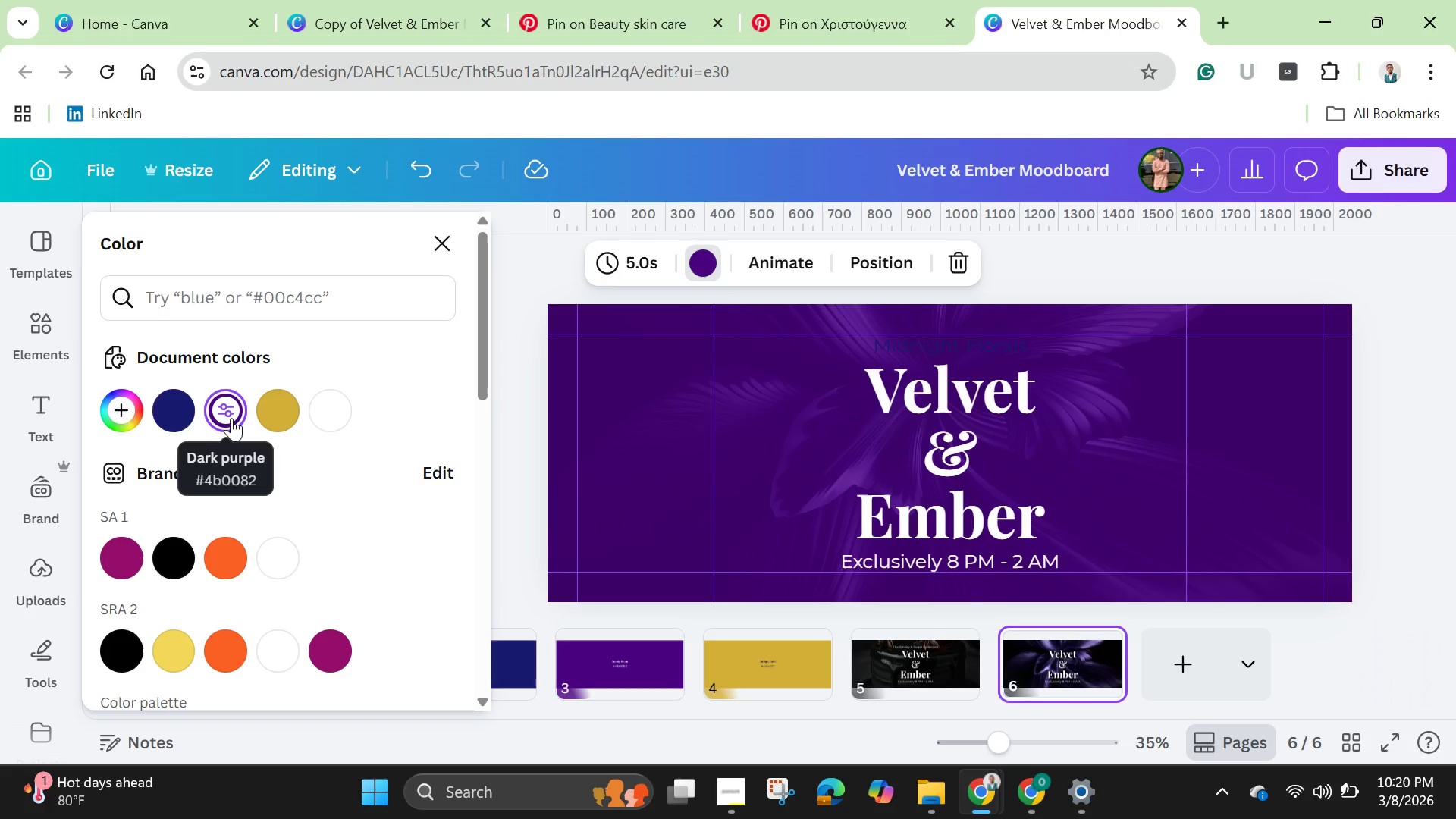 
left_click([786, 431])
 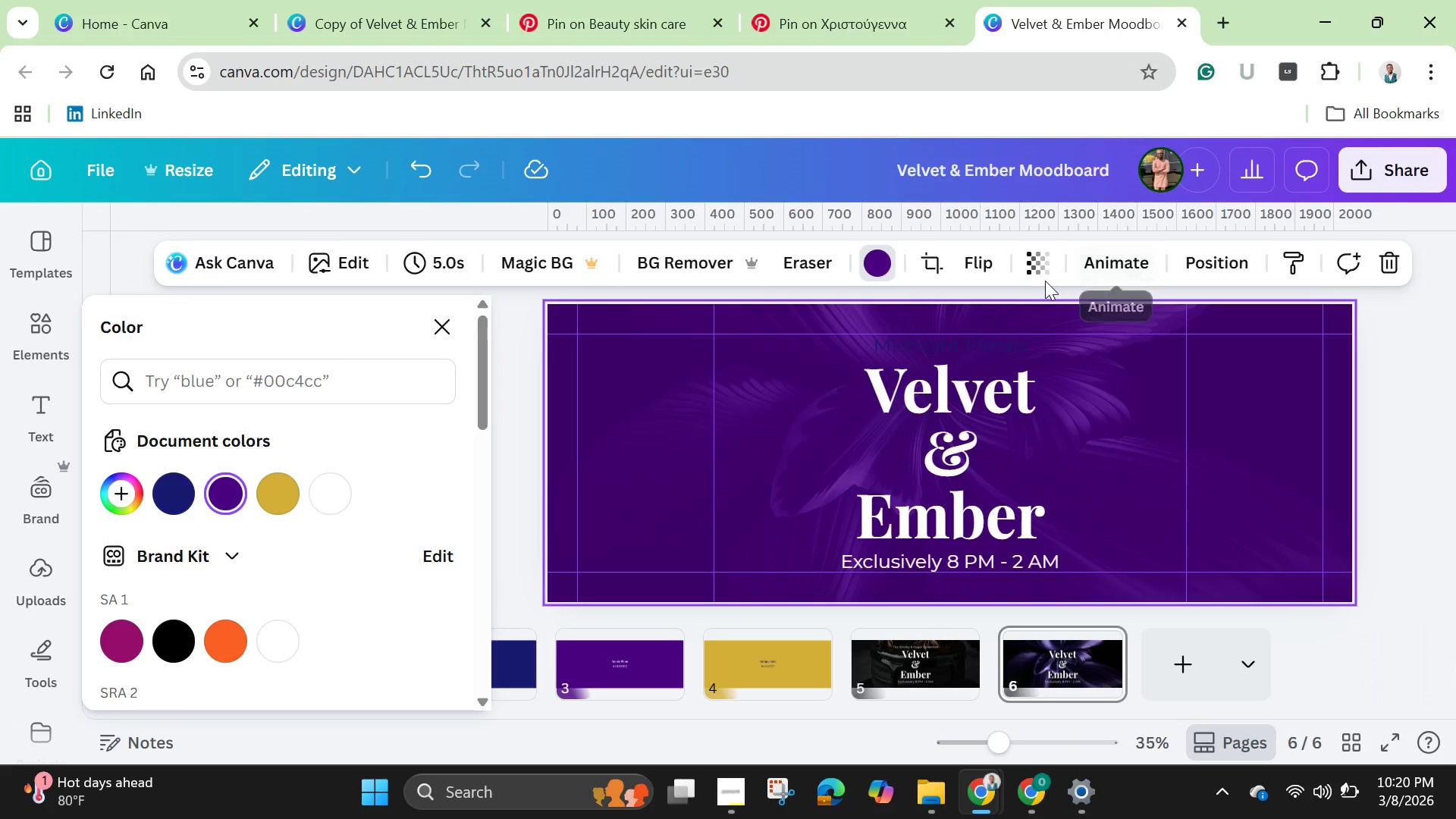 
left_click([1040, 280])
 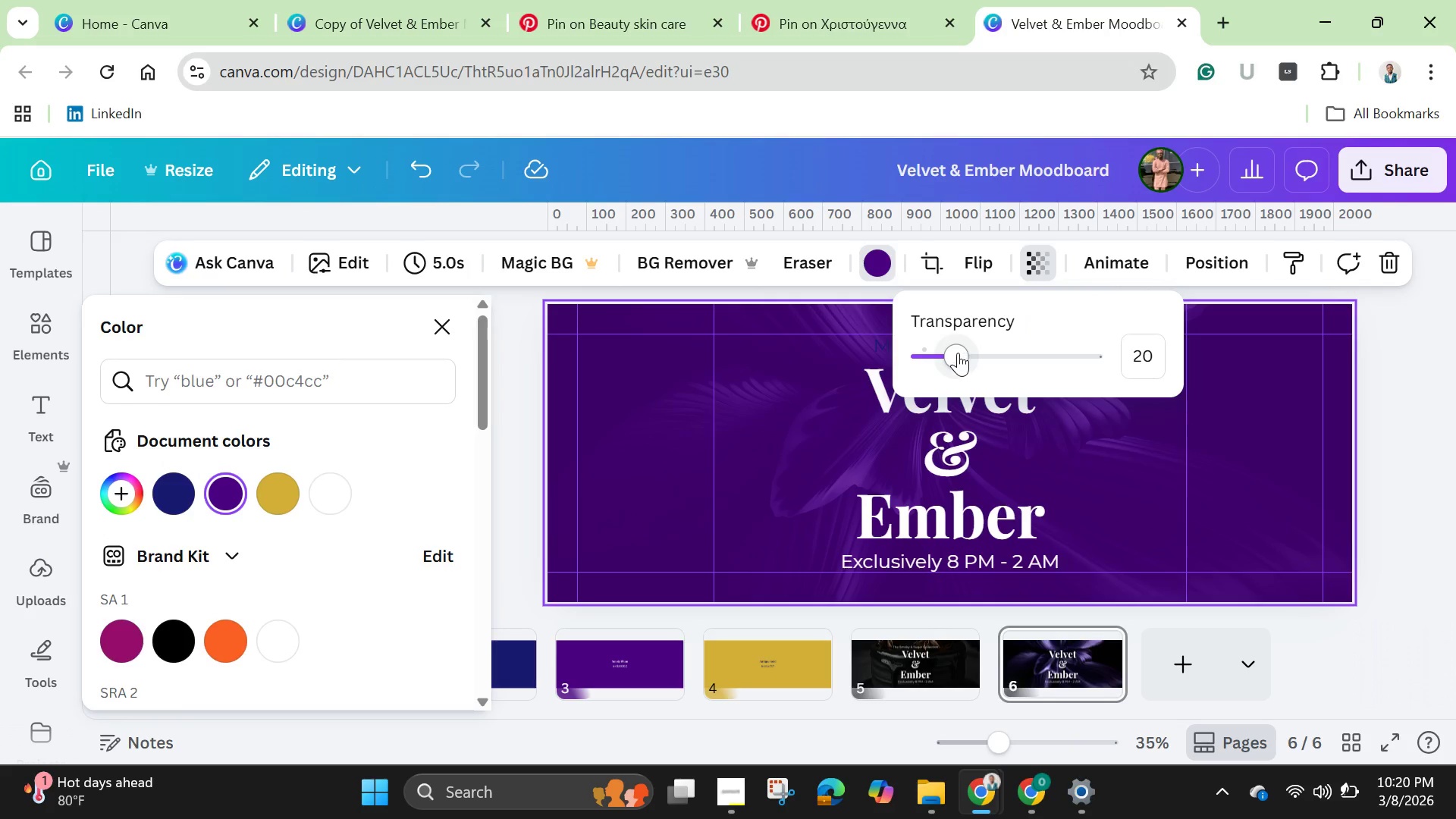 
left_click_drag(start_coordinate=[958, 353], to_coordinate=[971, 353])
 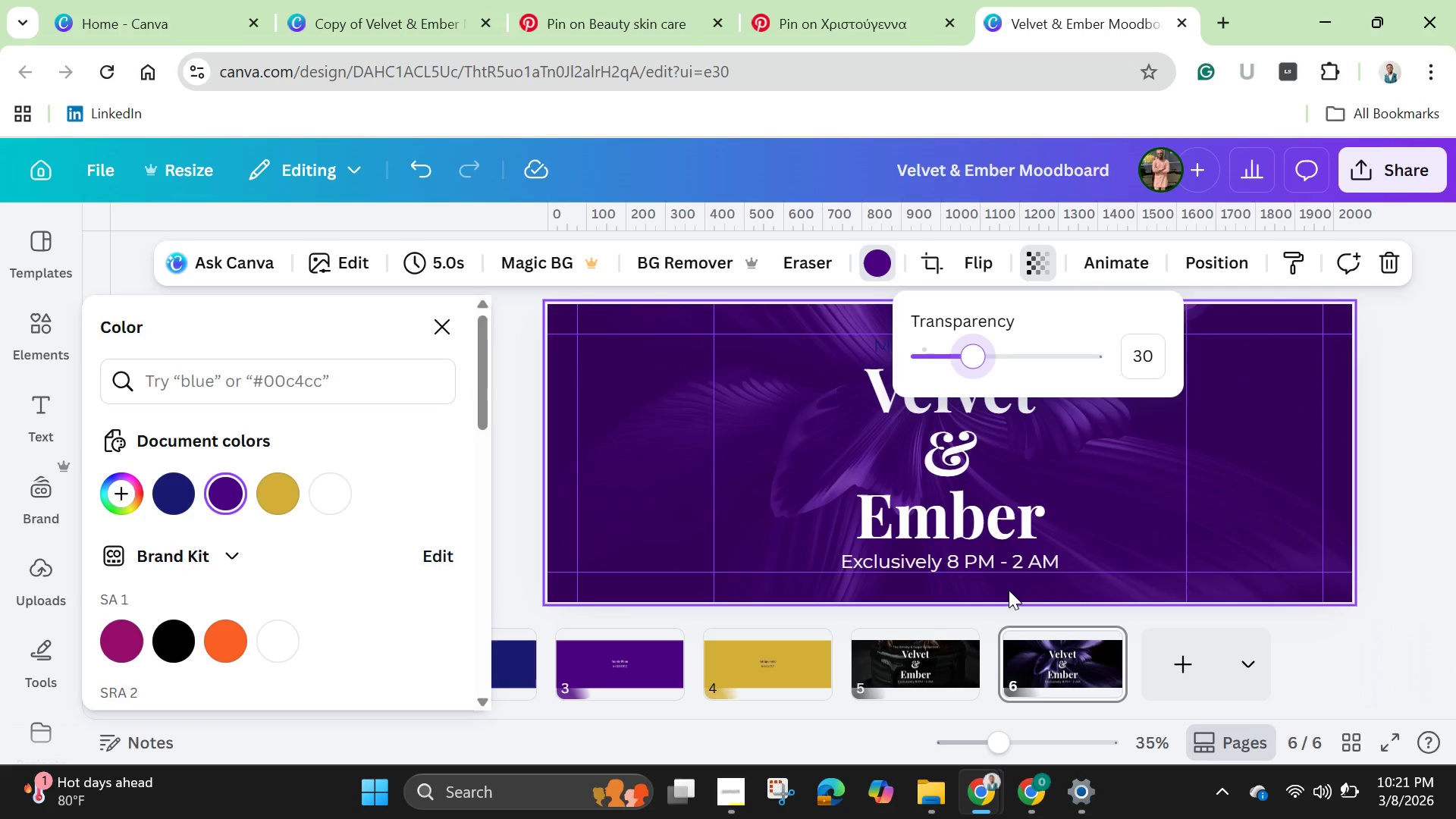 
wait(22.34)
 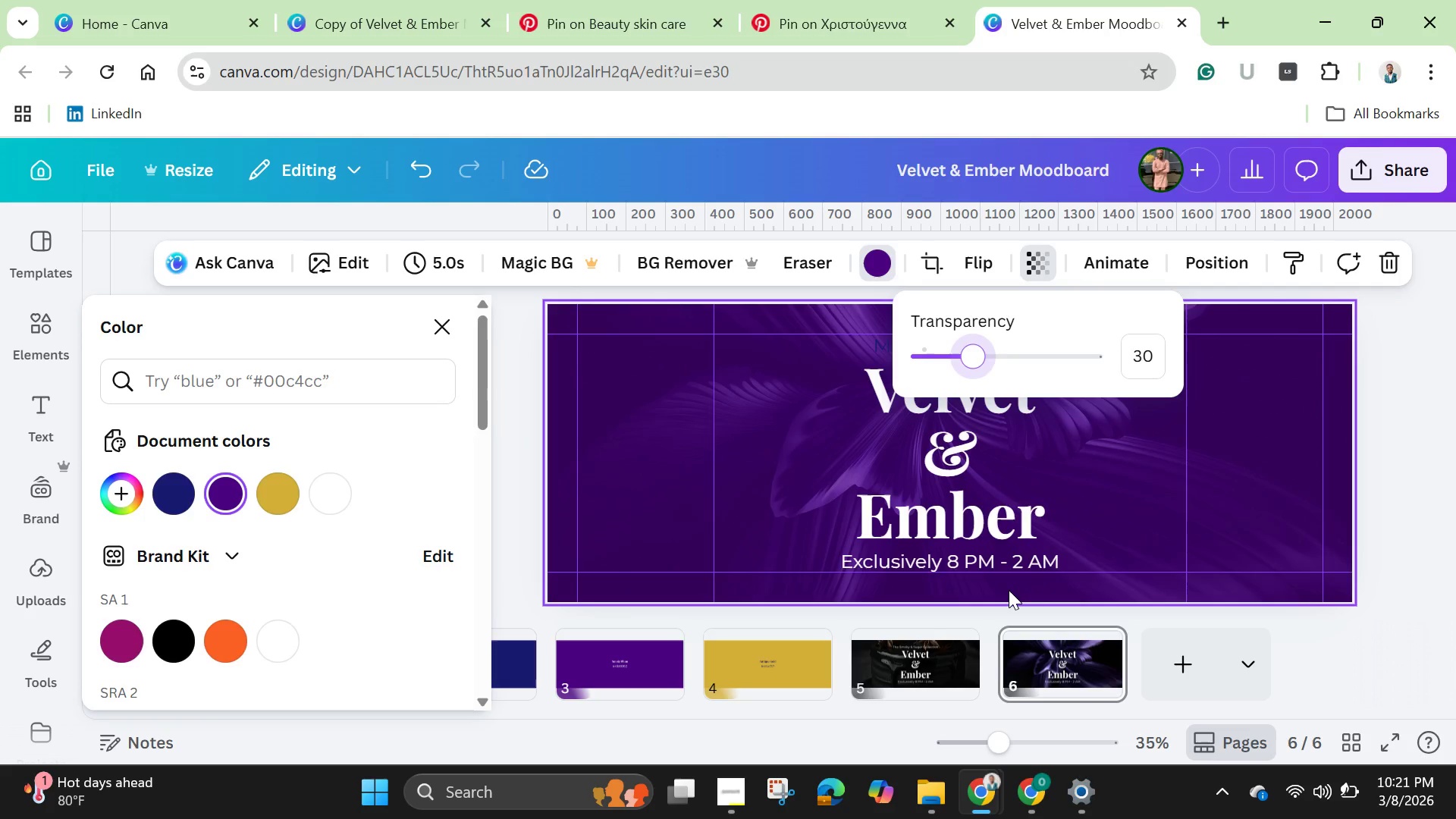 
right_click([1087, 679])
 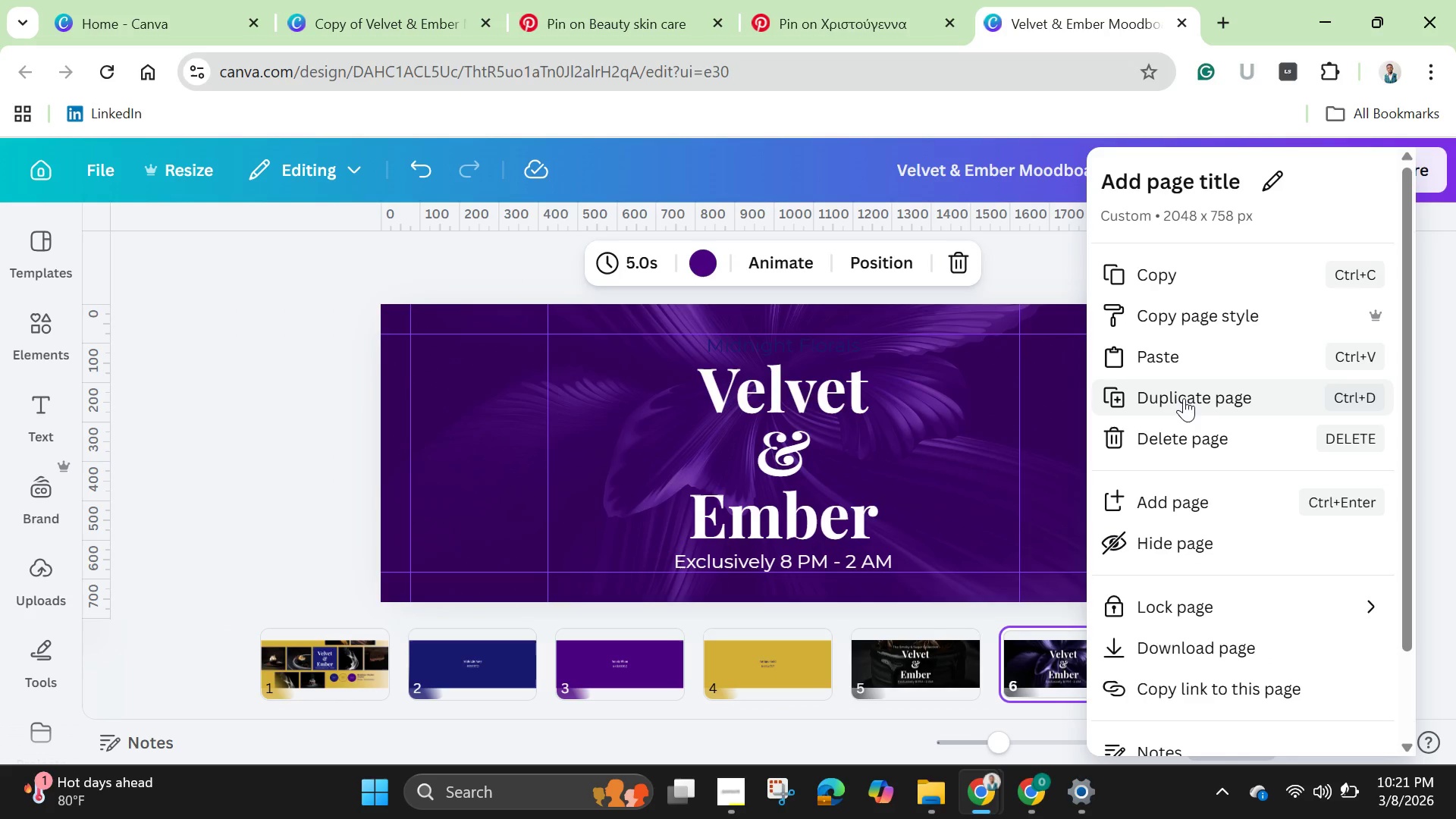 
left_click([1184, 398])
 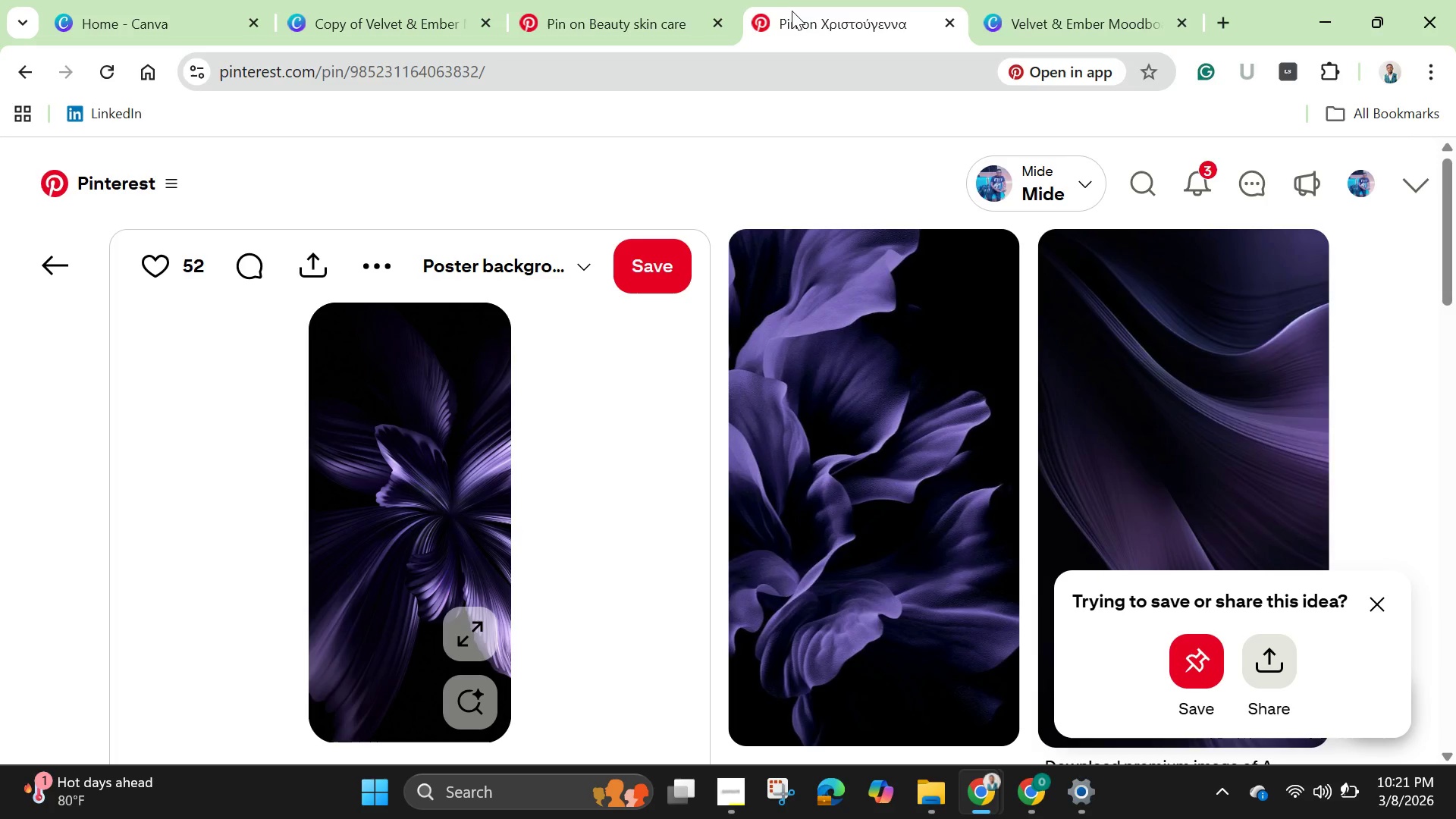 
wait(7.25)
 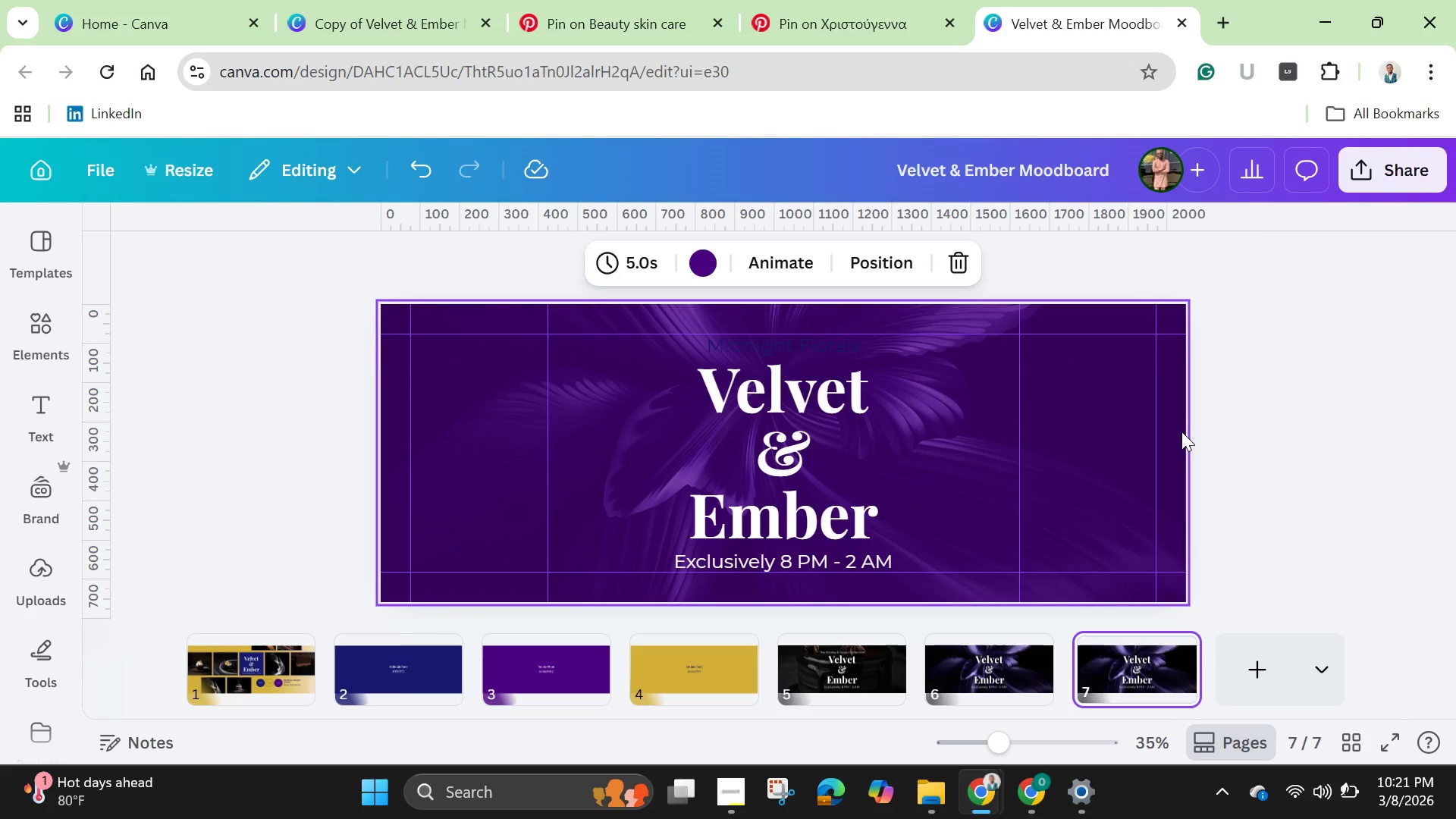 
scroll: coordinate [846, 519], scroll_direction: down, amount: 3.0
 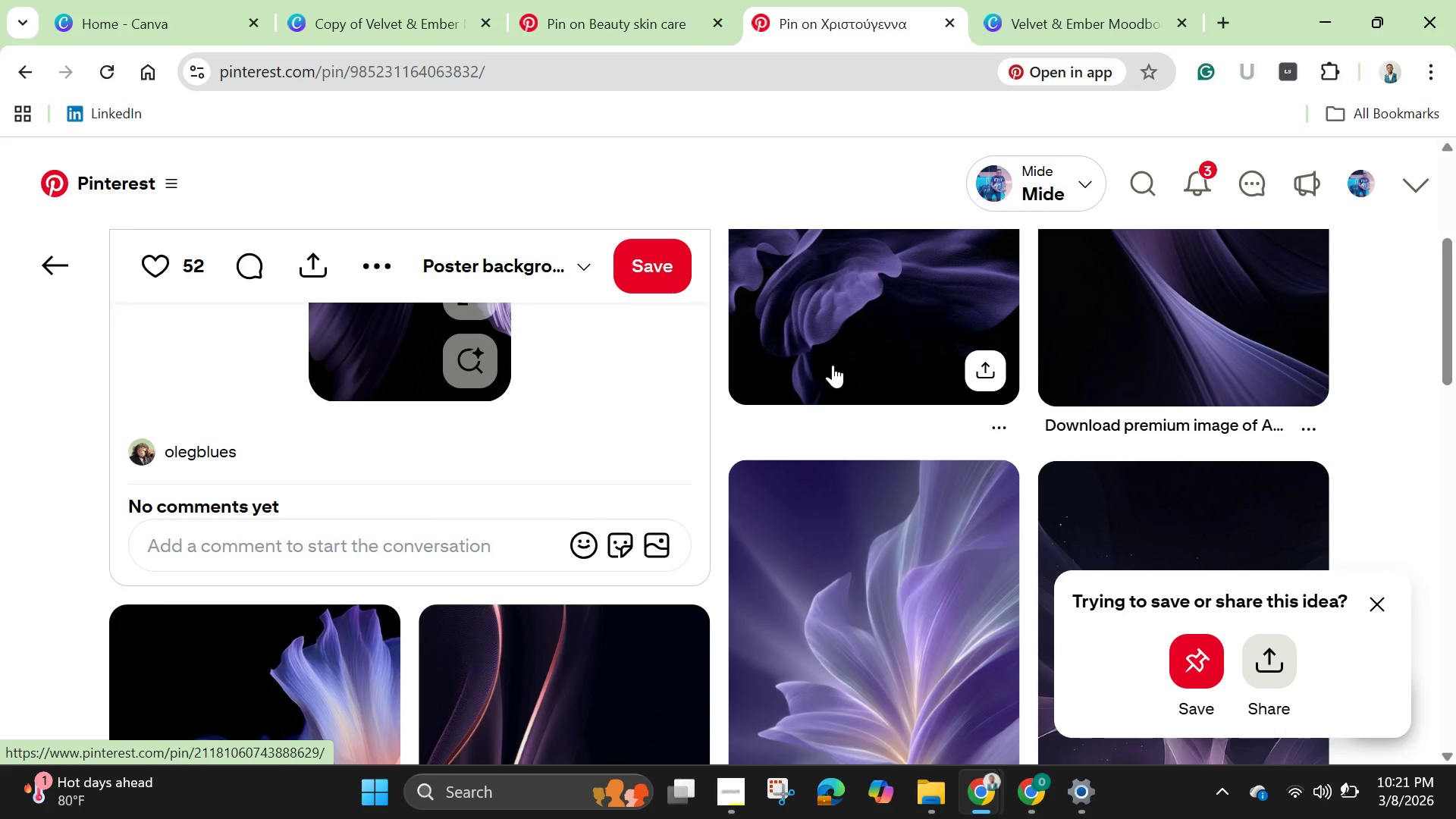 
scroll: coordinate [833, 365], scroll_direction: up, amount: 1.0
 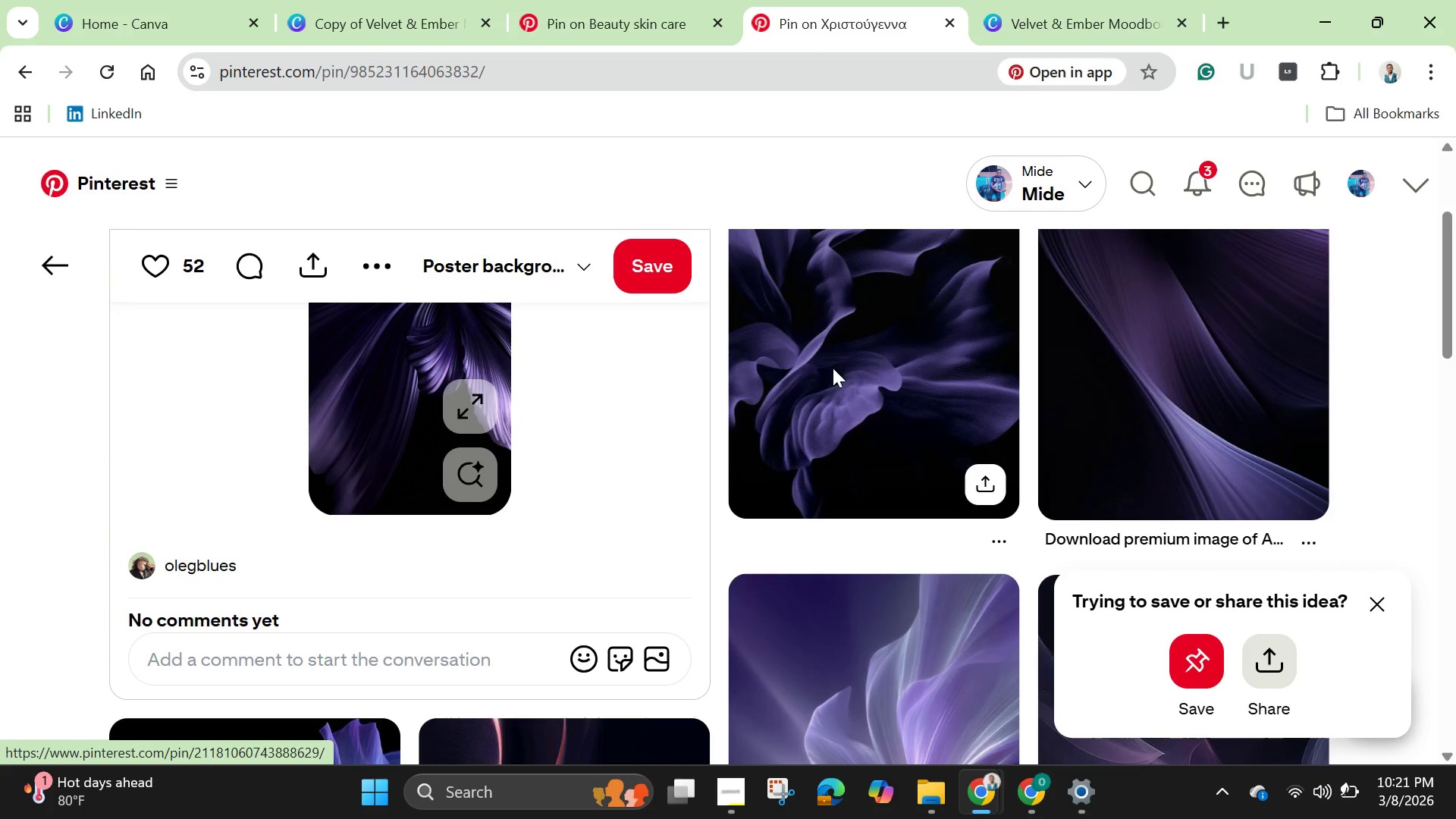 
left_click([833, 368])
 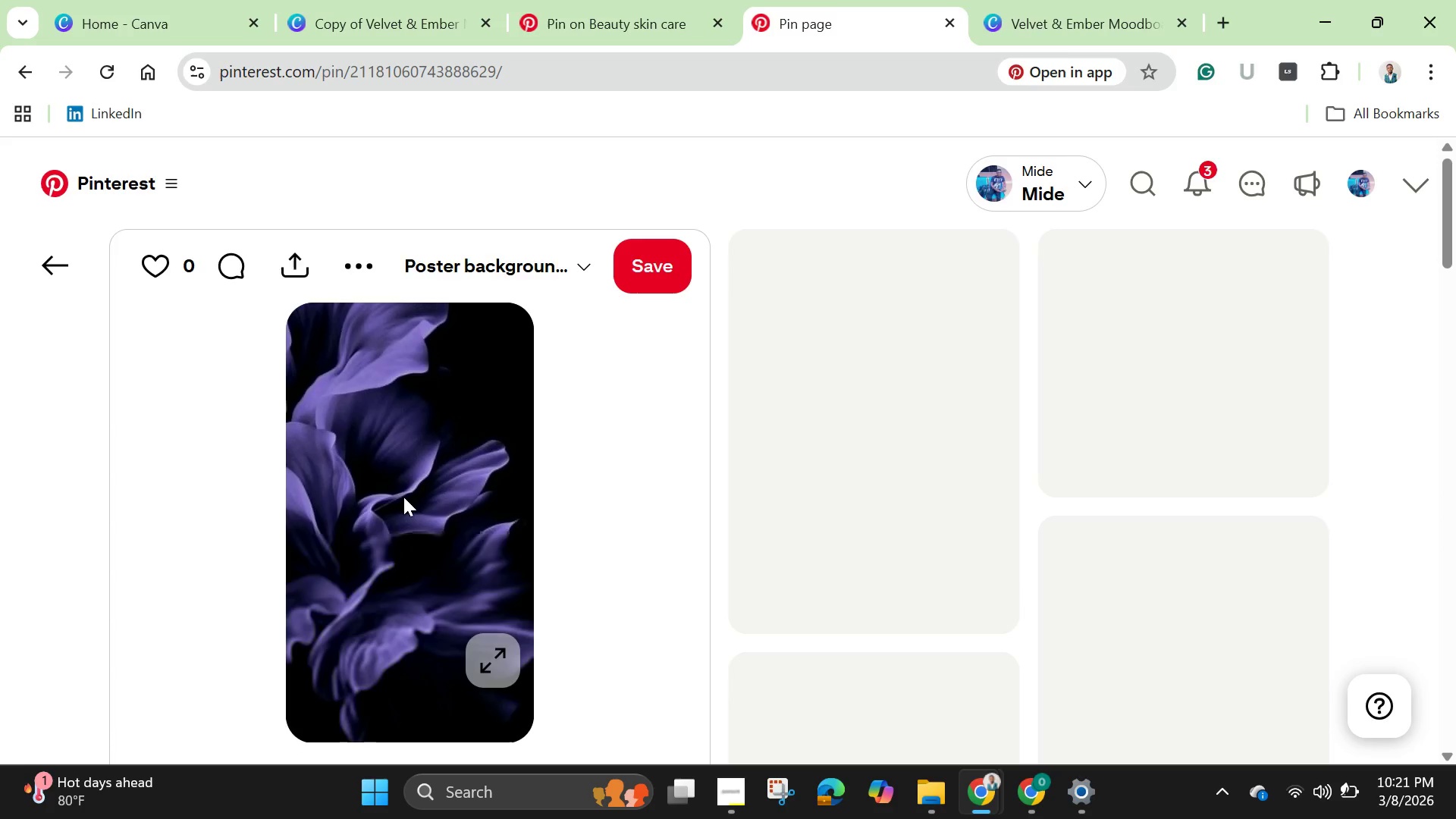 
right_click([403, 497])
 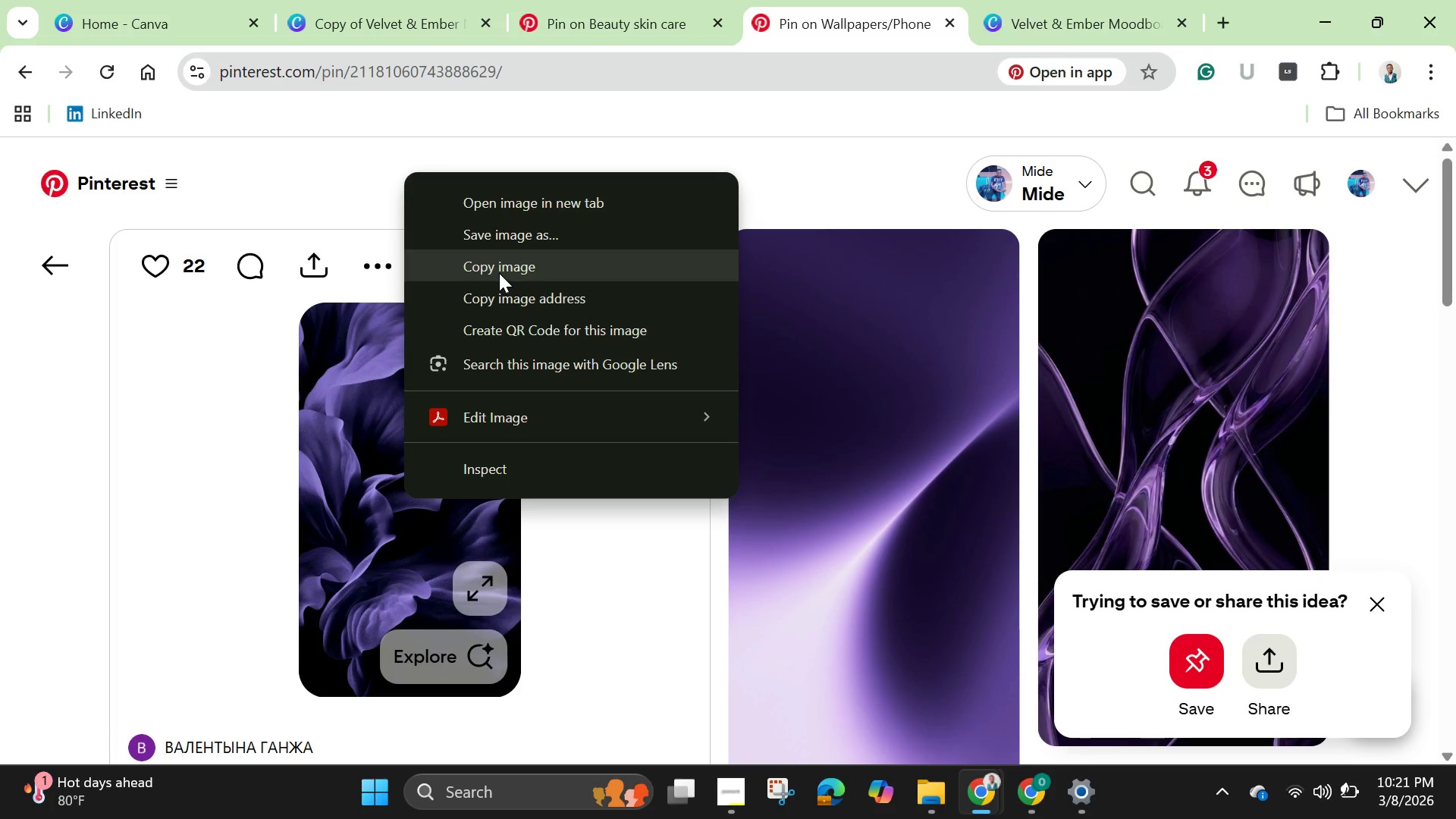 
left_click([499, 273])
 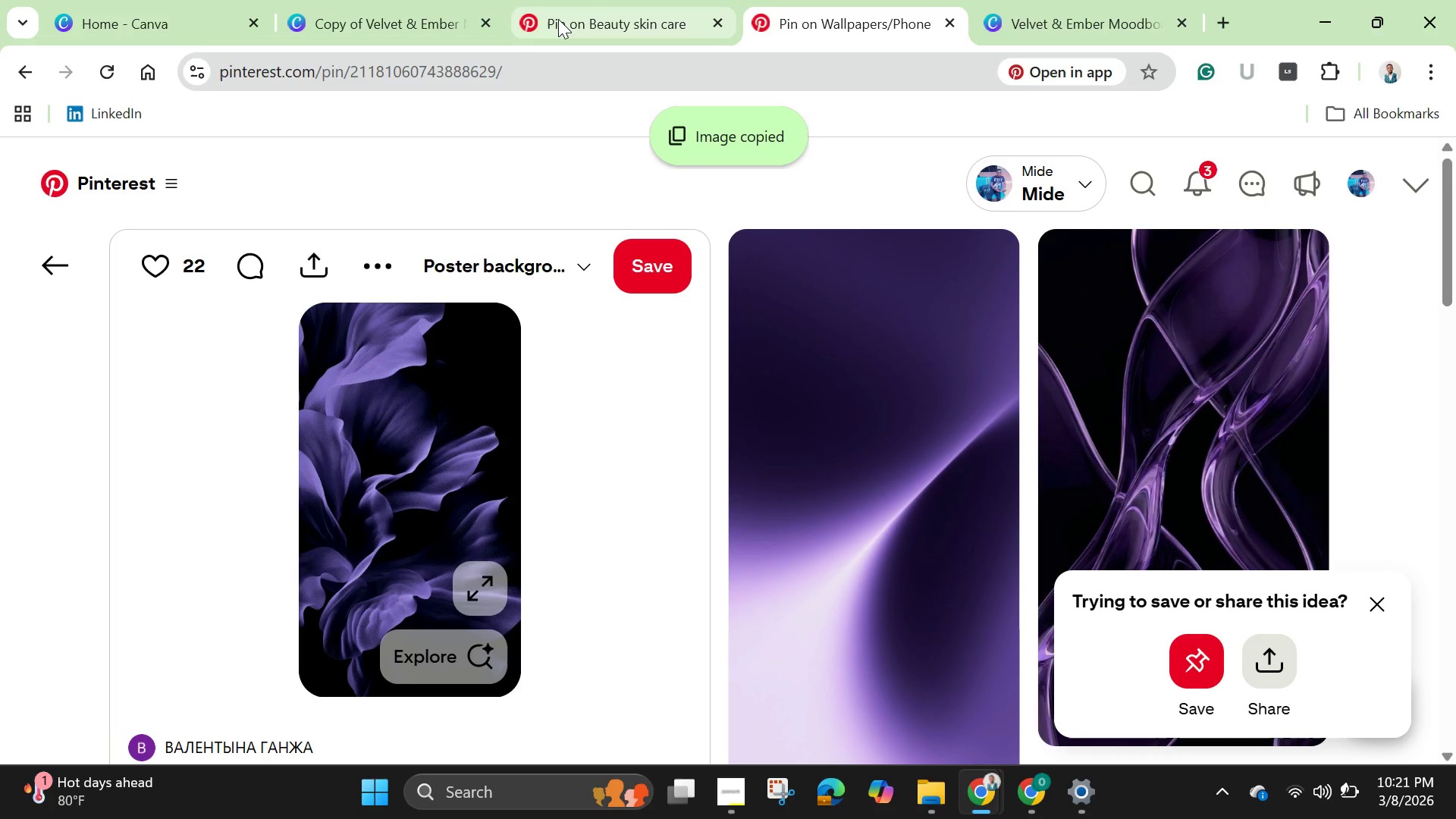 
left_click([558, 19])
 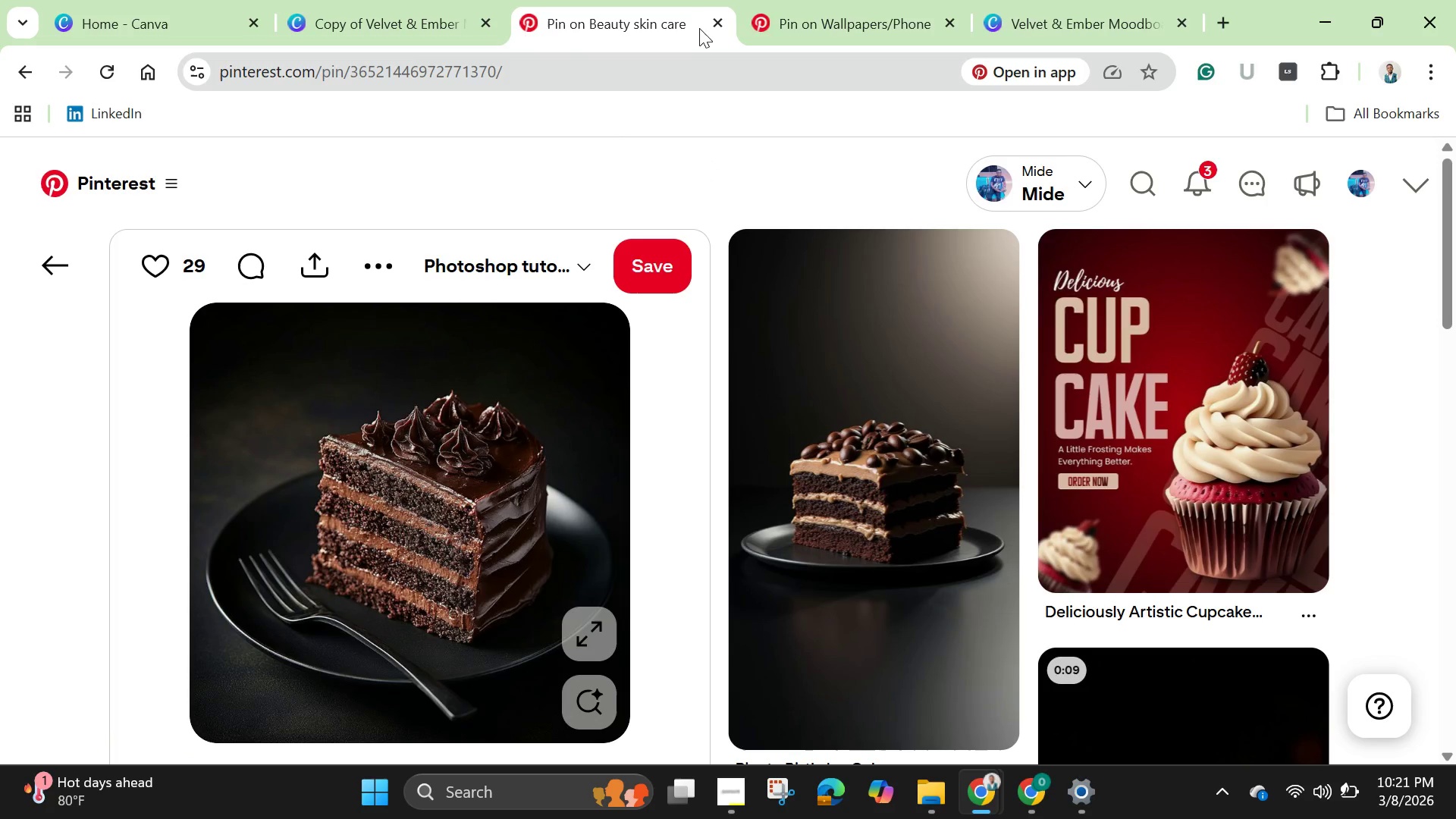 
left_click([799, 15])
 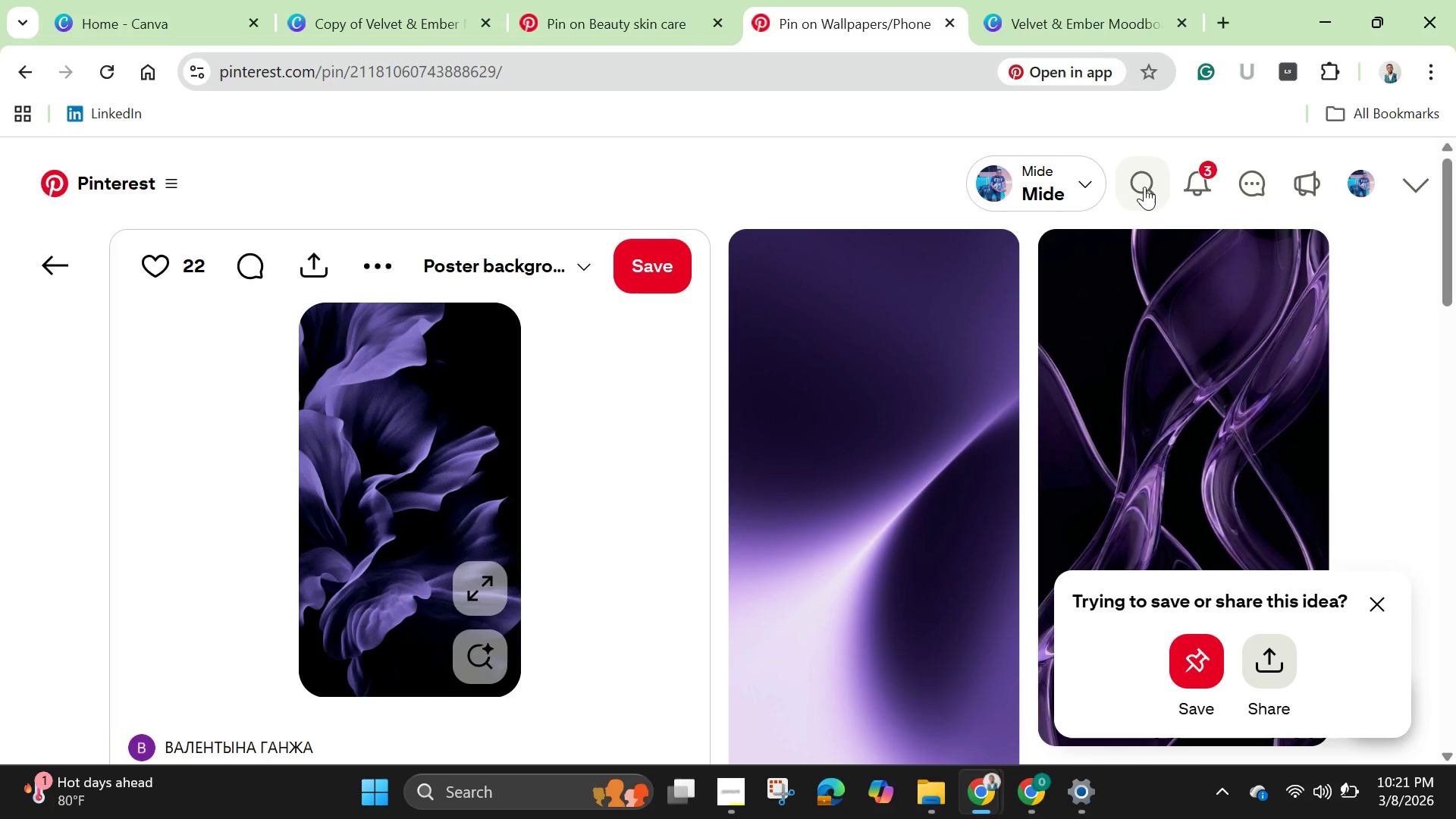 
left_click([1144, 187])
 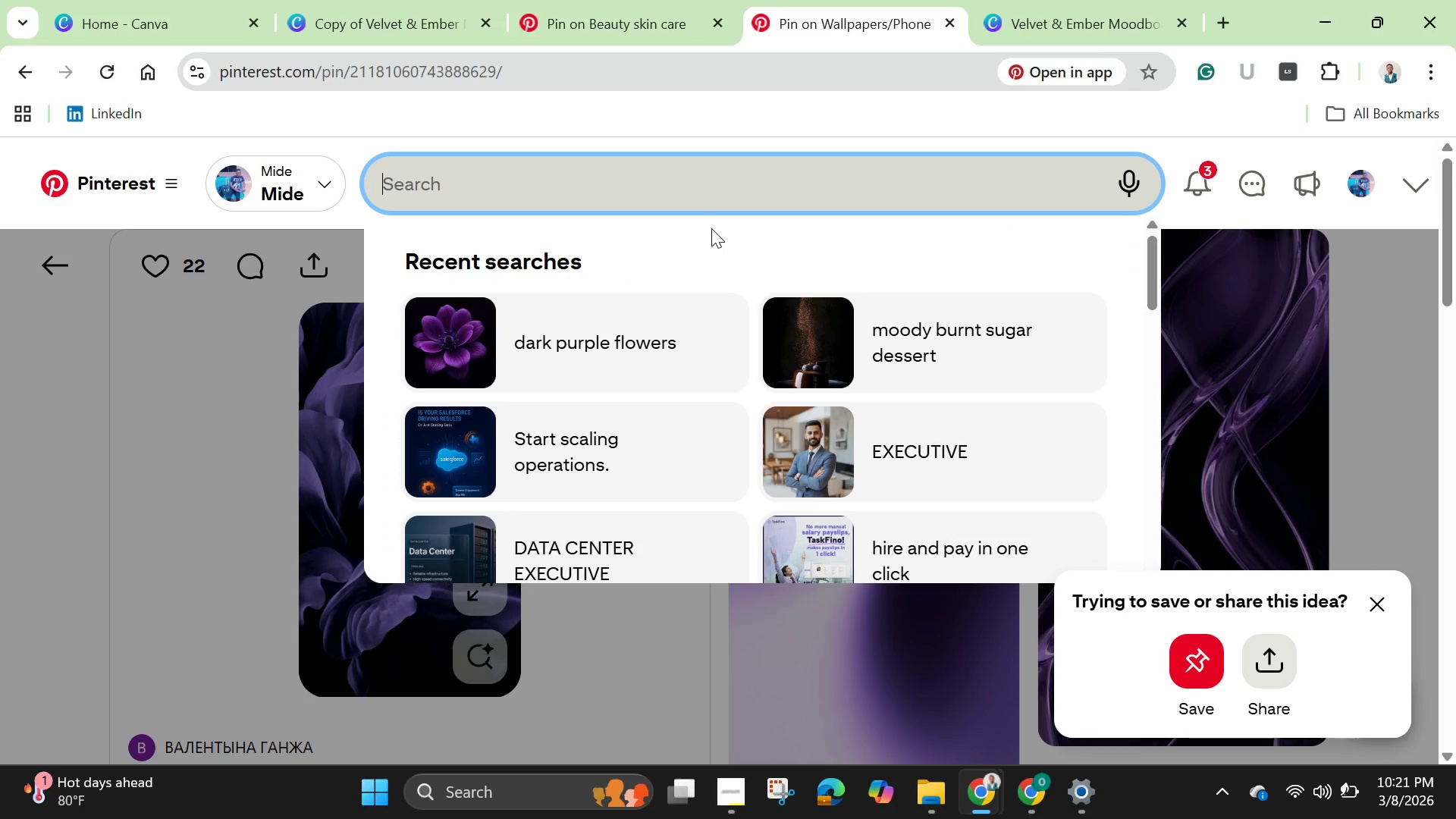 
type(dark purple pettels)
 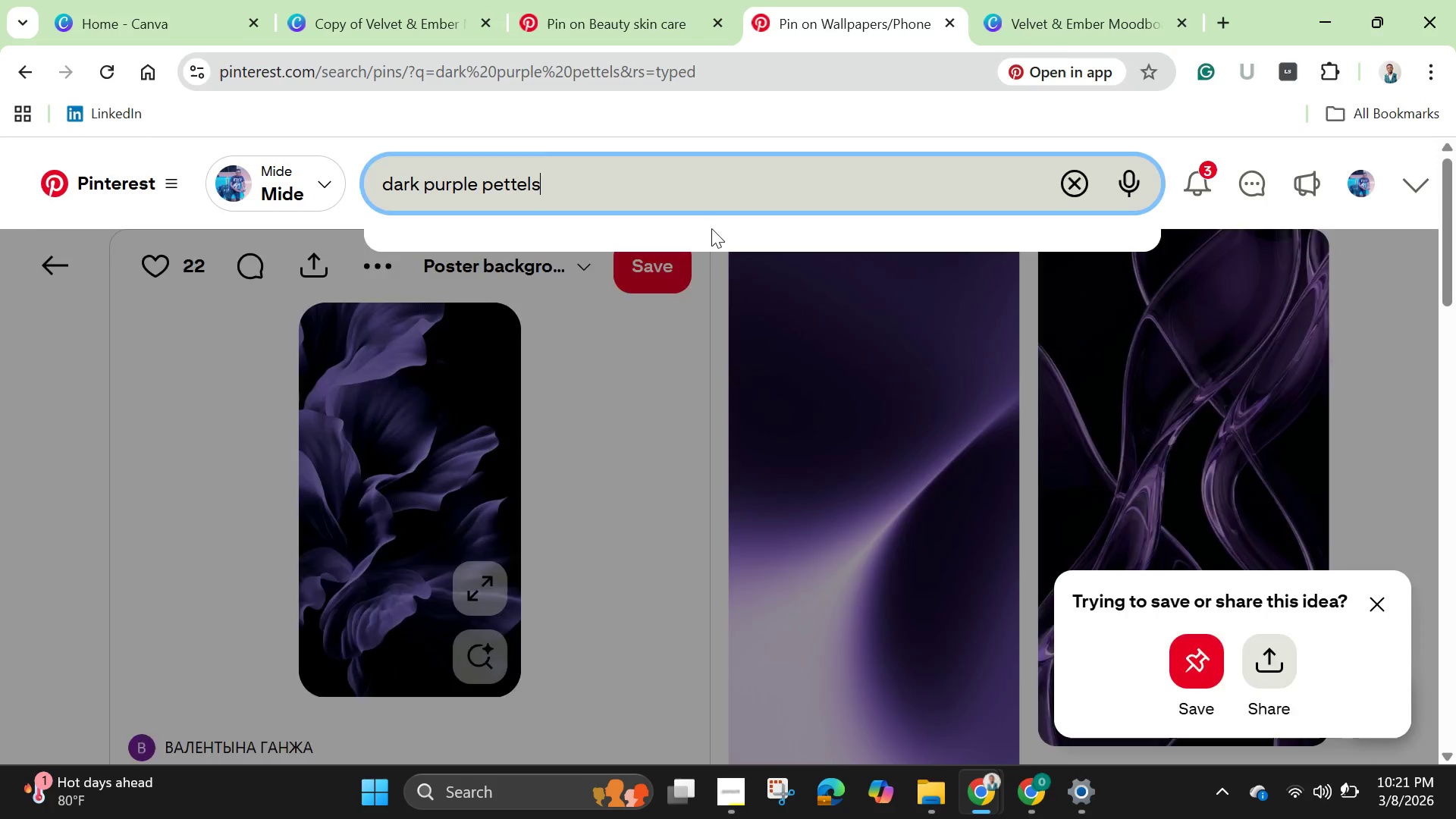 
key(Enter)
 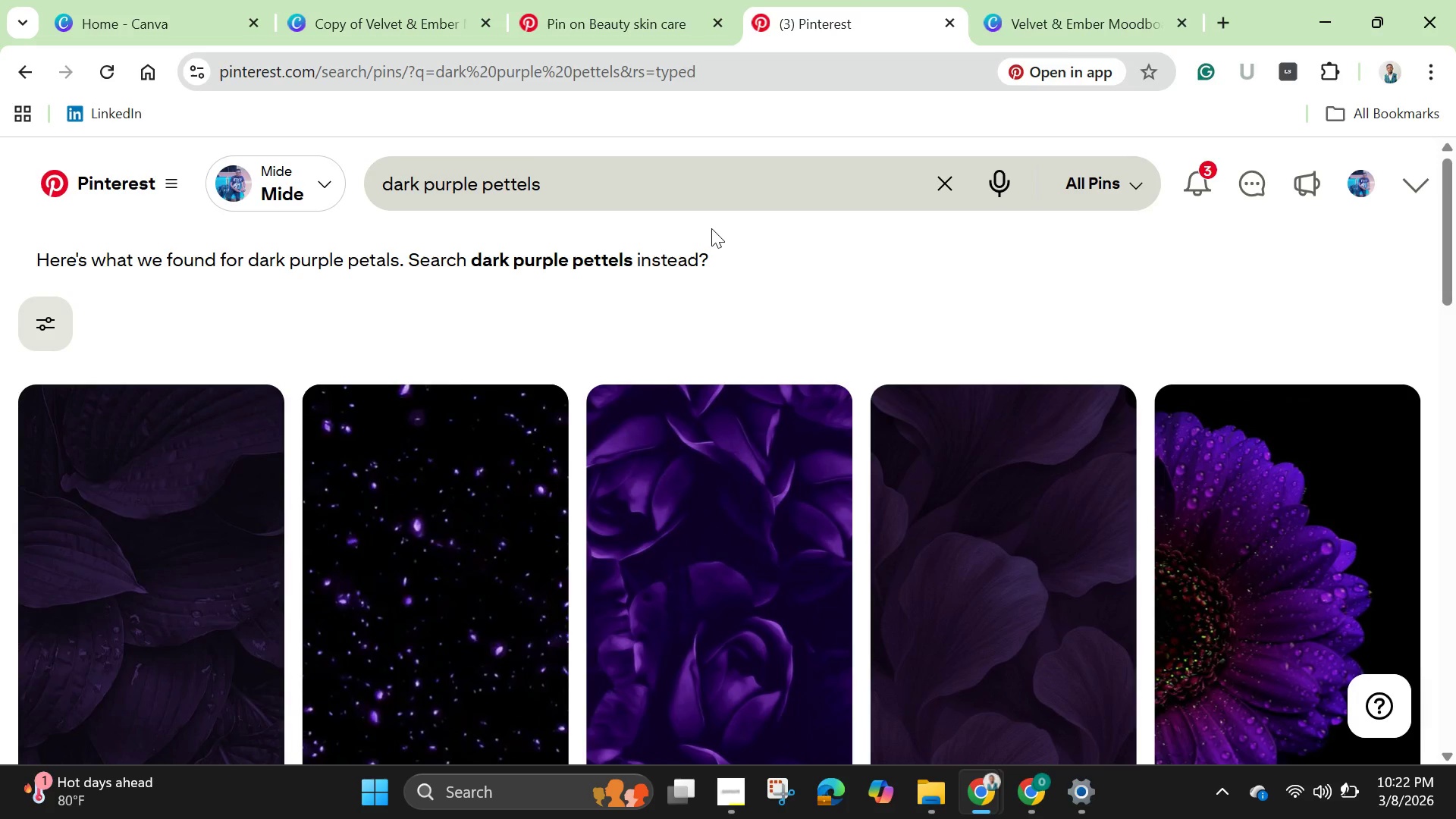 
wait(12.97)
 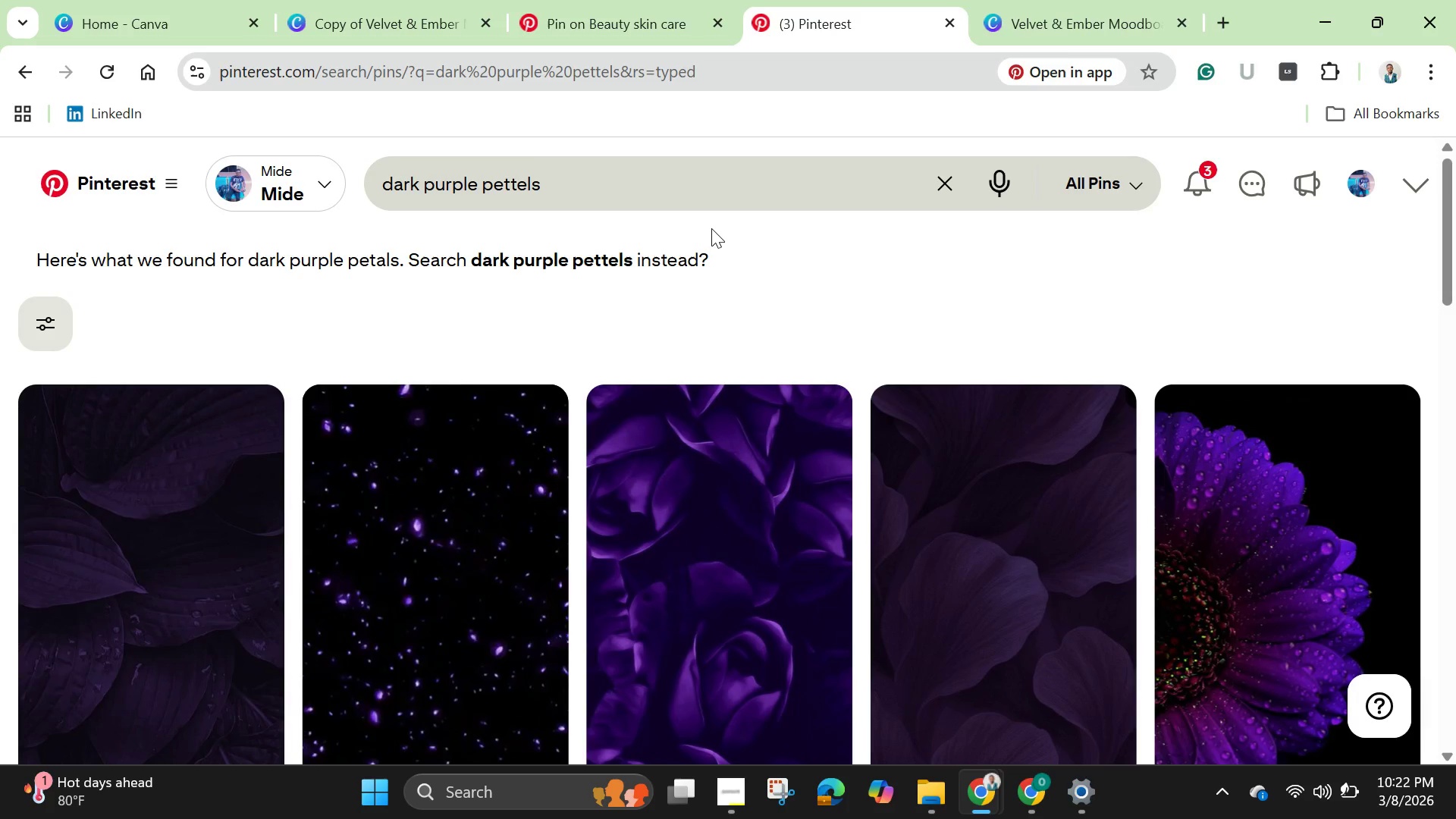 
scroll: coordinate [456, 459], scroll_direction: down, amount: 2.0
 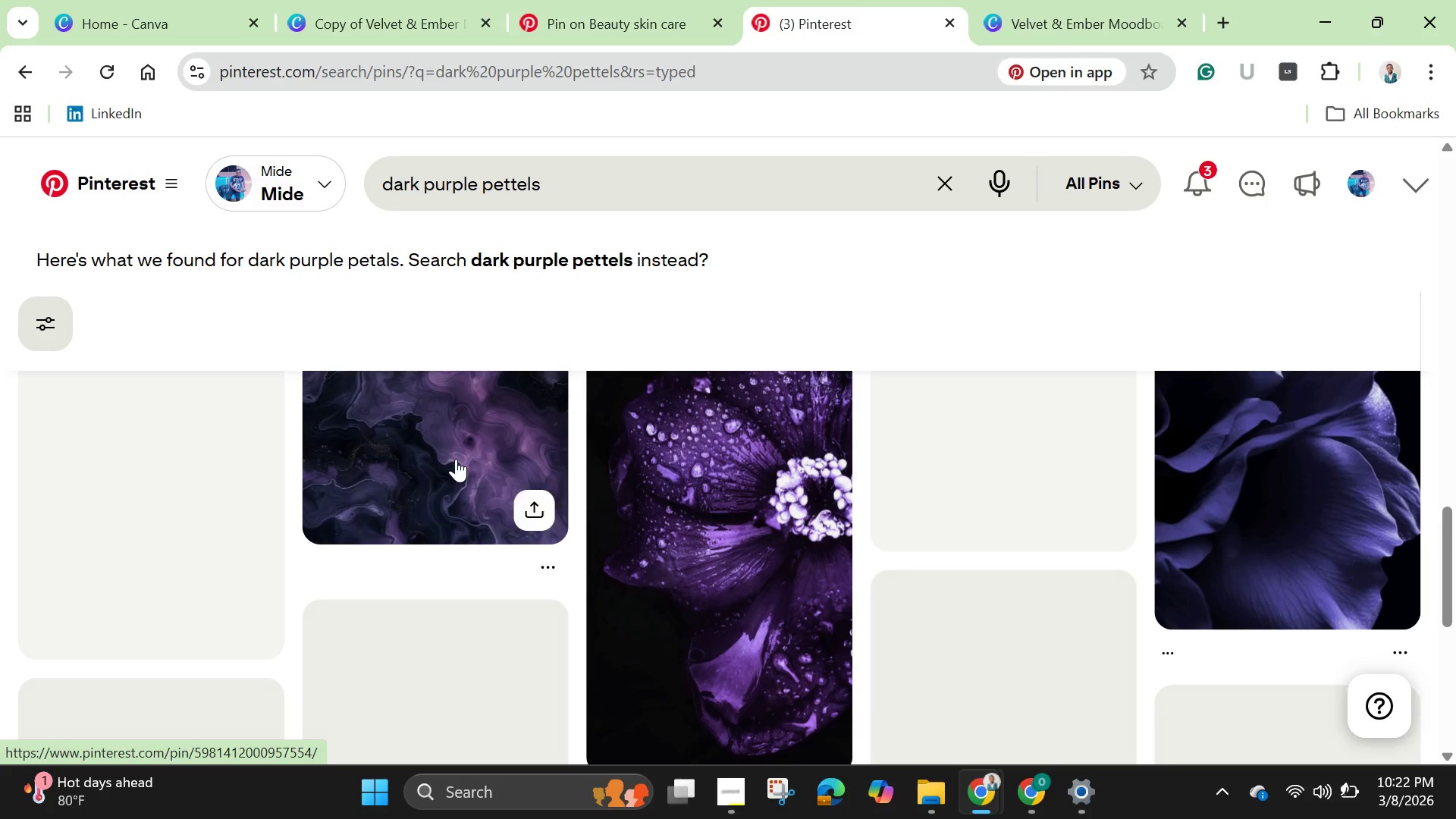 
scroll: coordinate [456, 459], scroll_direction: up, amount: 9.0
 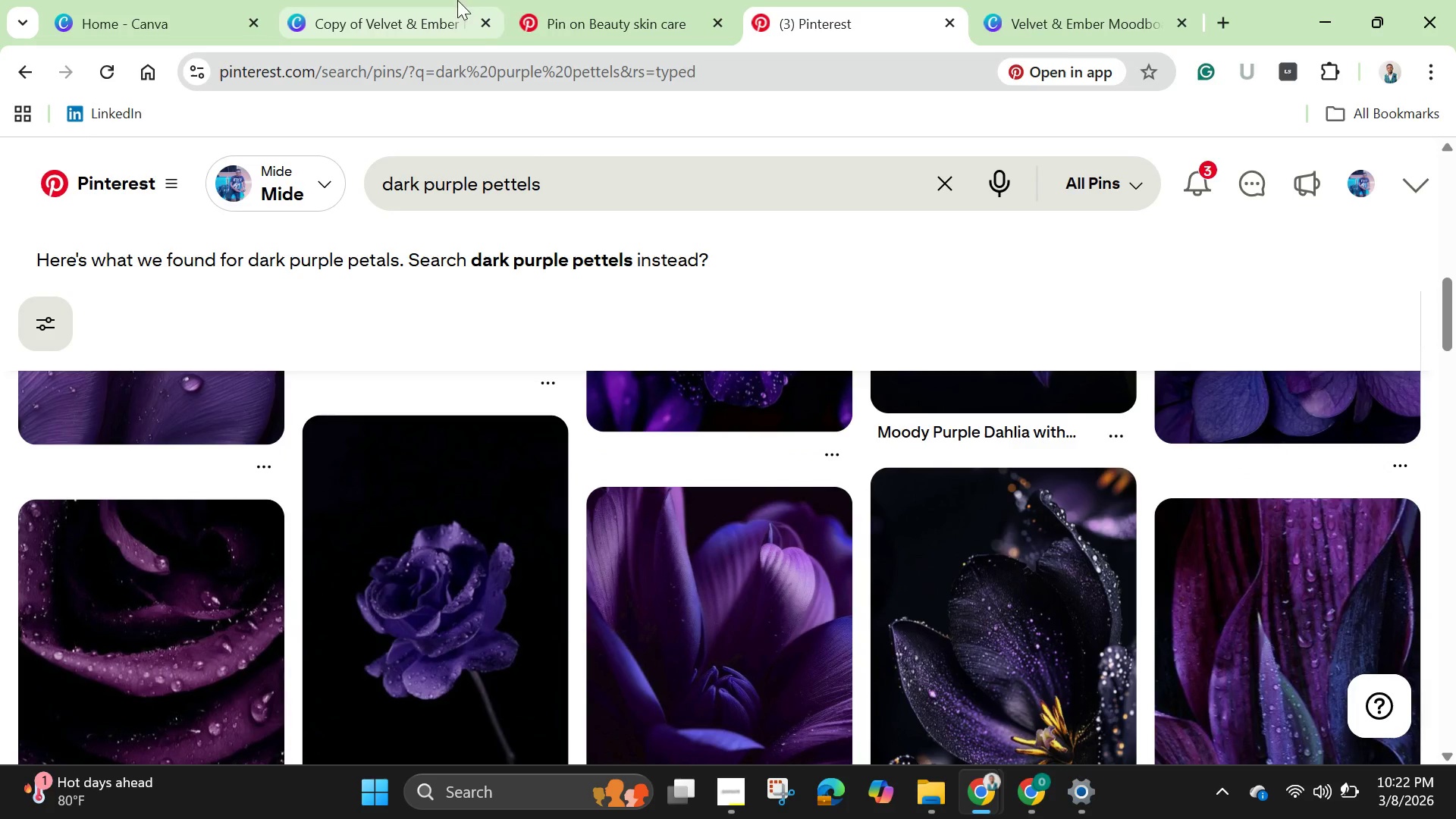 
left_click([571, 5])
 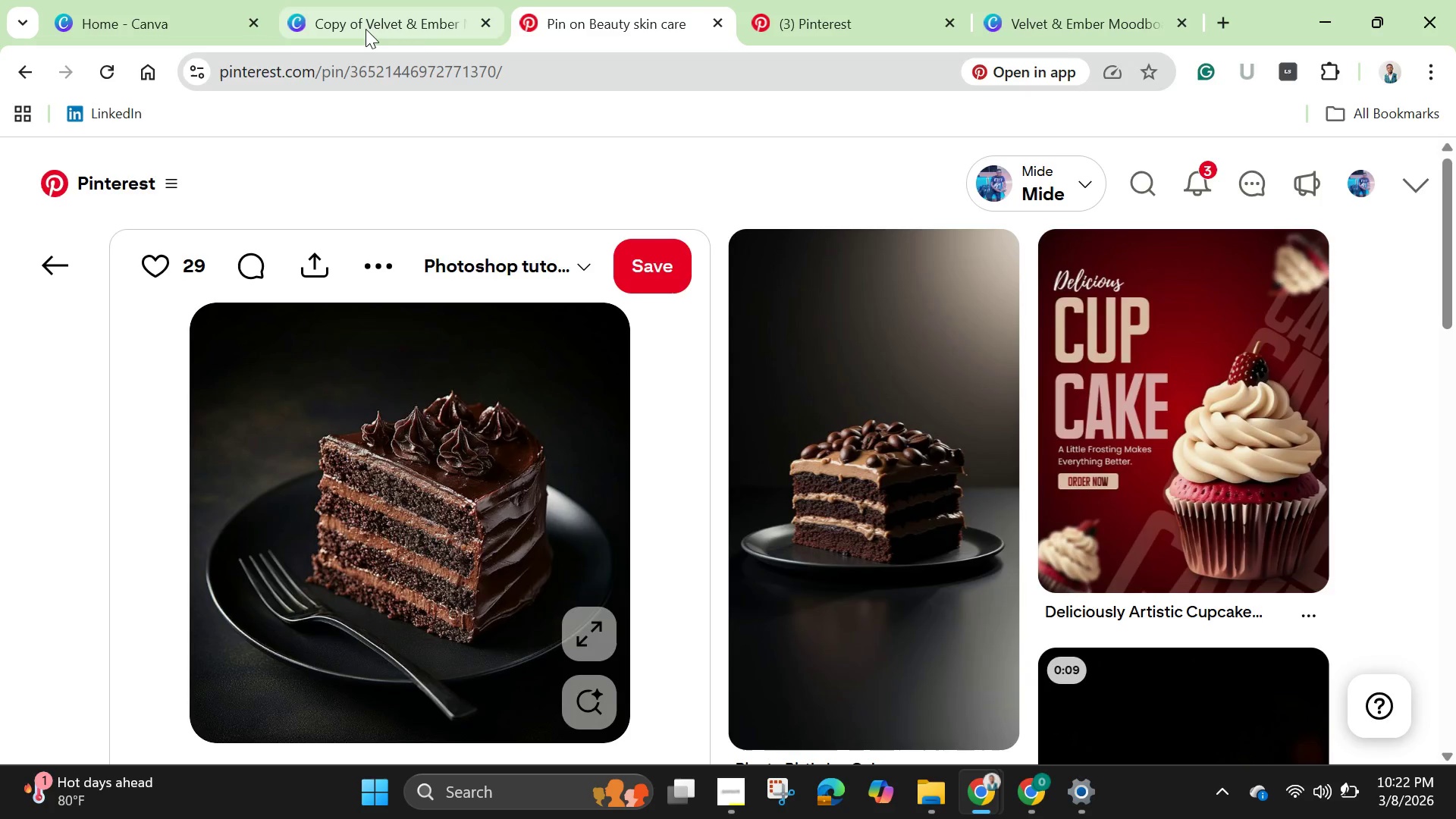 
left_click([366, 29])
 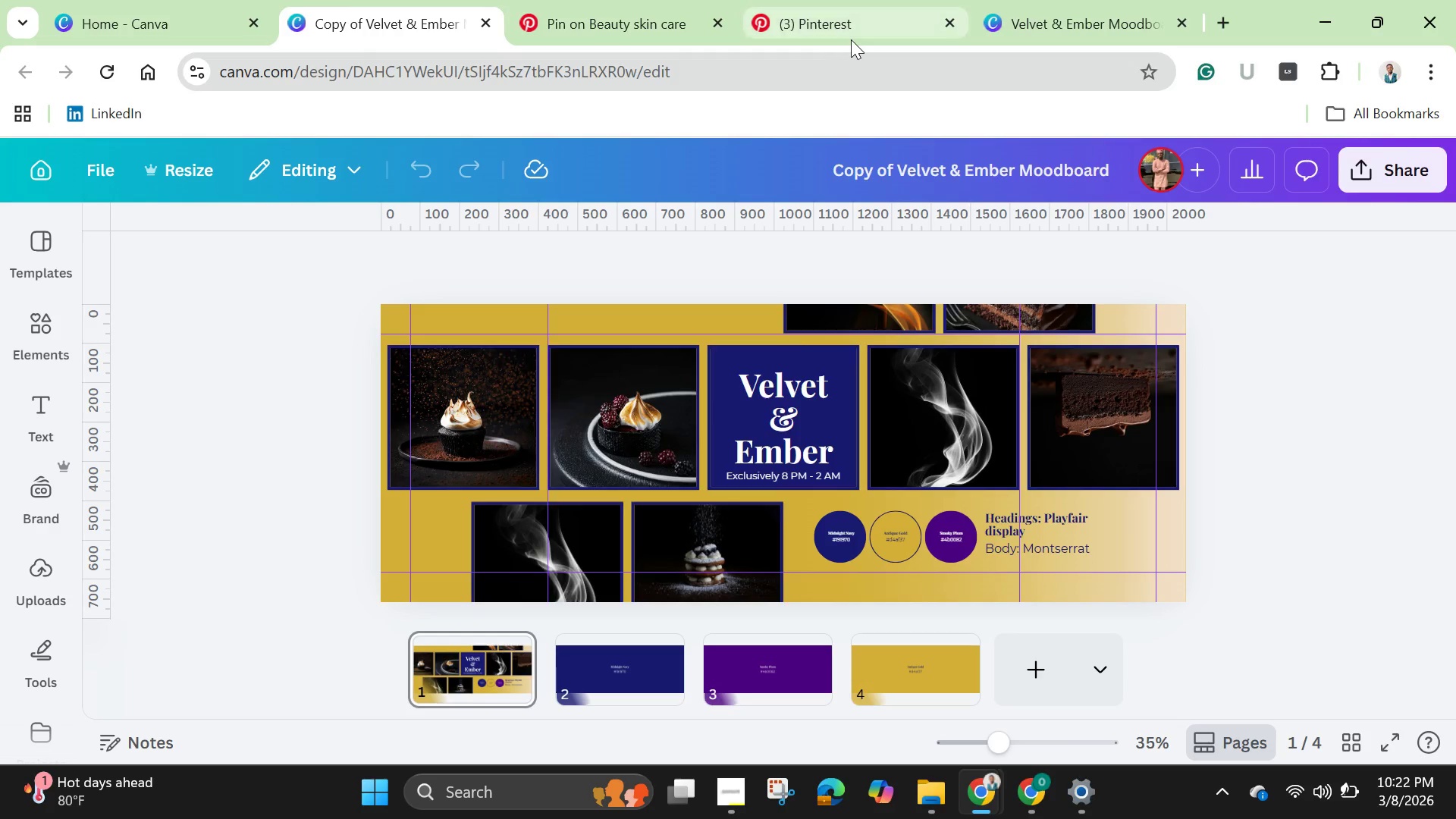 
left_click([851, 39])
 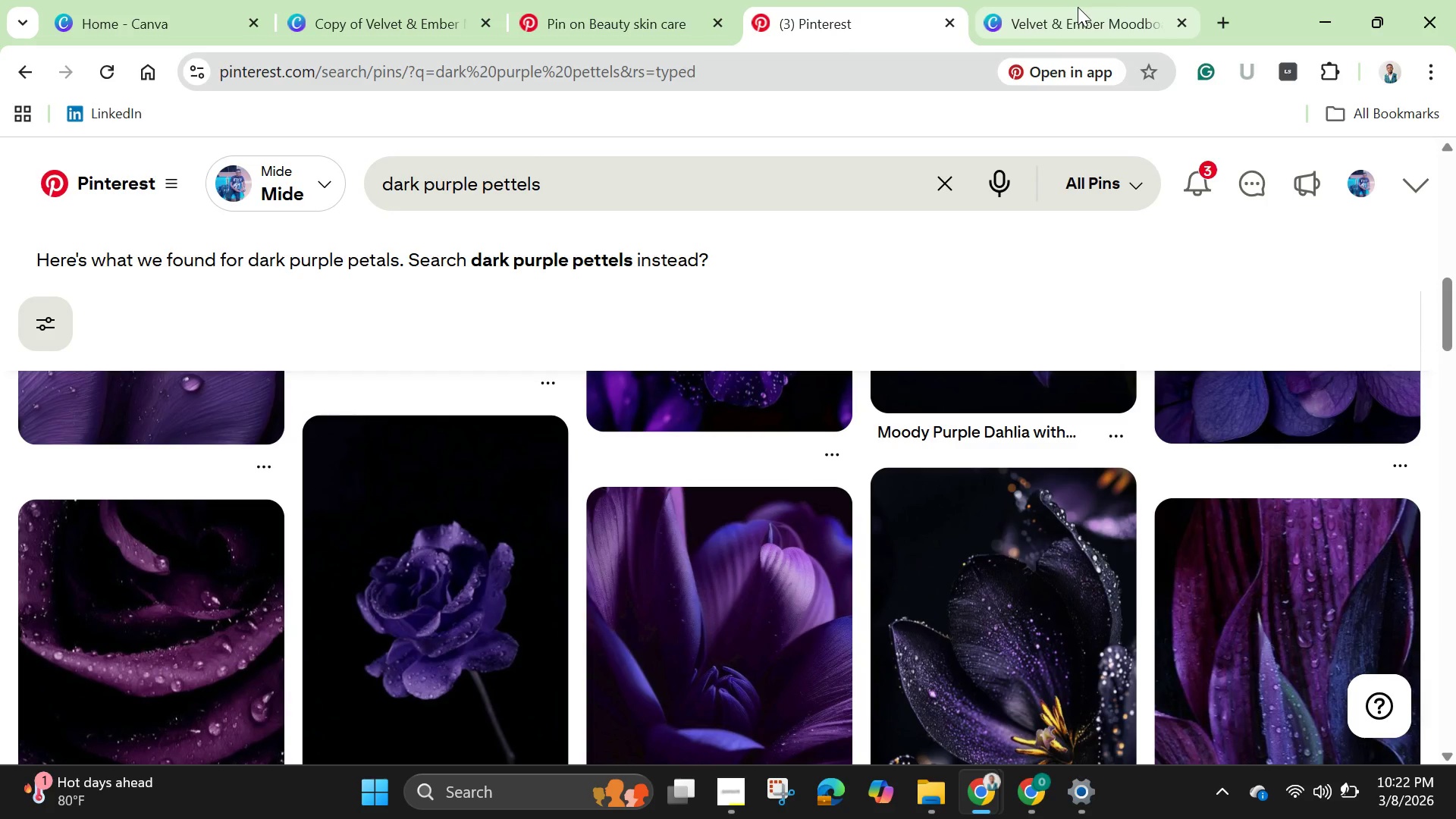 
left_click([1078, 7])
 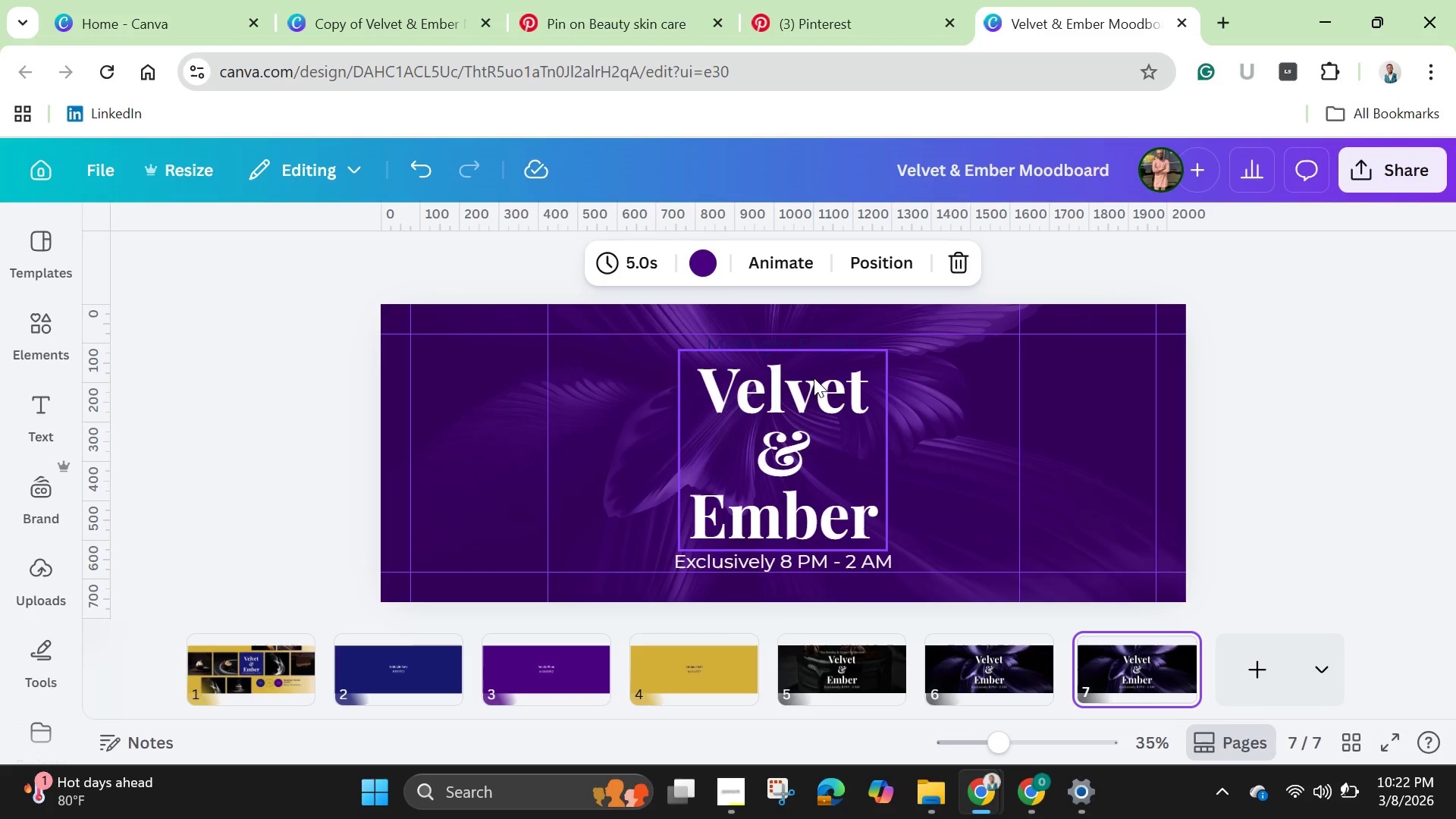 
key(Control+V)
 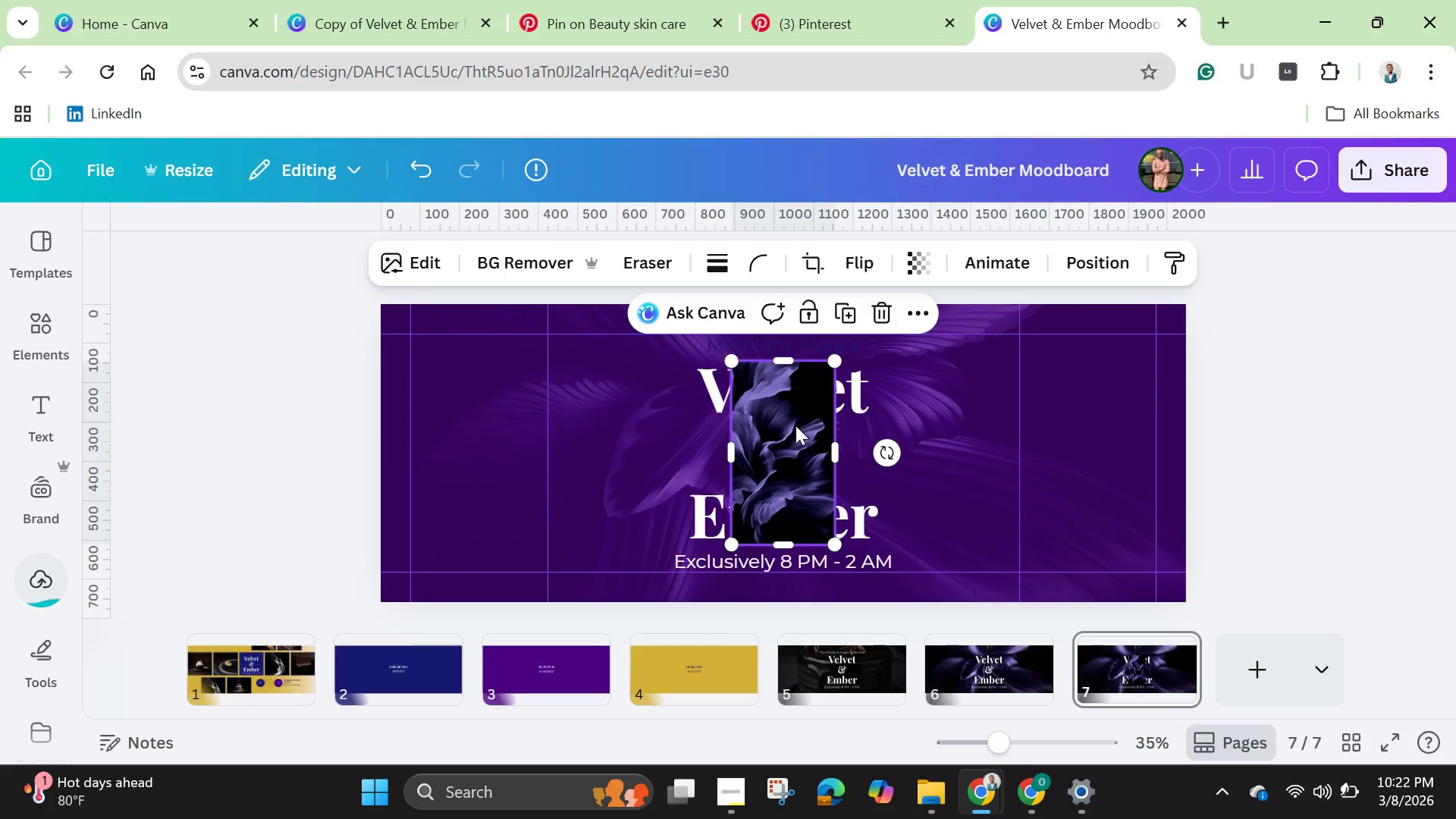 
left_click_drag(start_coordinate=[795, 428], to_coordinate=[564, 441])
 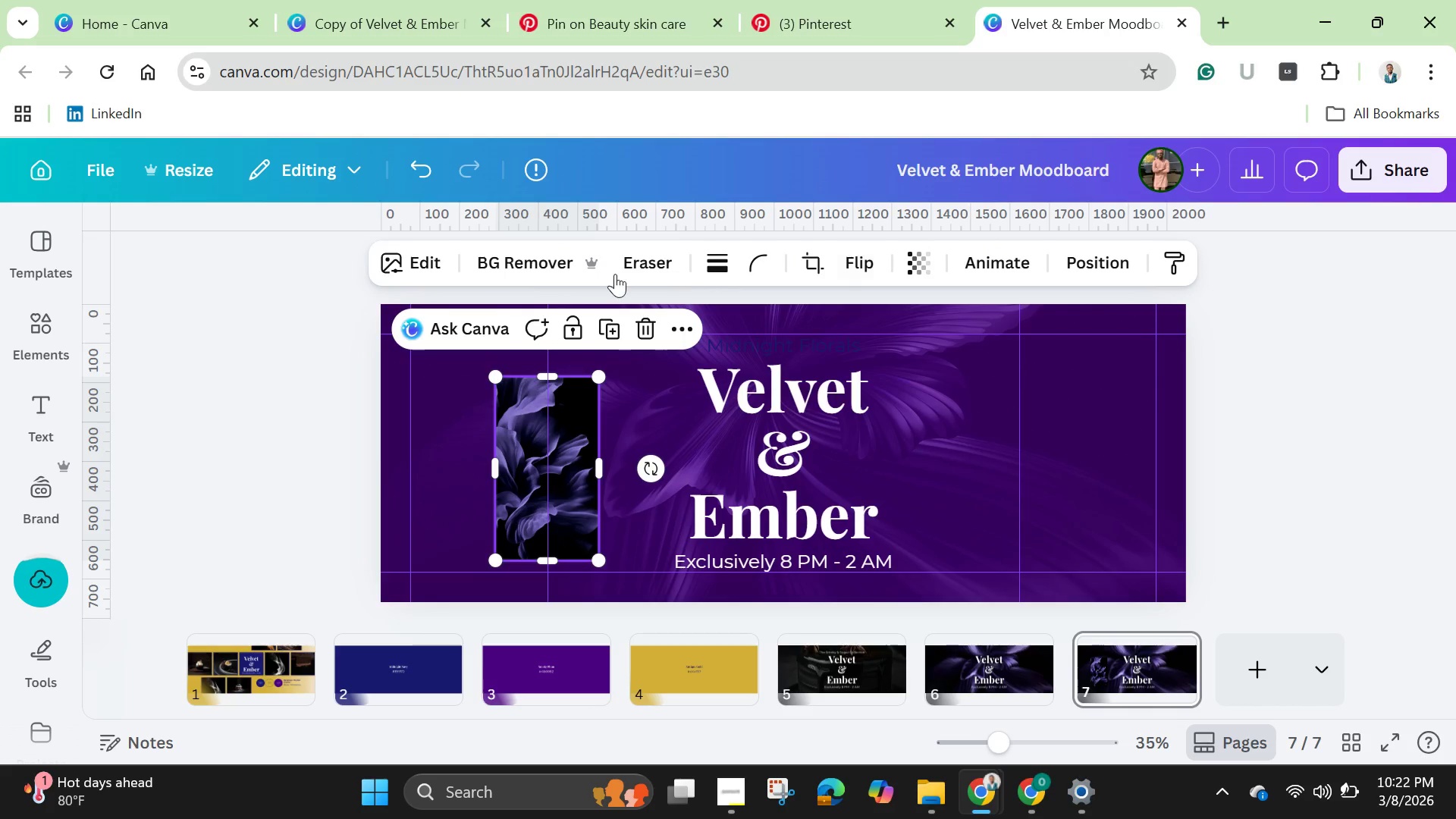 
left_click([507, 270])
 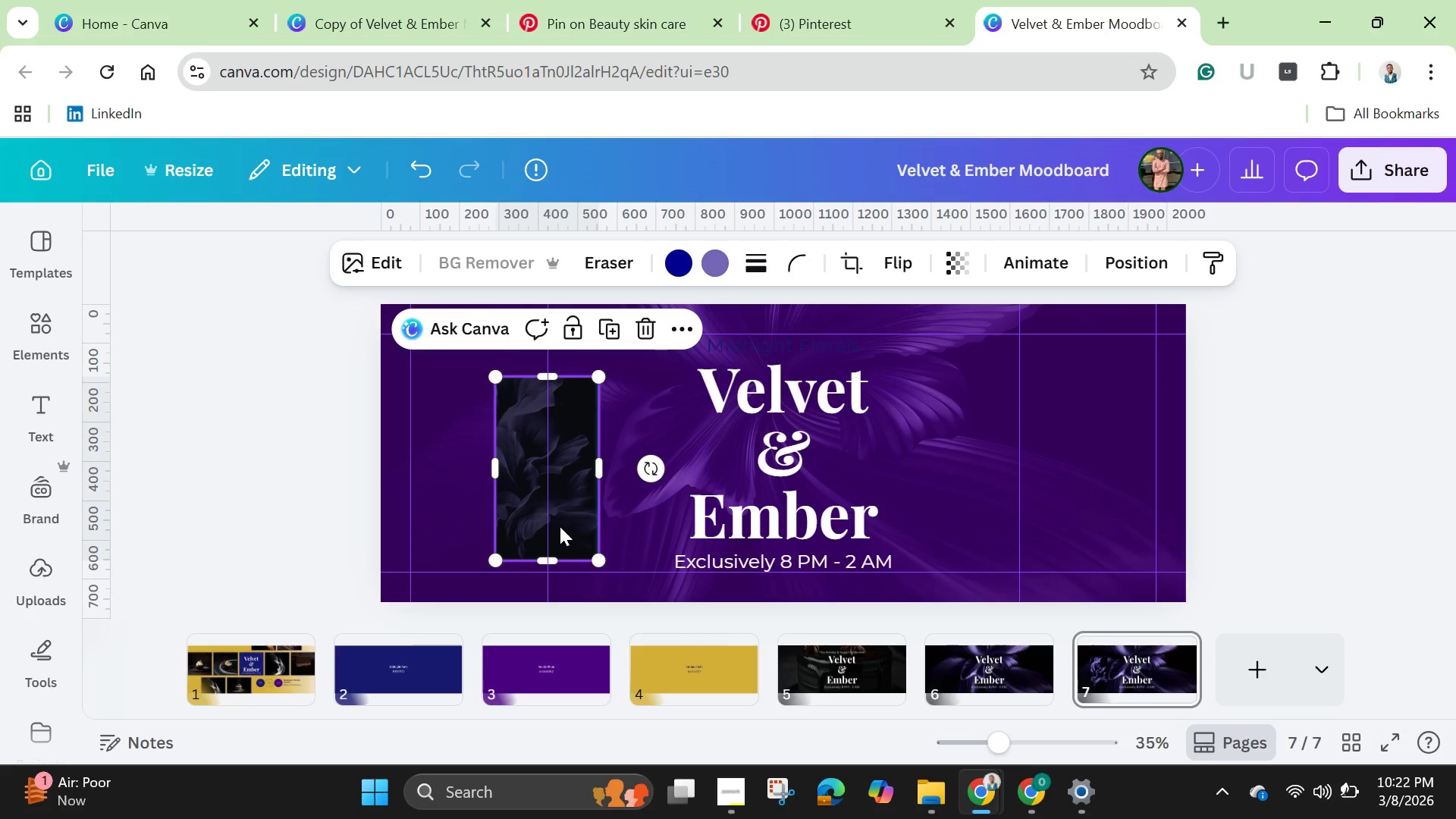 
wait(13.33)
 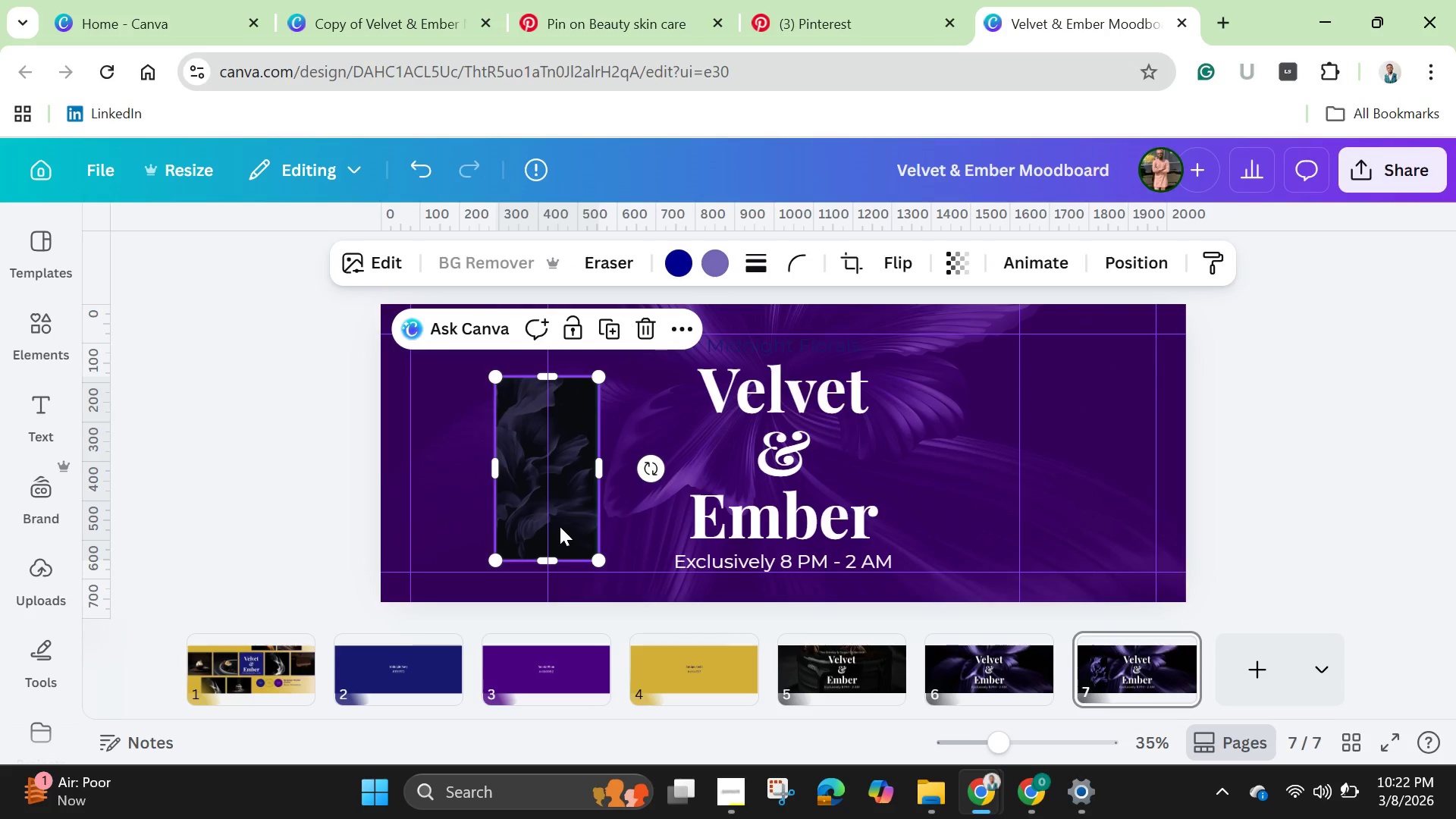 
mouse_move([703, 388])
 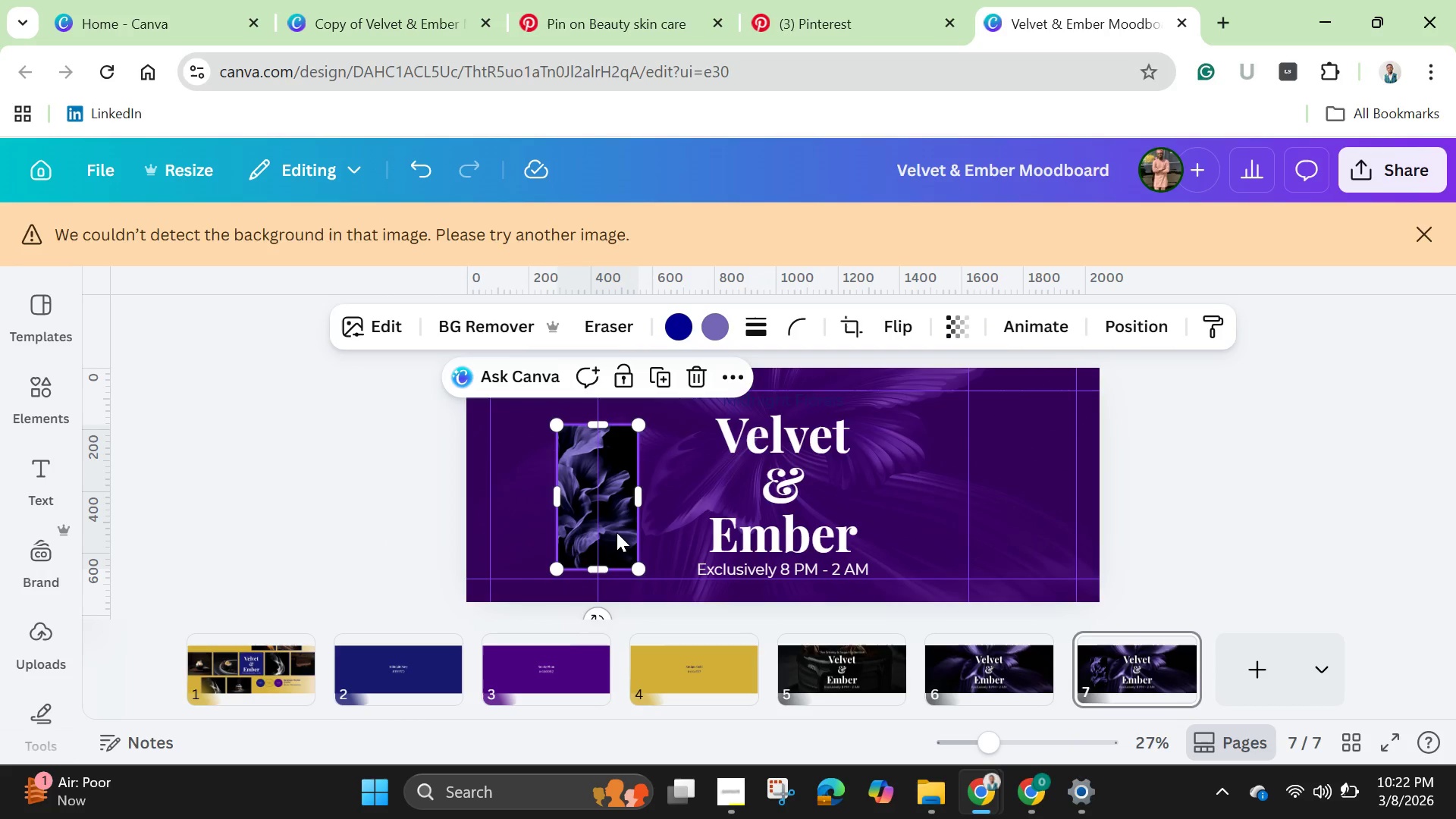 
left_click_drag(start_coordinate=[617, 532], to_coordinate=[654, 508])
 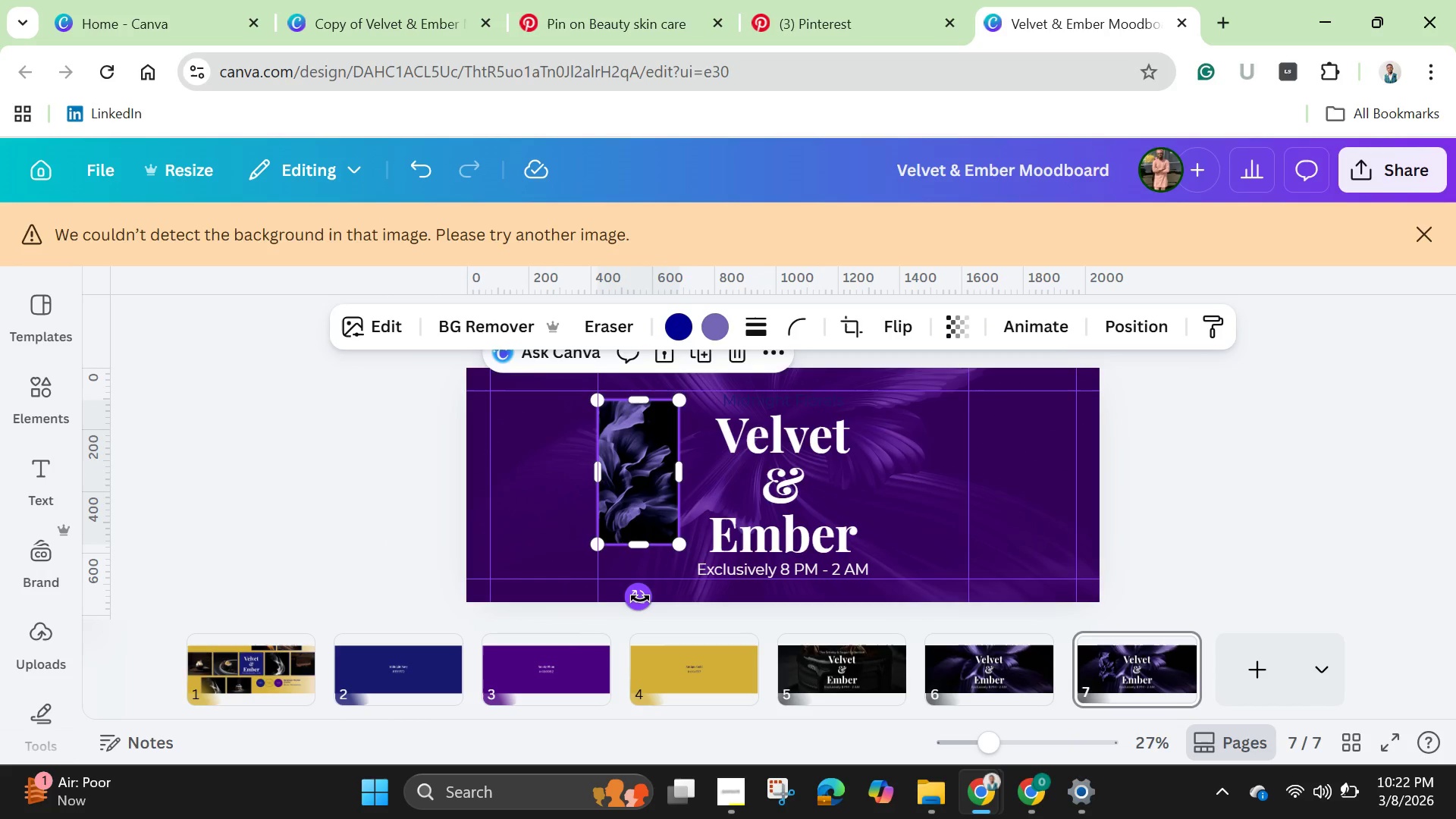 
left_click_drag(start_coordinate=[640, 598], to_coordinate=[742, 470])
 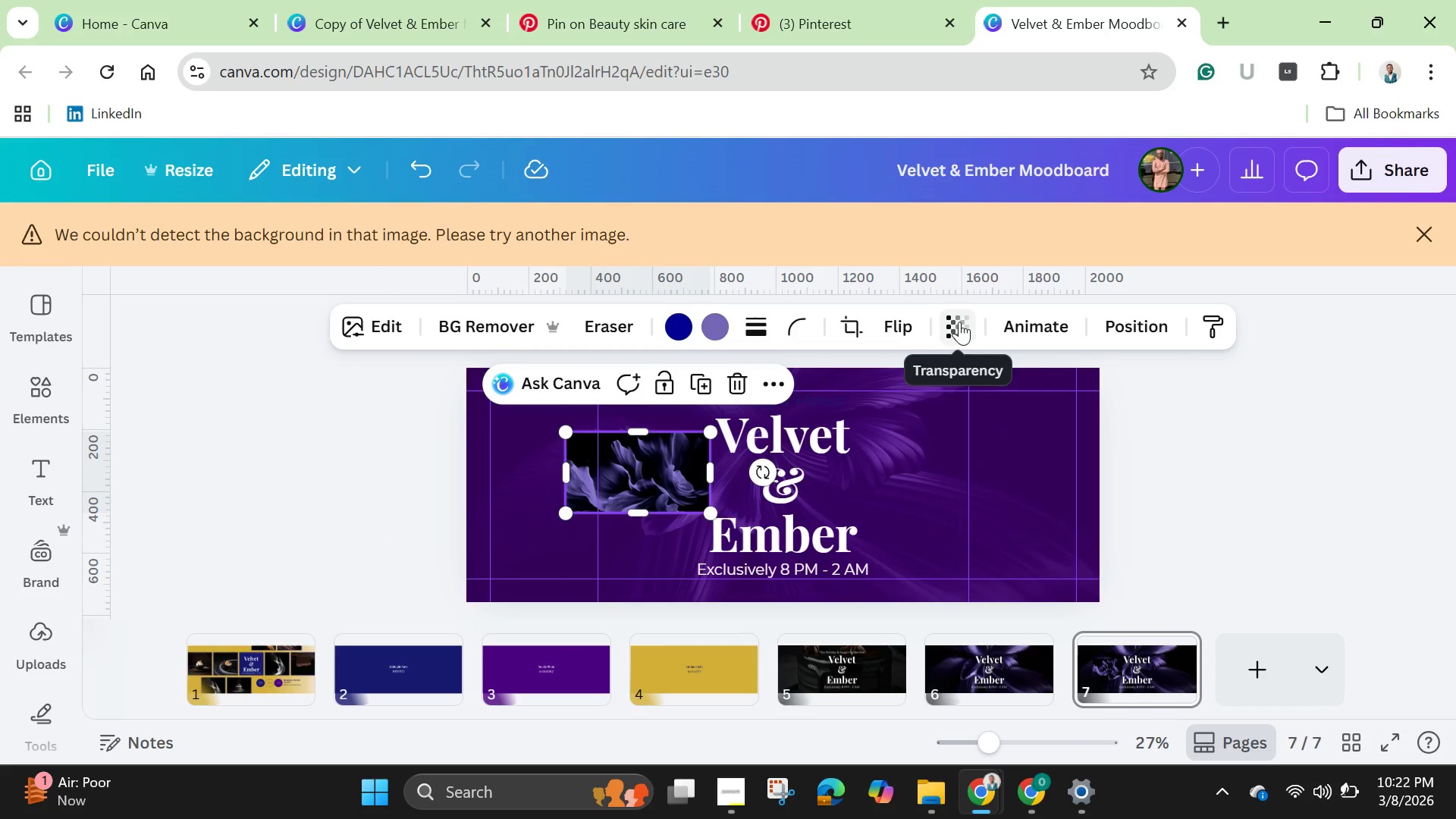 
left_click([959, 322])
 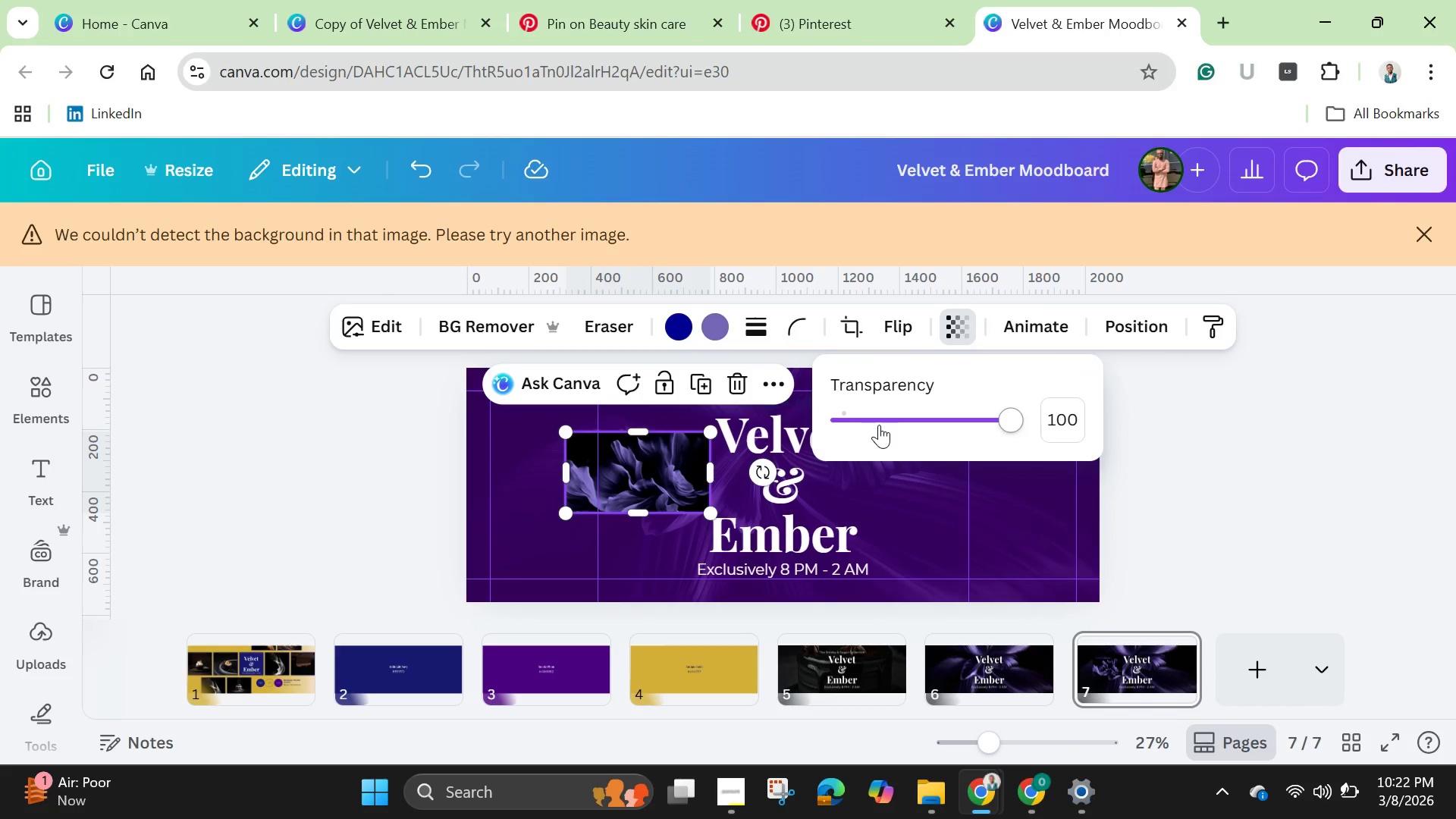 
left_click([879, 425])
 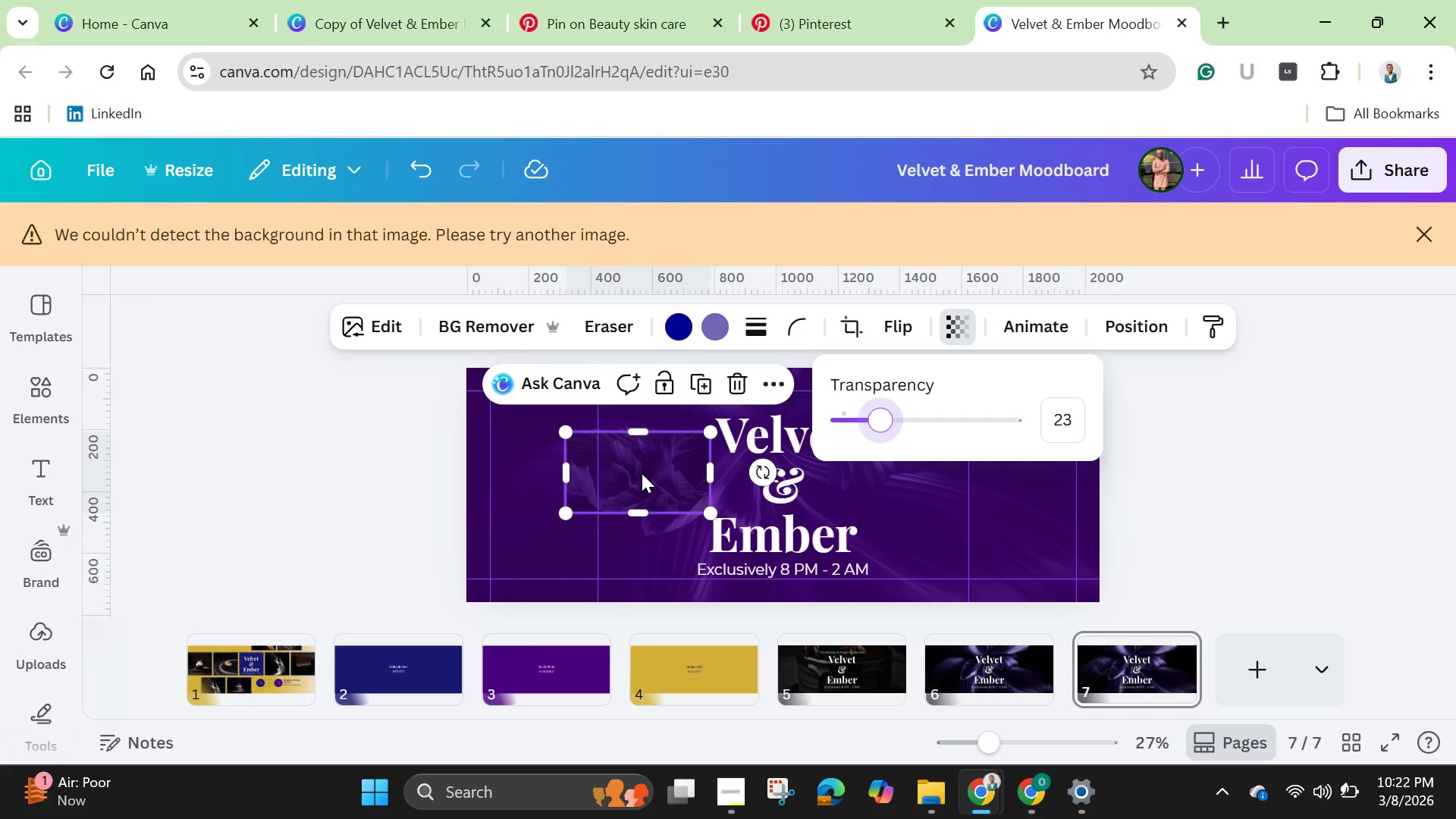 
left_click_drag(start_coordinate=[640, 473], to_coordinate=[546, 413])
 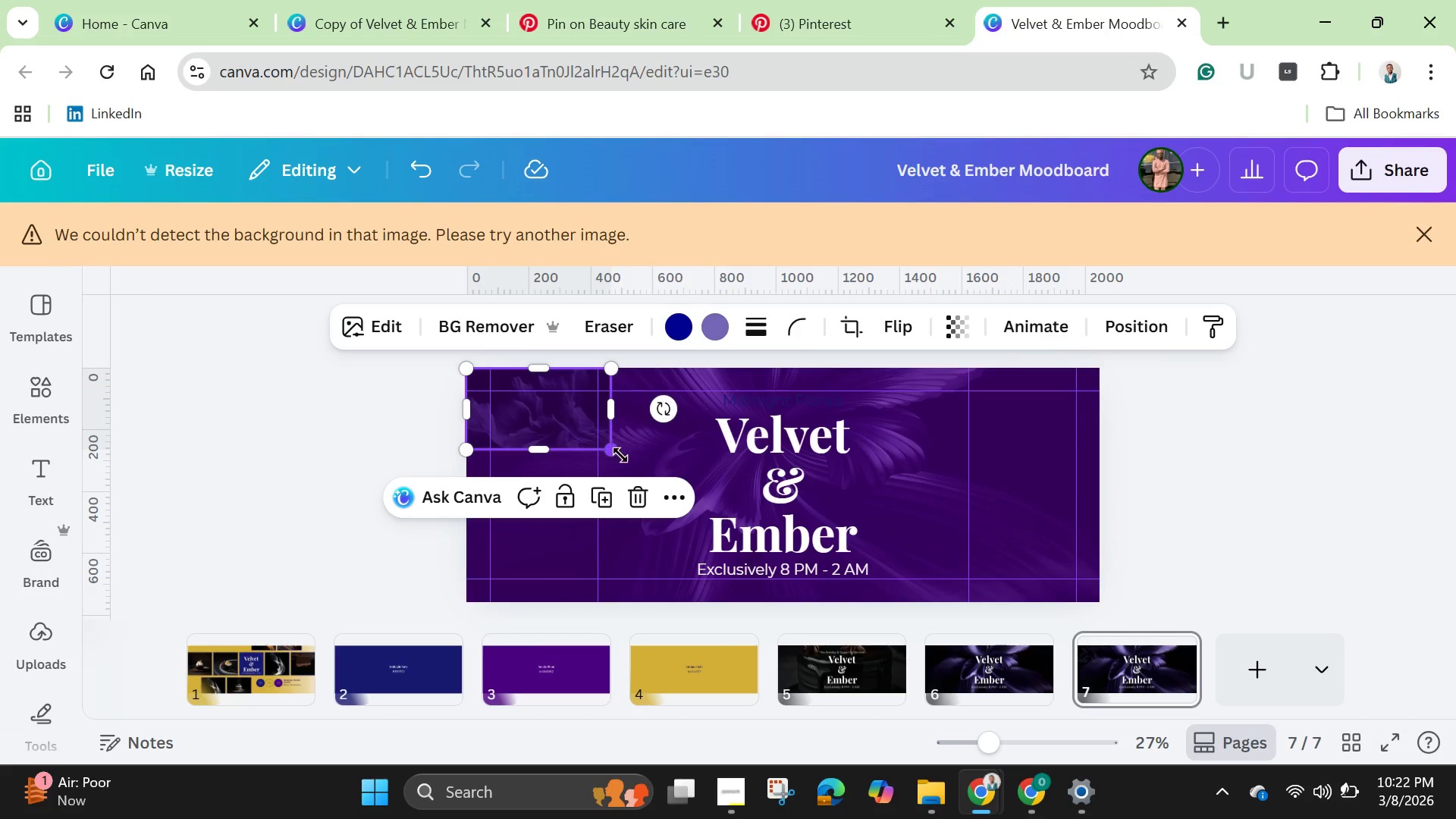 
left_click_drag(start_coordinate=[610, 450], to_coordinate=[1177, 576])
 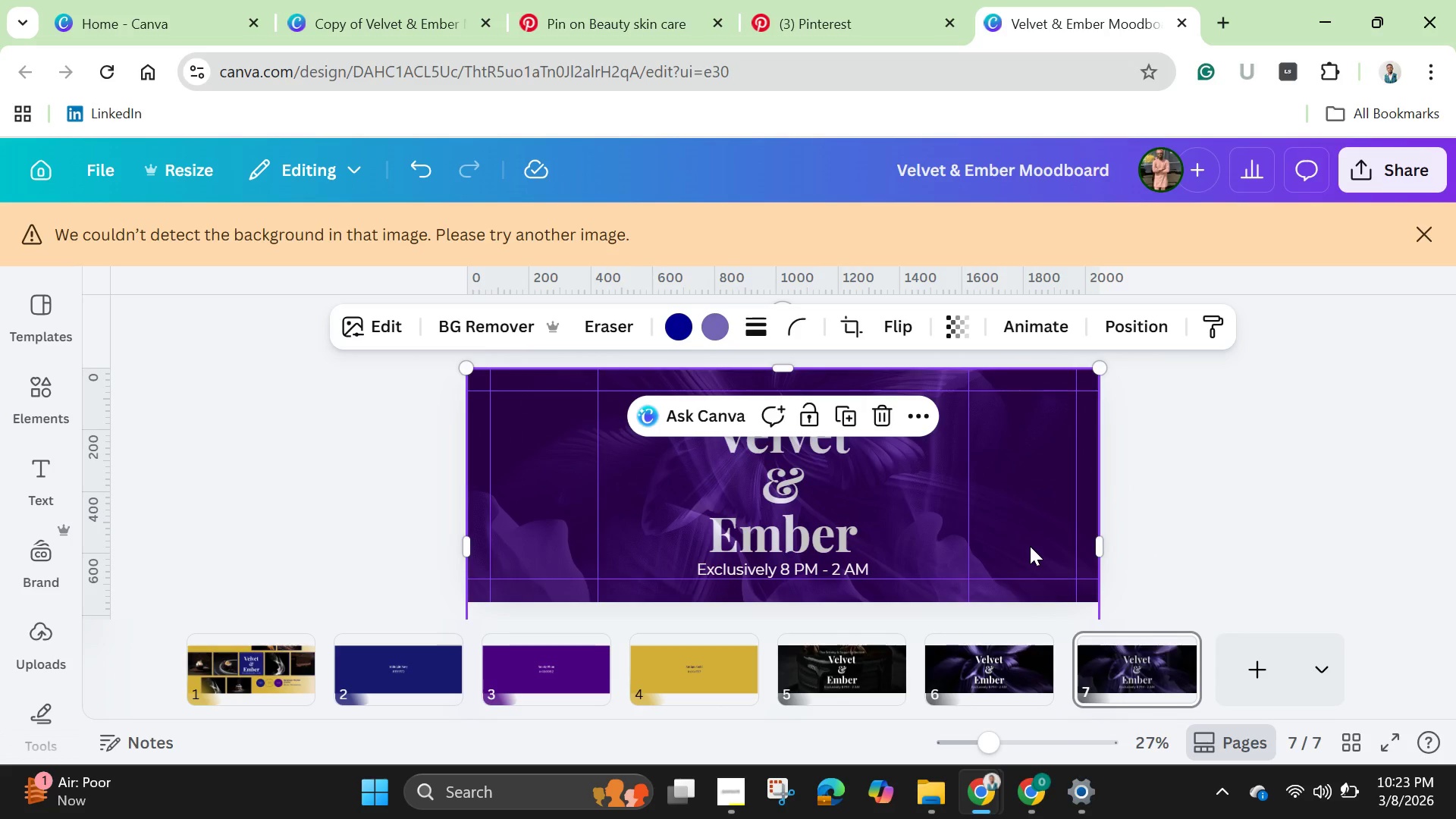 
double_click([1030, 546])
 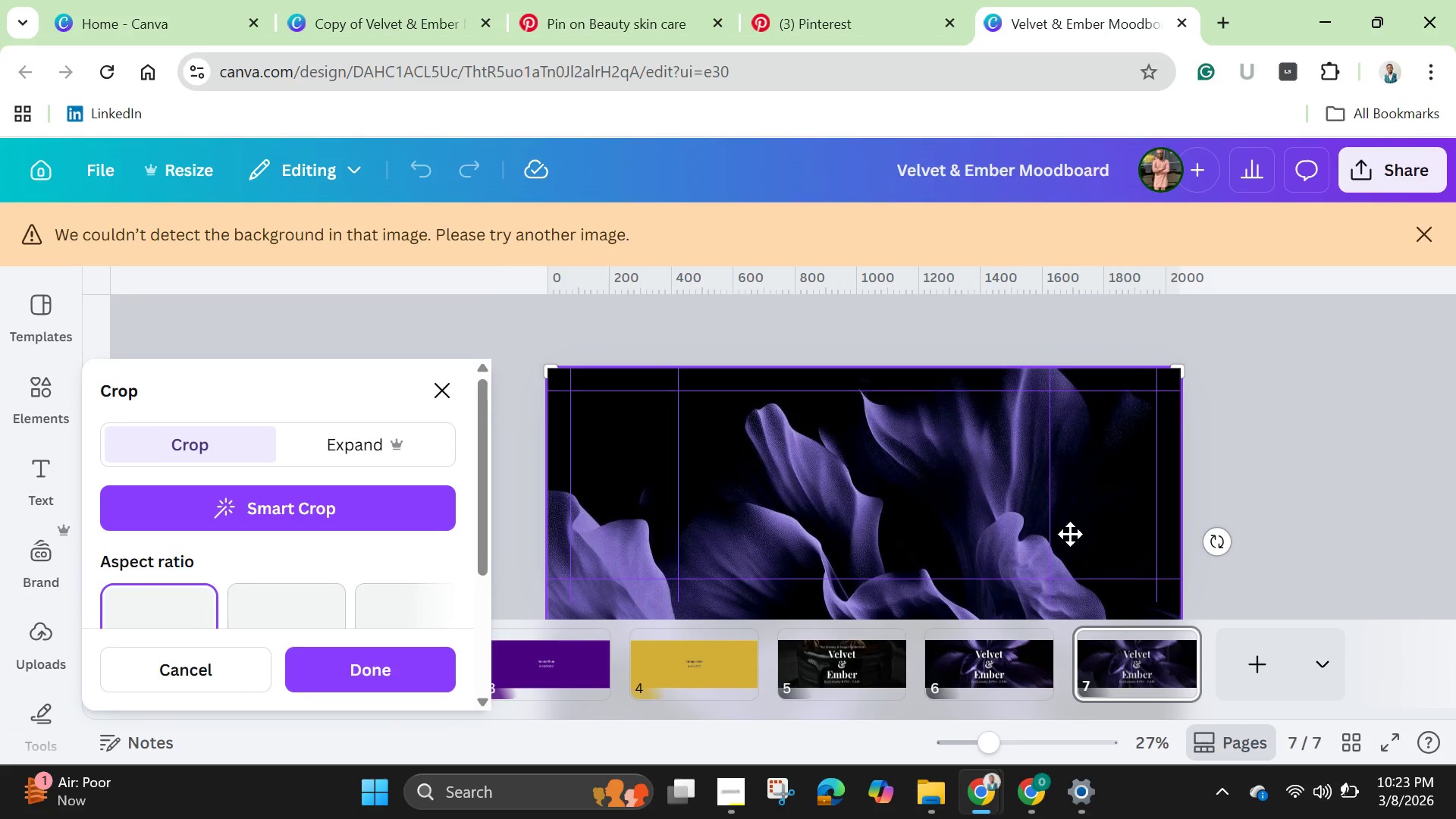 
left_click_drag(start_coordinate=[1070, 532], to_coordinate=[1081, 431])
 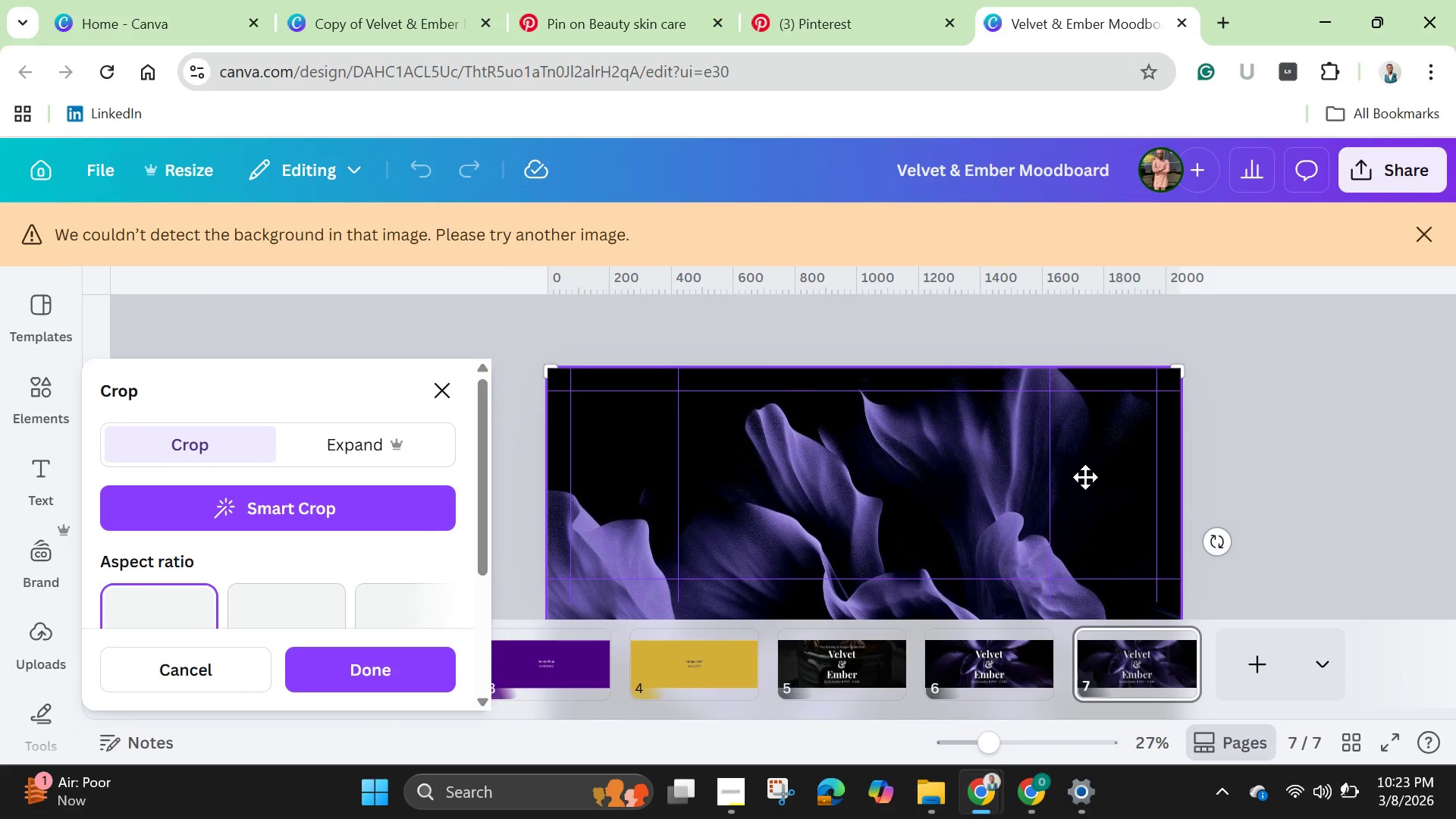 
left_click_drag(start_coordinate=[1085, 479], to_coordinate=[1090, 442])
 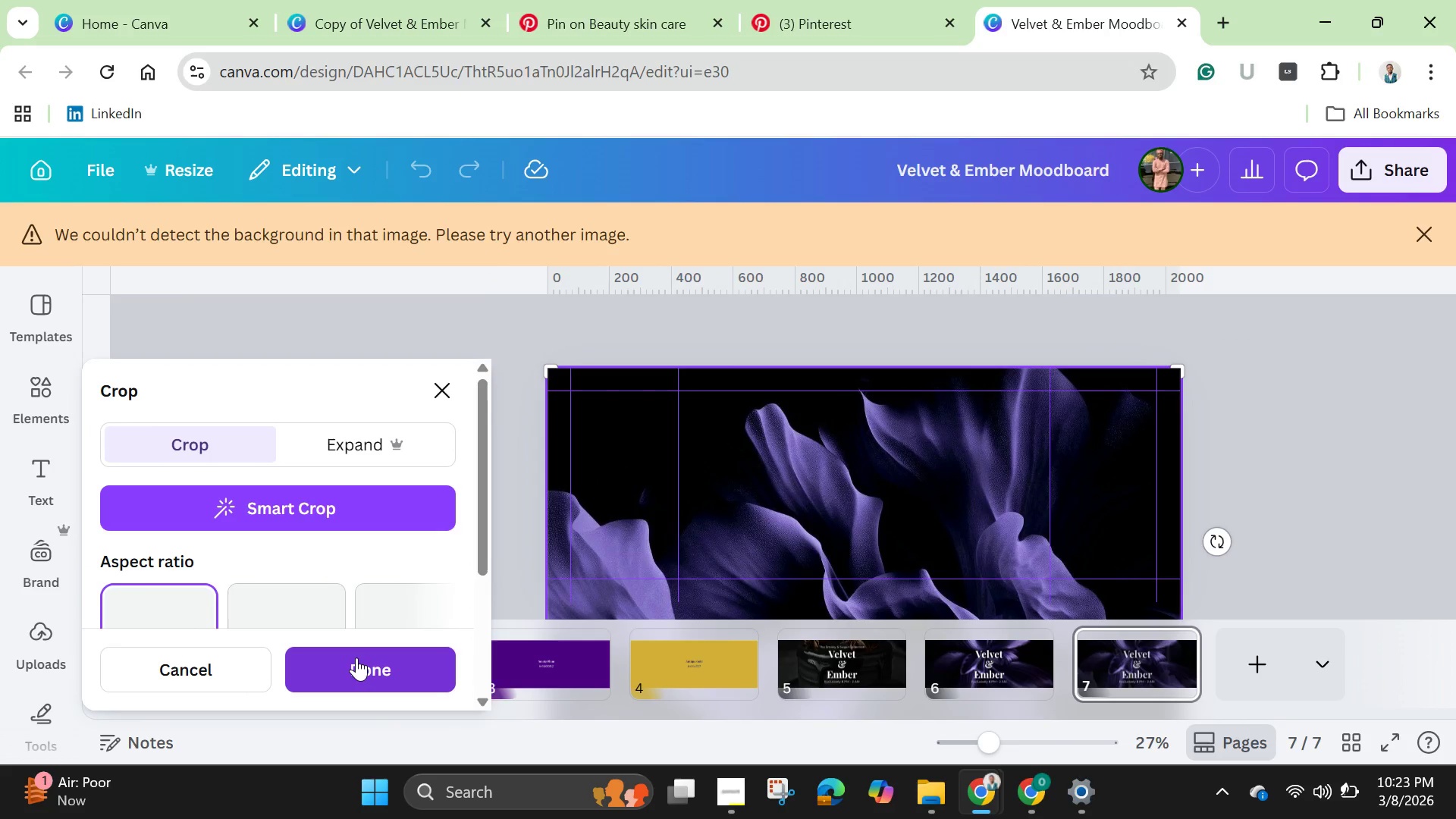 
left_click([356, 657])
 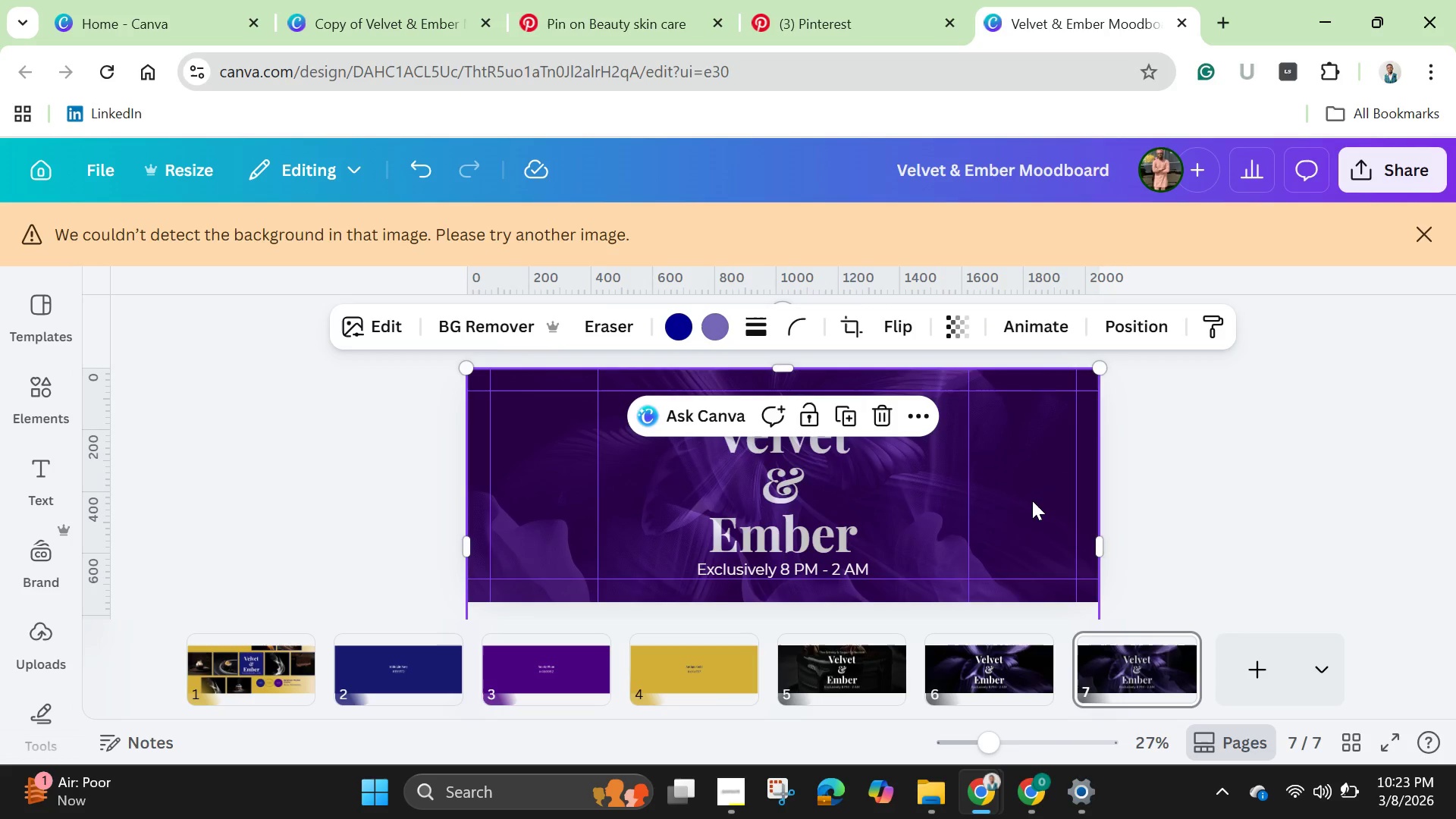 
left_click_drag(start_coordinate=[1032, 500], to_coordinate=[1026, 397])
 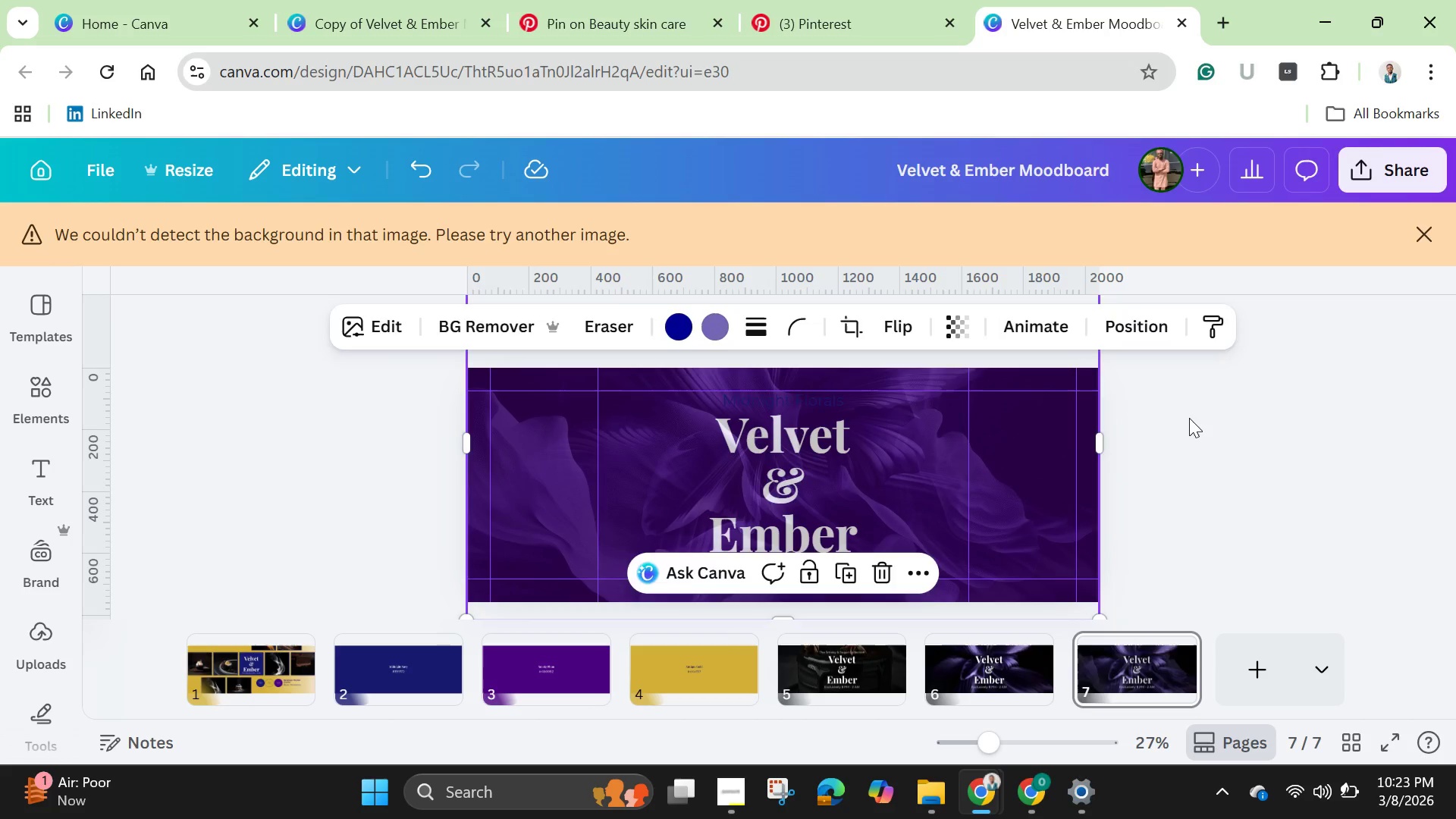 
left_click([1189, 418])
 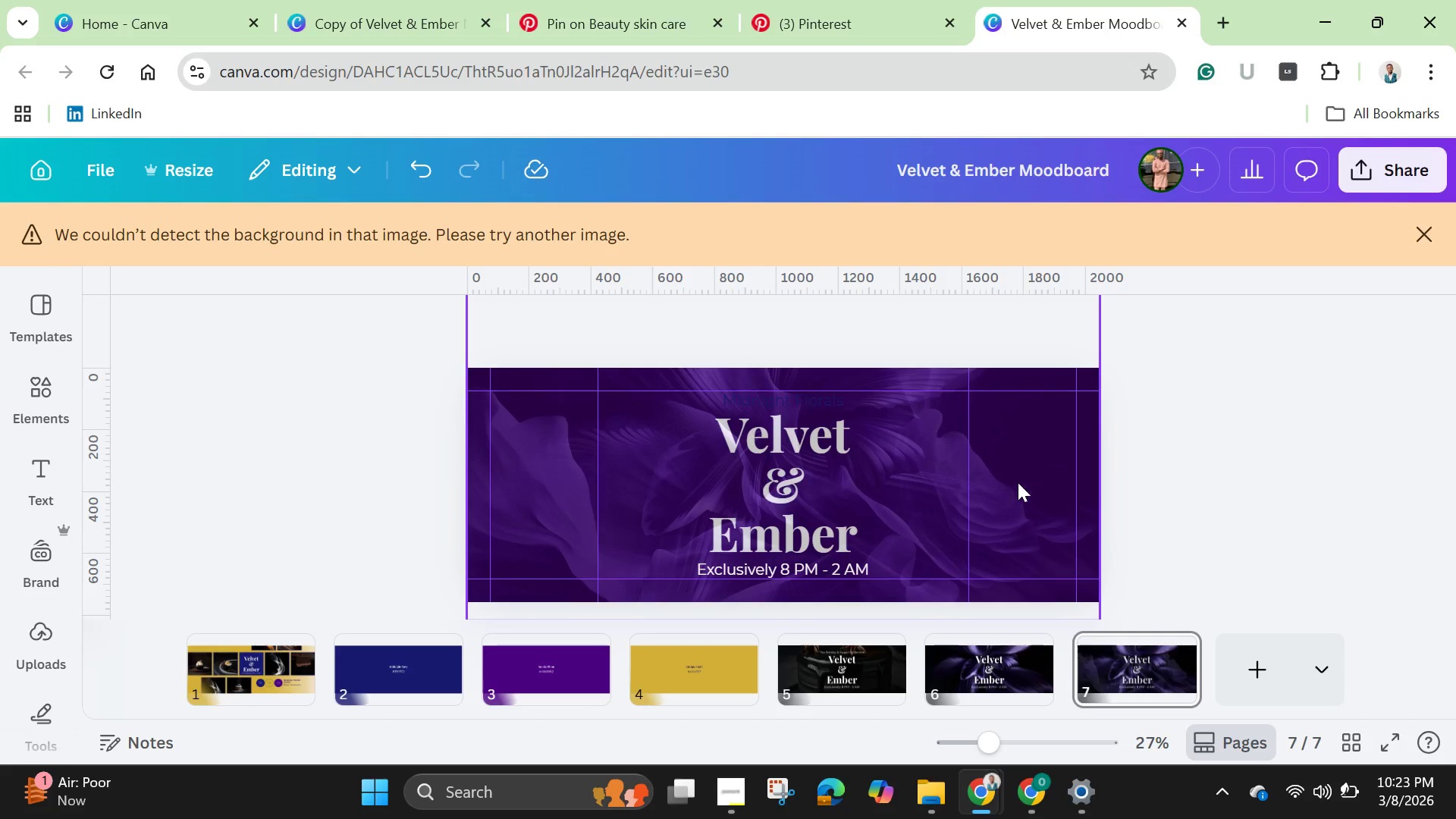 
left_click([1037, 460])
 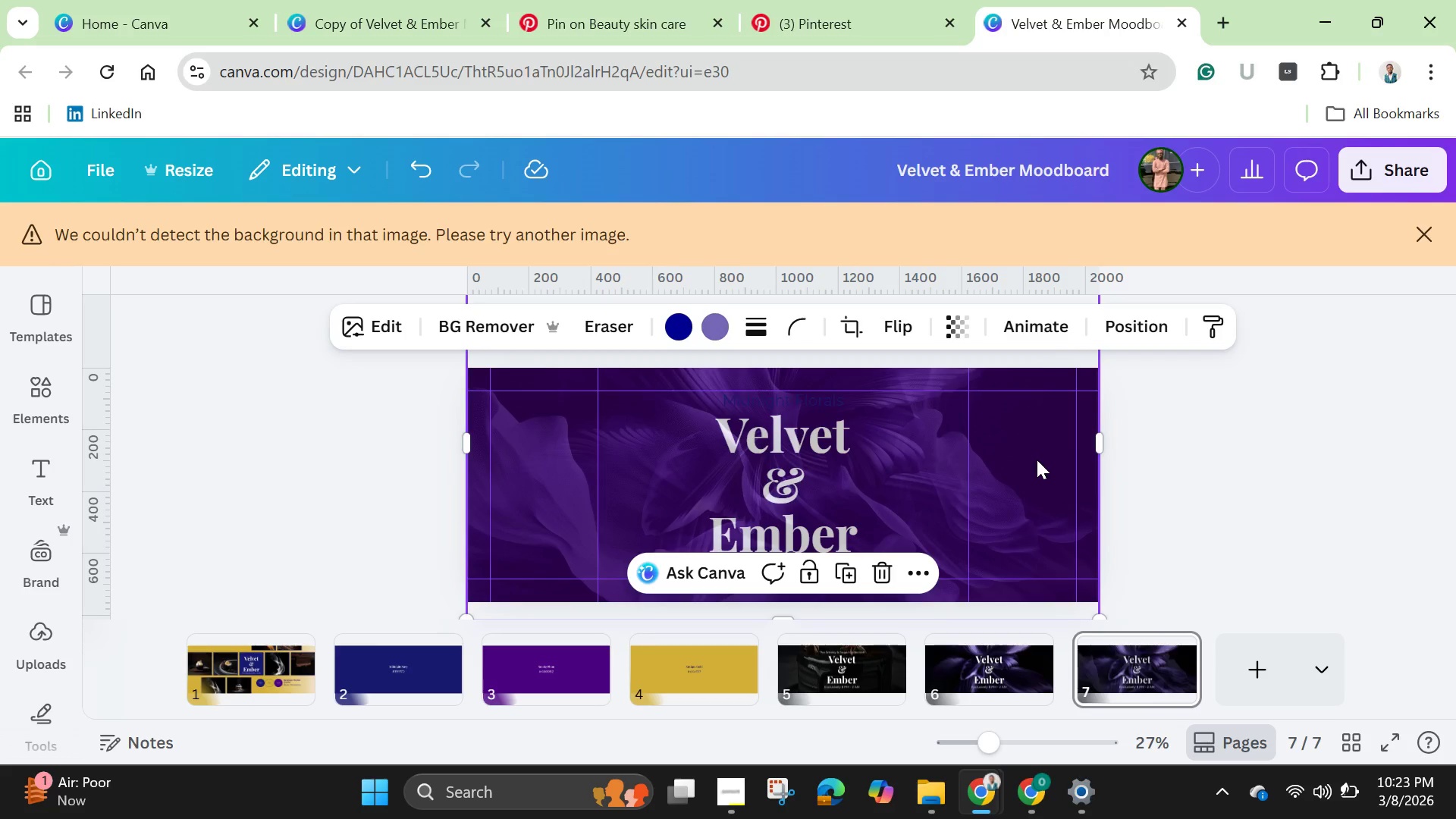 
right_click([1037, 460])
 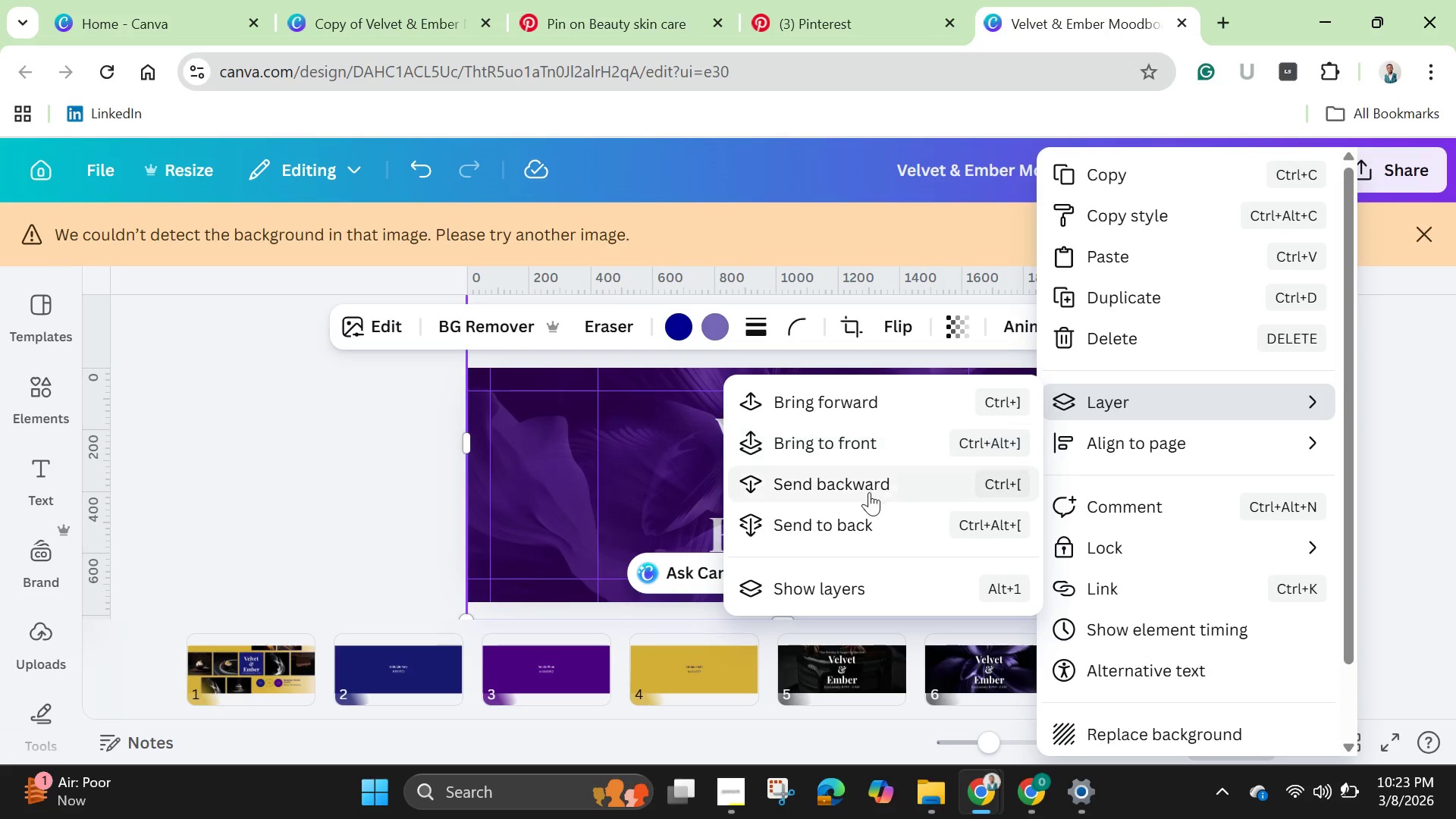 
left_click([849, 519])
 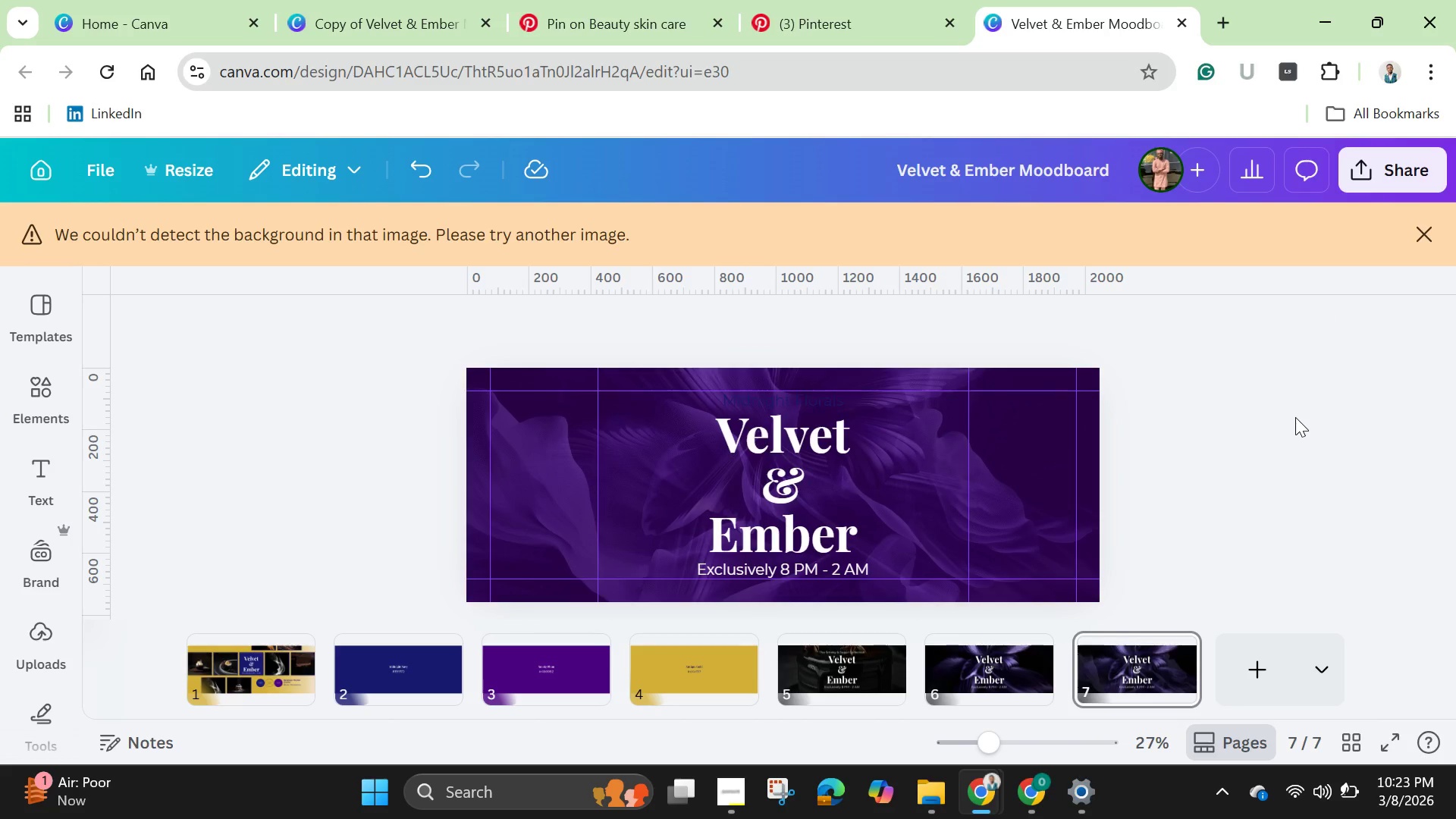 
left_click([1294, 419])
 